 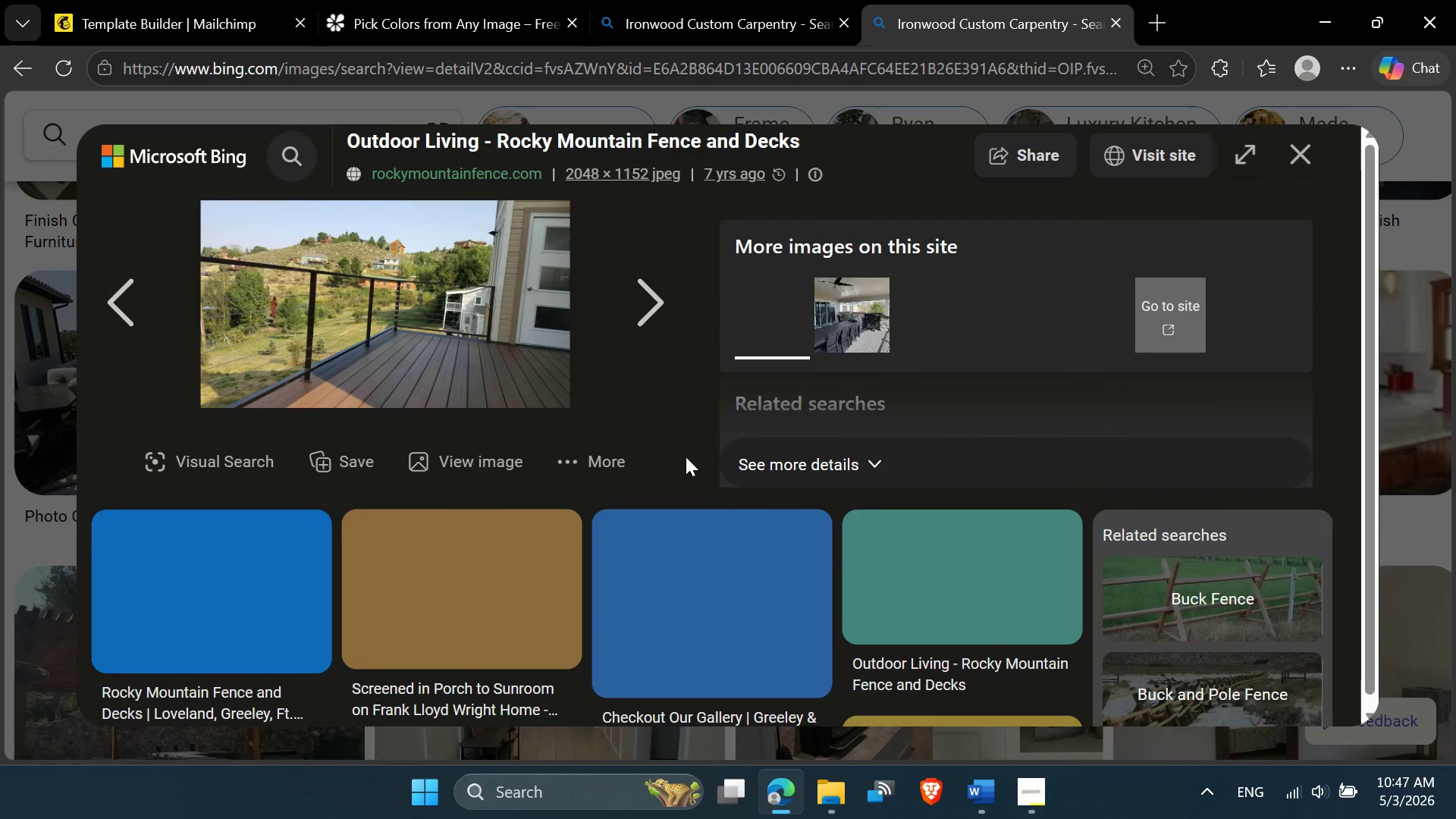 
left_click([886, 576])
 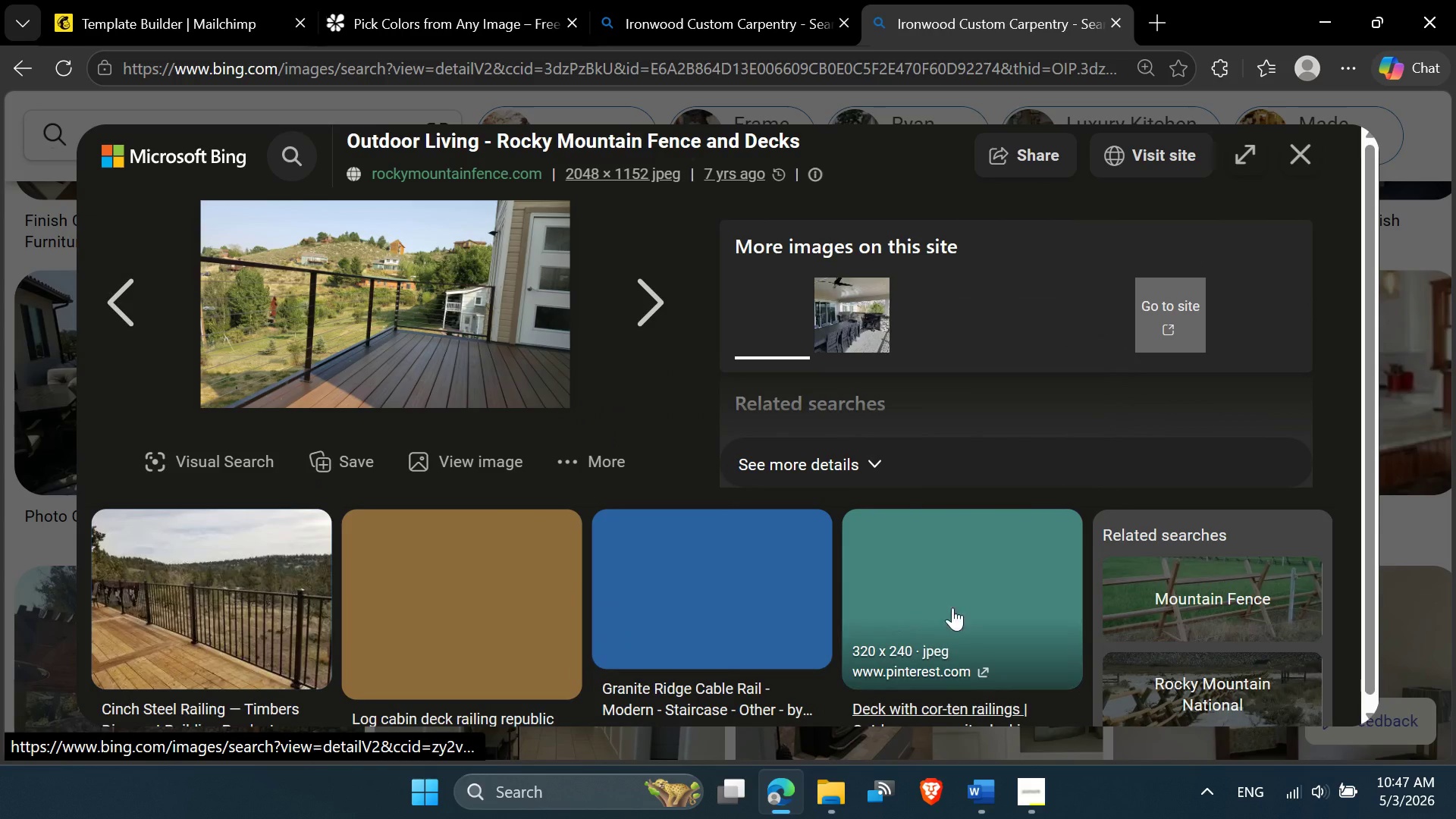 
scroll: coordinate [452, 363], scroll_direction: up, amount: 2.0
 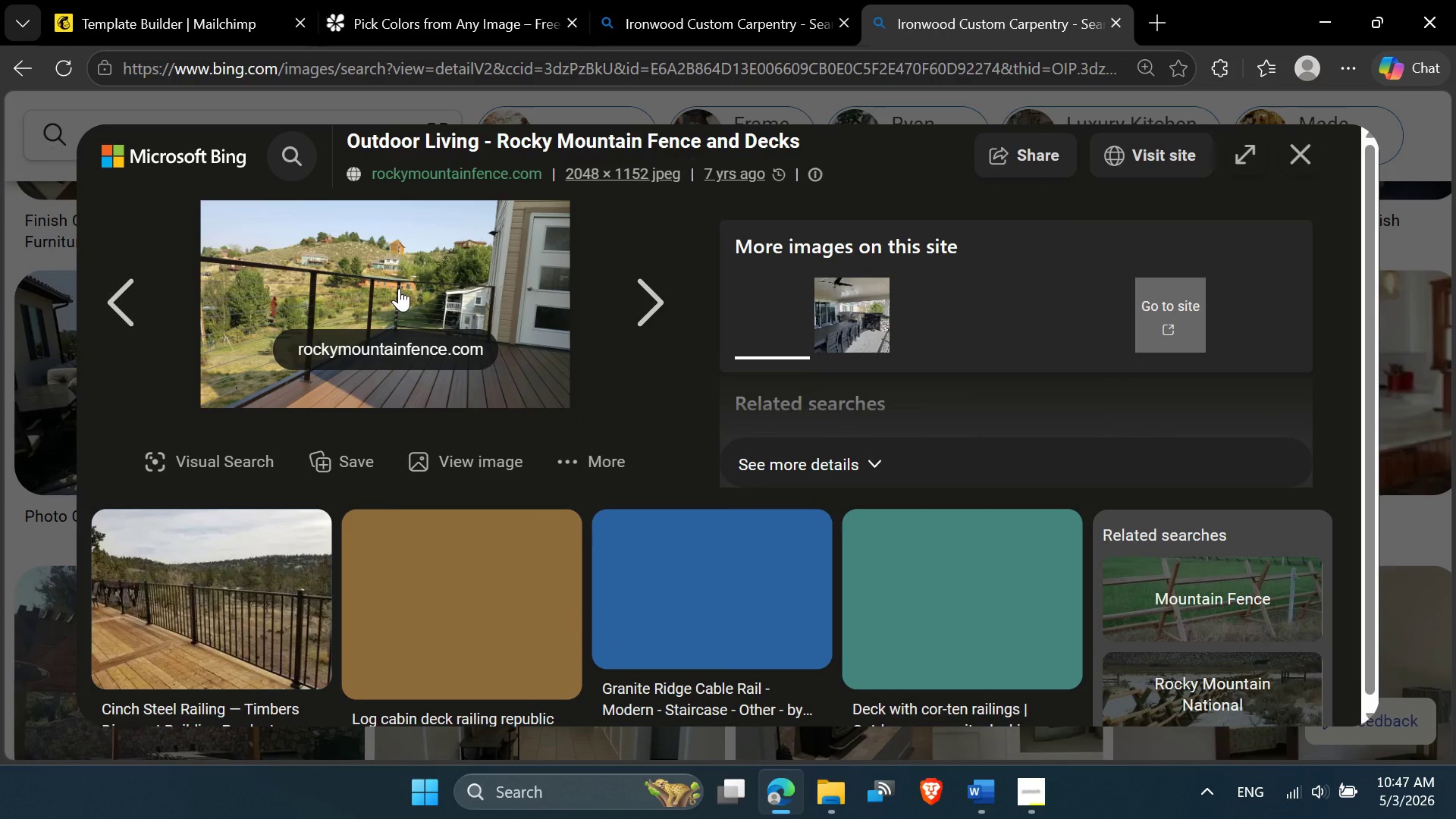 
right_click([399, 287])
 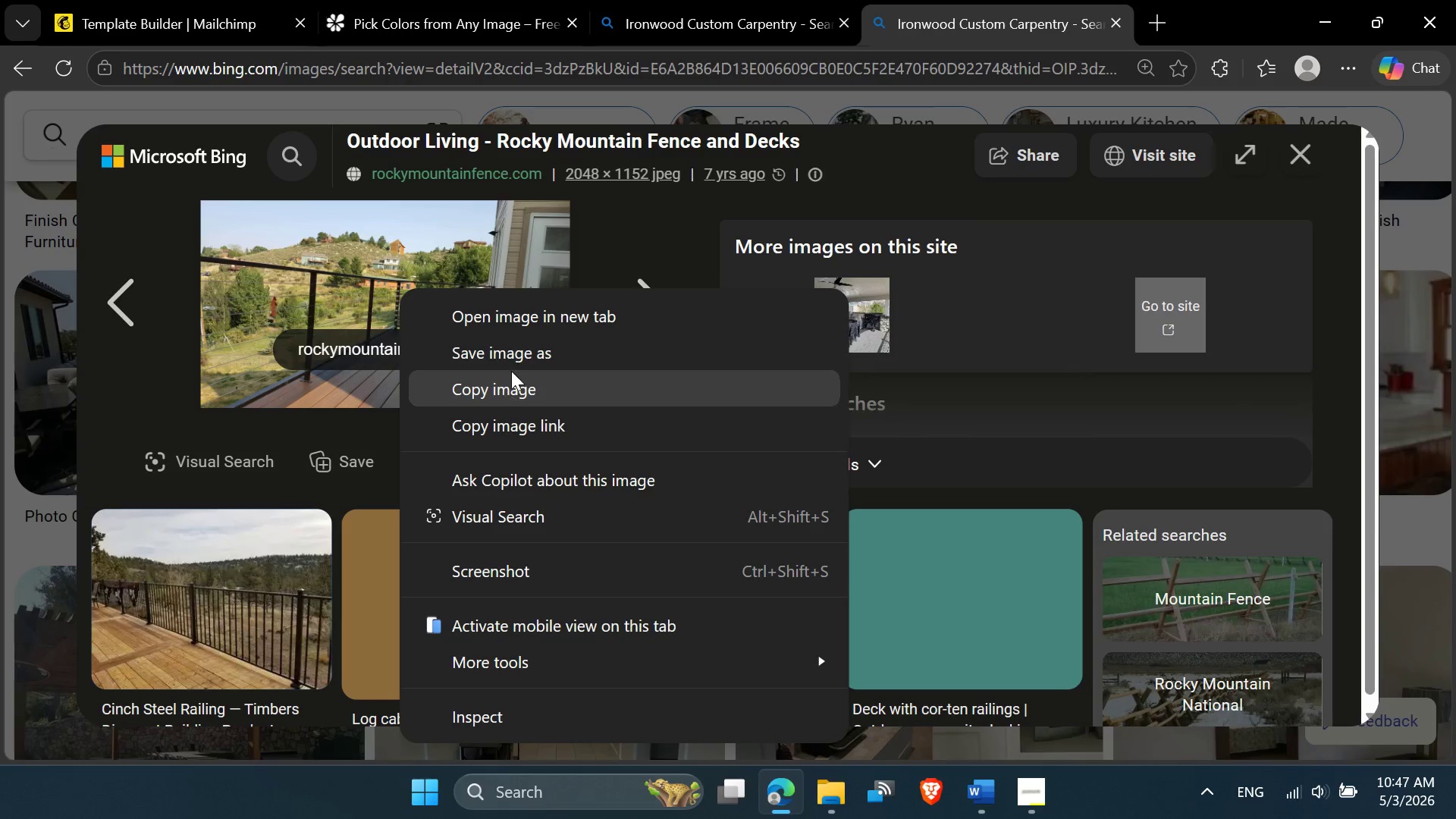 
left_click([511, 362])
 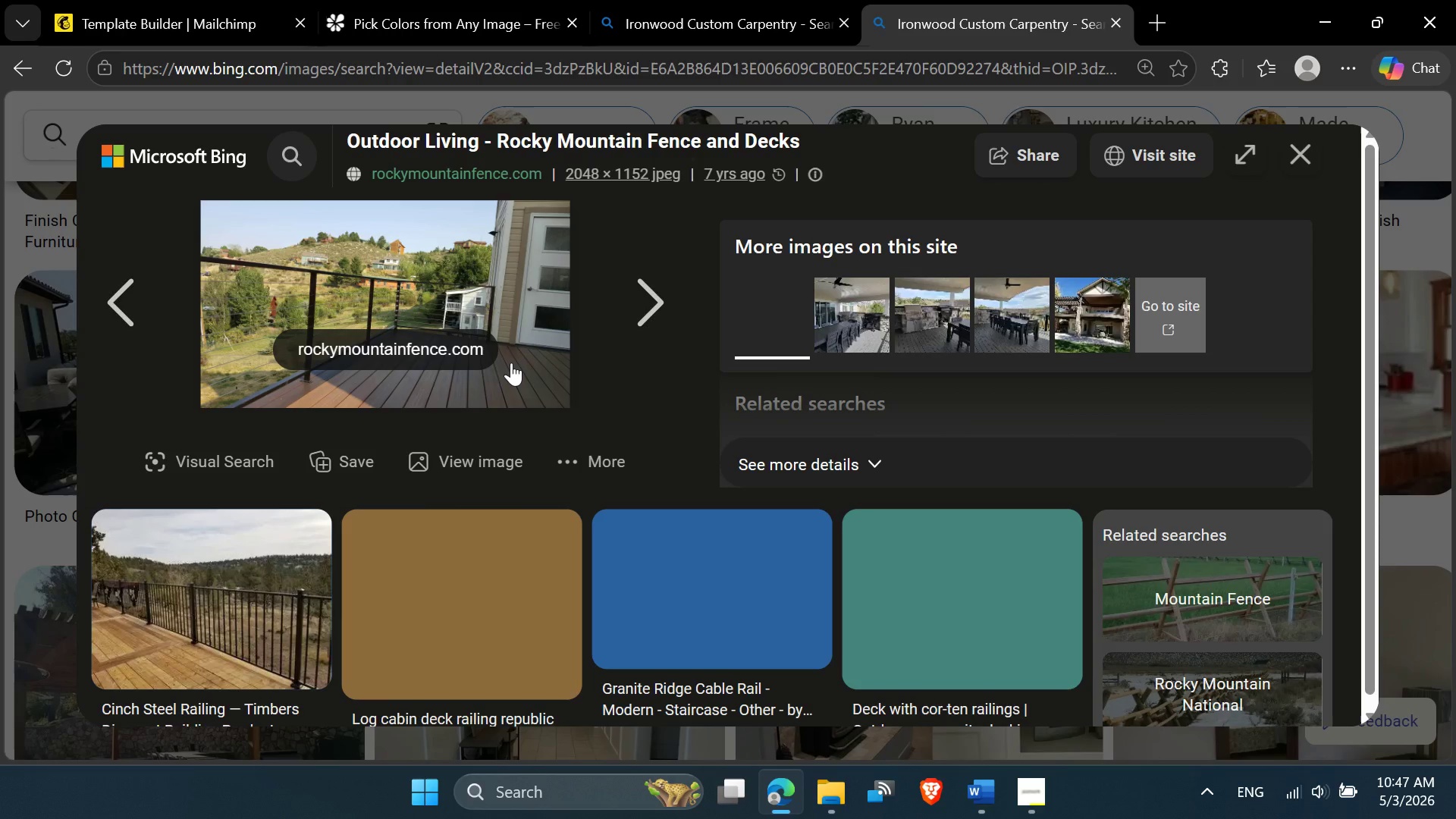 
wait(12.03)
 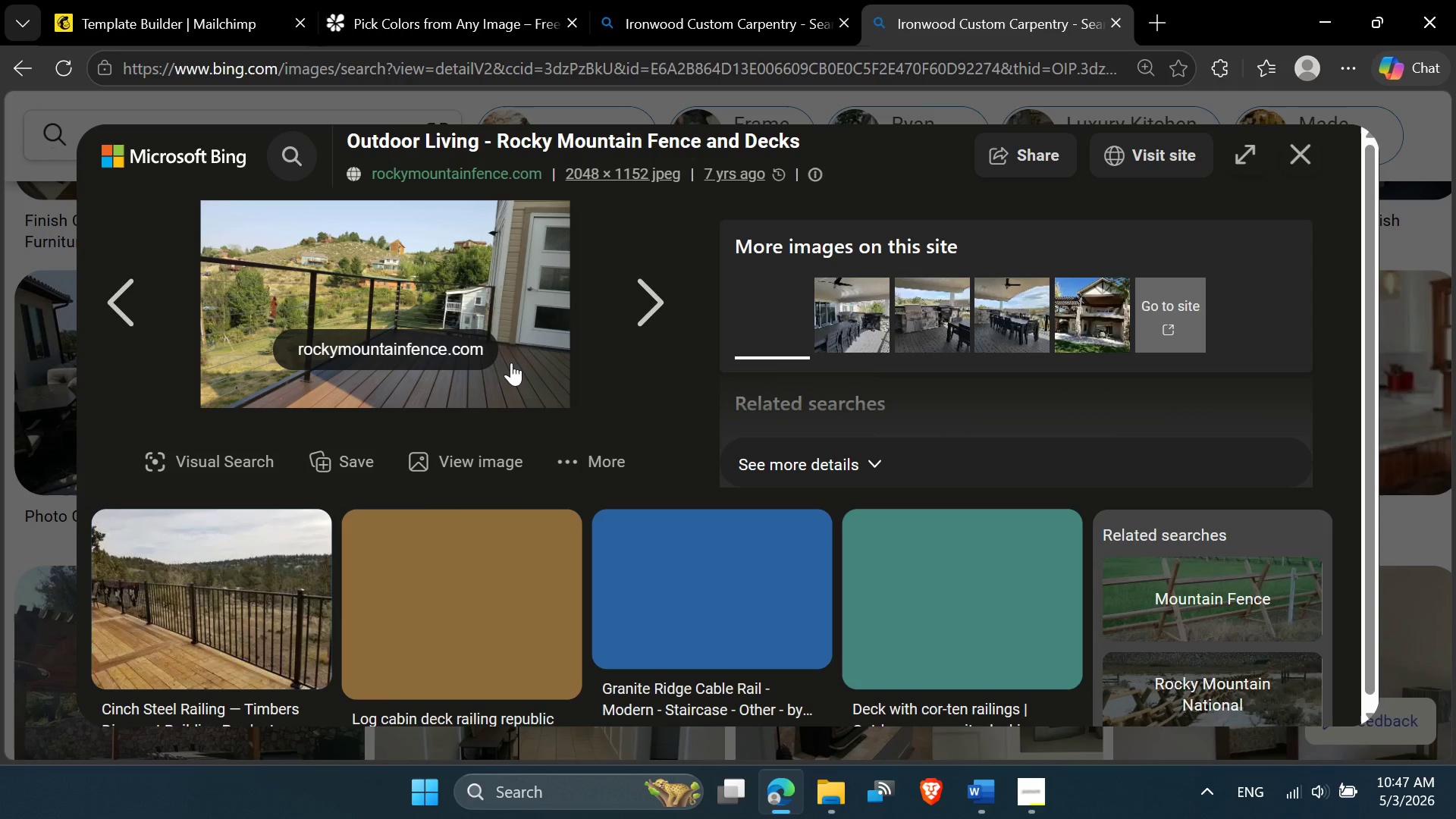 
right_click([337, 249])
 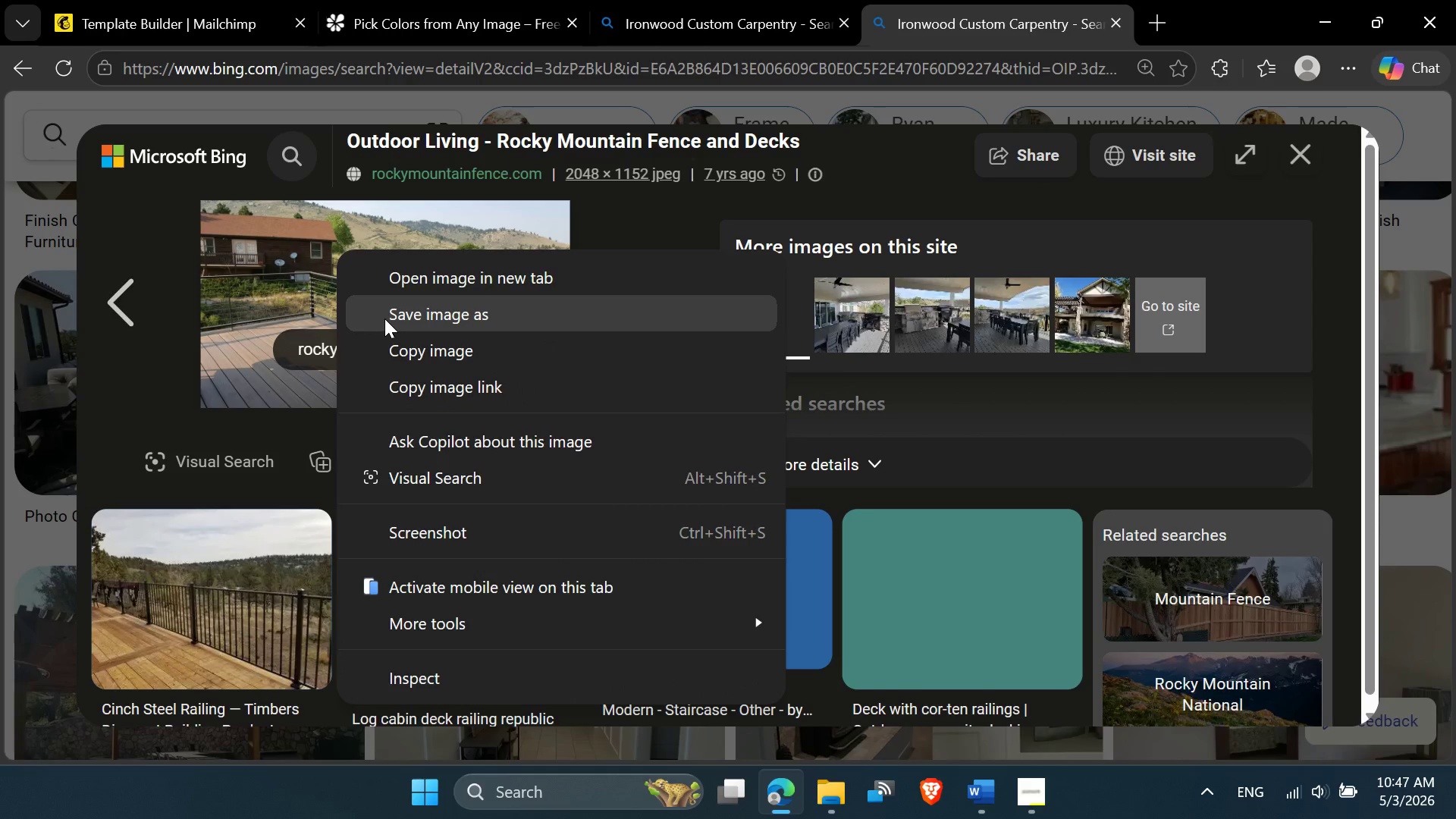 
left_click([384, 318])
 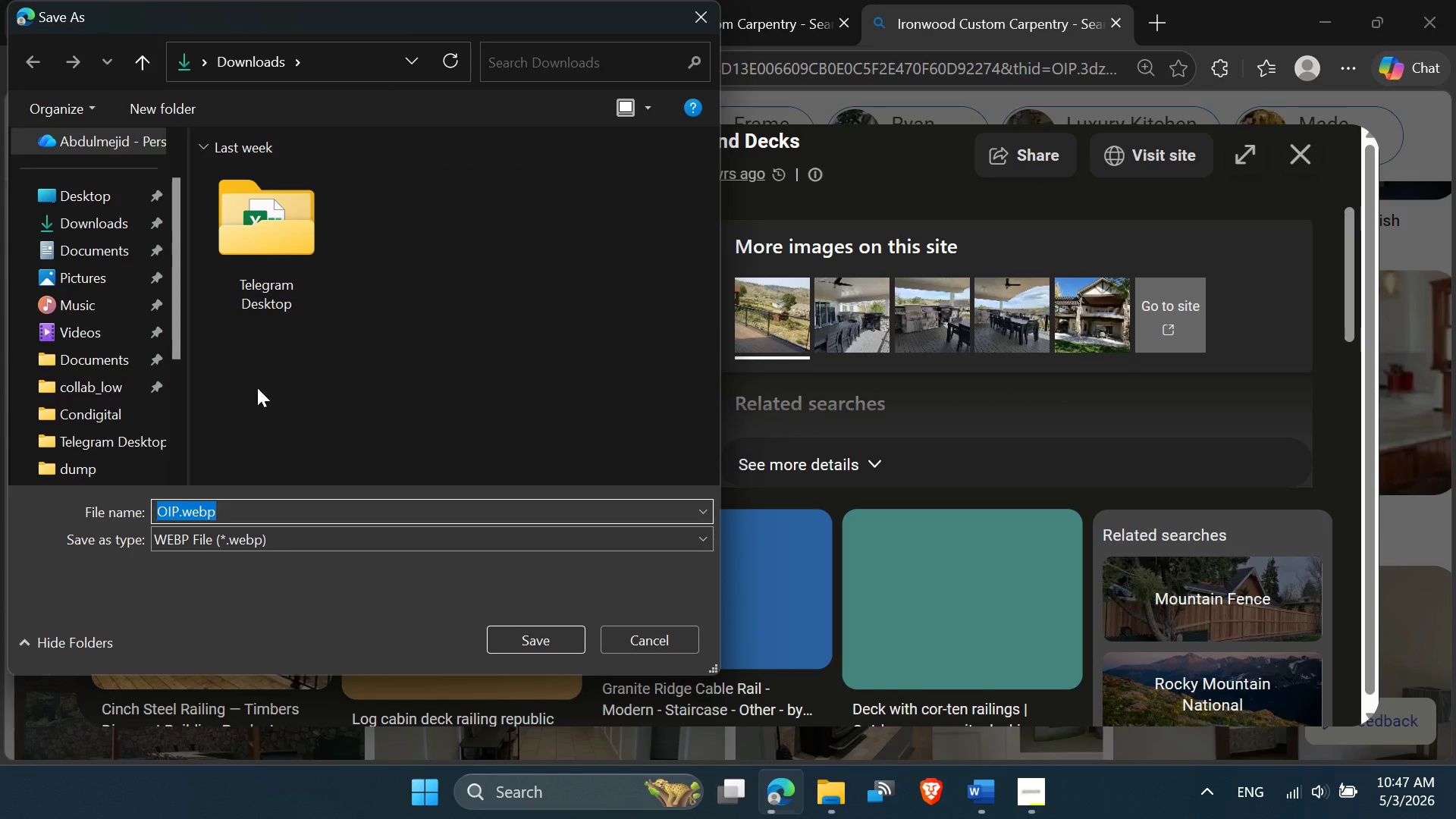 
left_click([117, 231])
 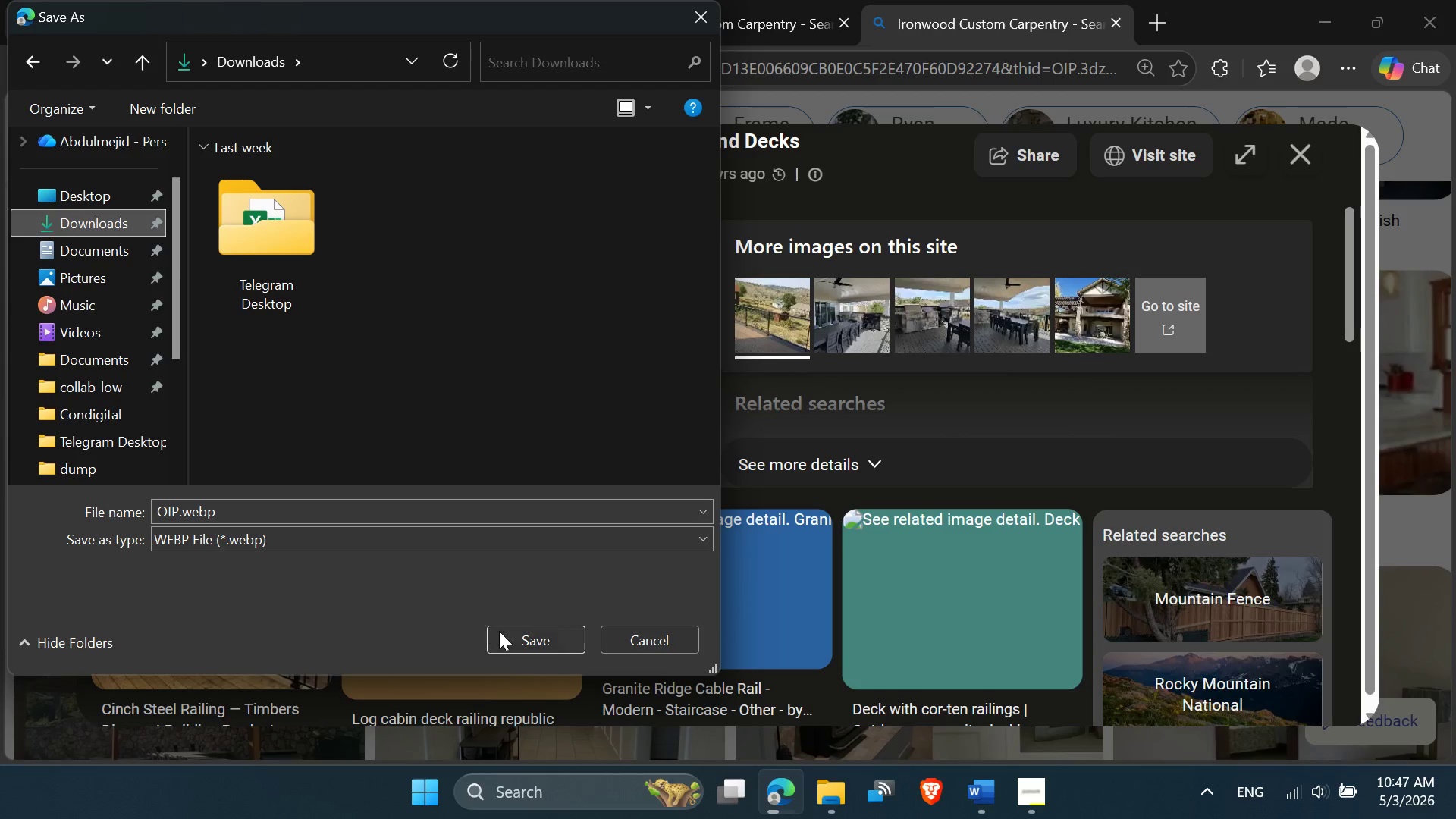 
left_click([515, 641])
 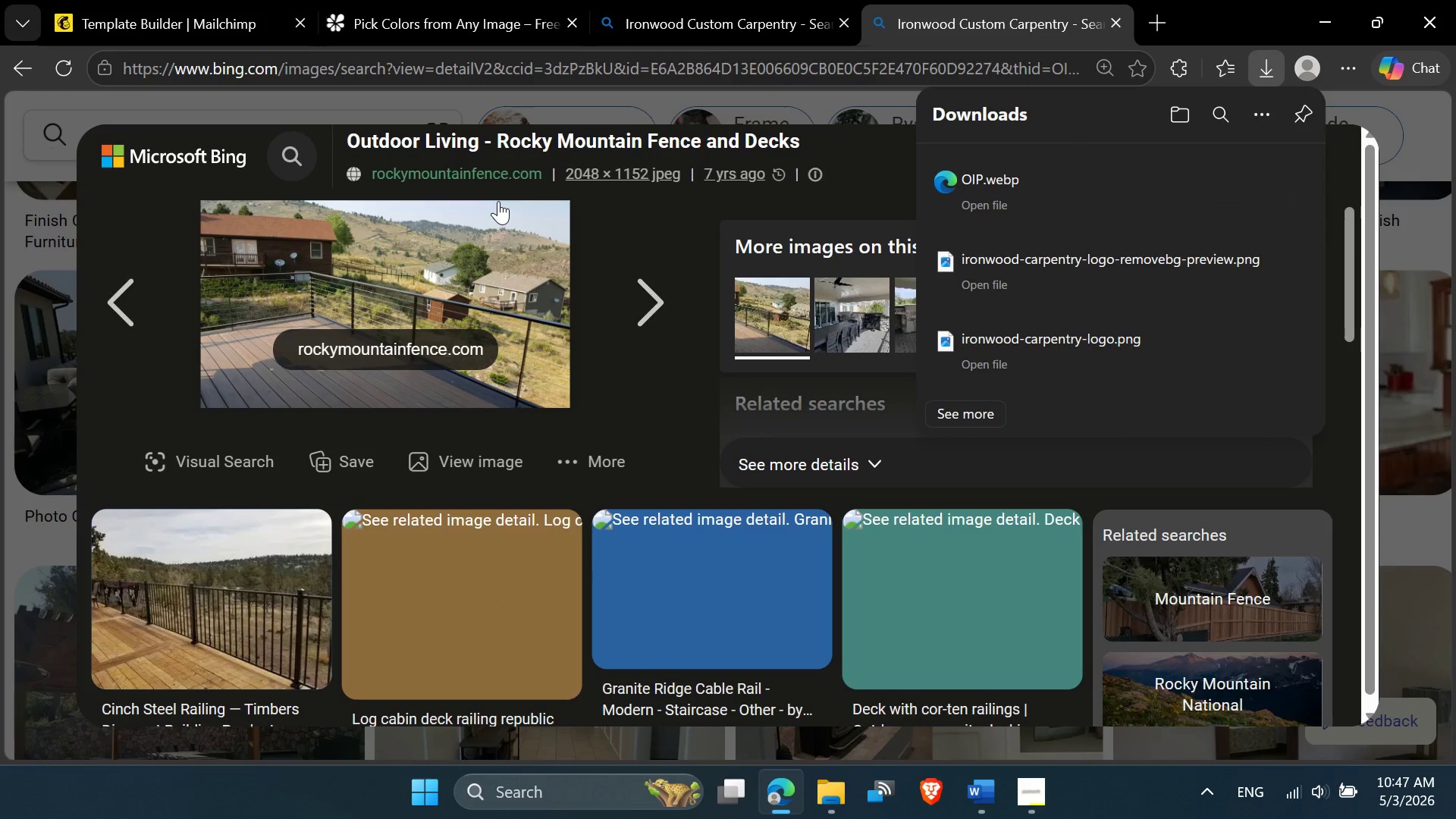 
wait(5.61)
 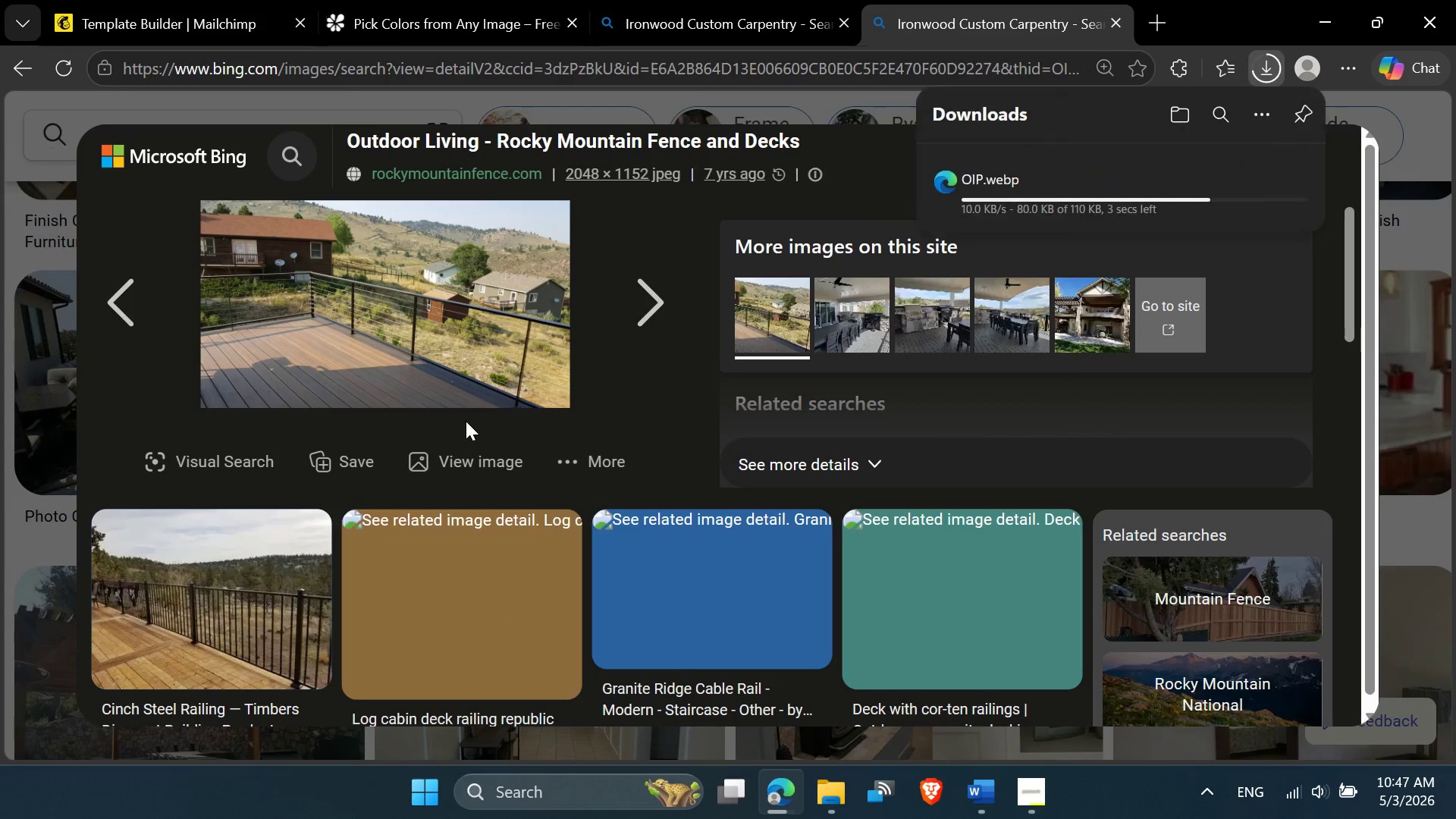 
left_click([87, 99])
 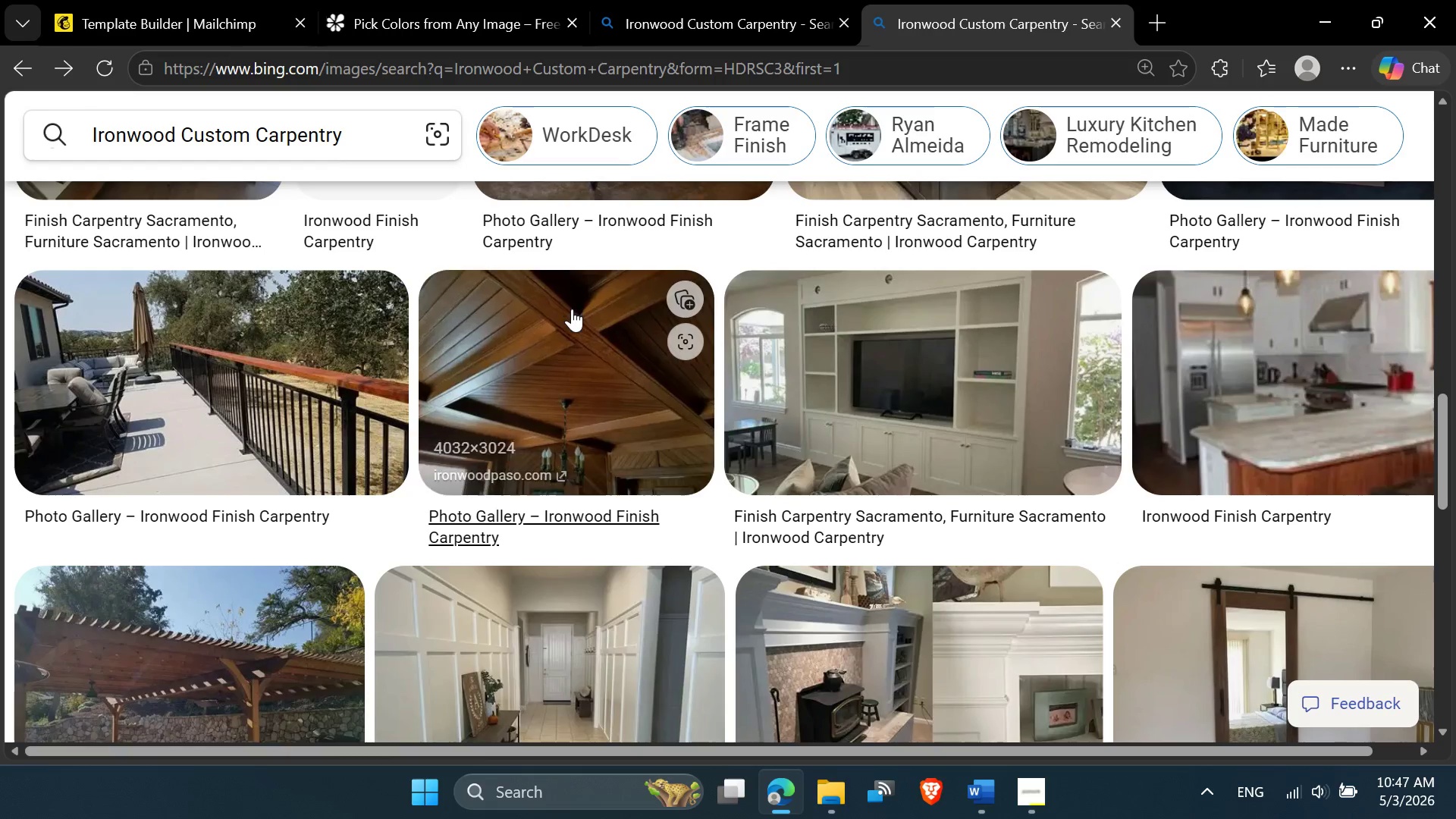 
scroll: coordinate [572, 310], scroll_direction: none, amount: 0.0
 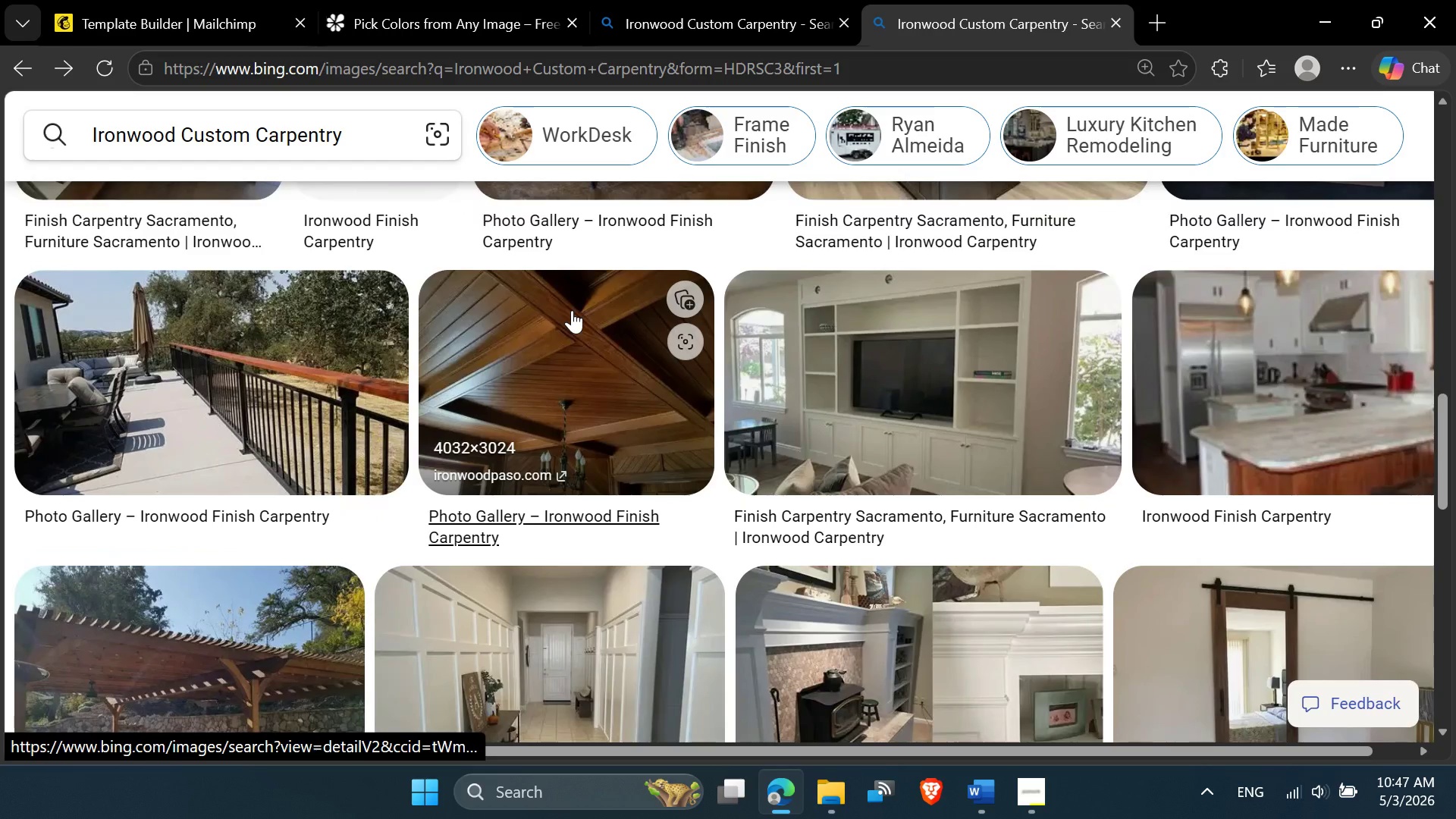 
scroll: coordinate [650, 287], scroll_direction: up, amount: 6.0
 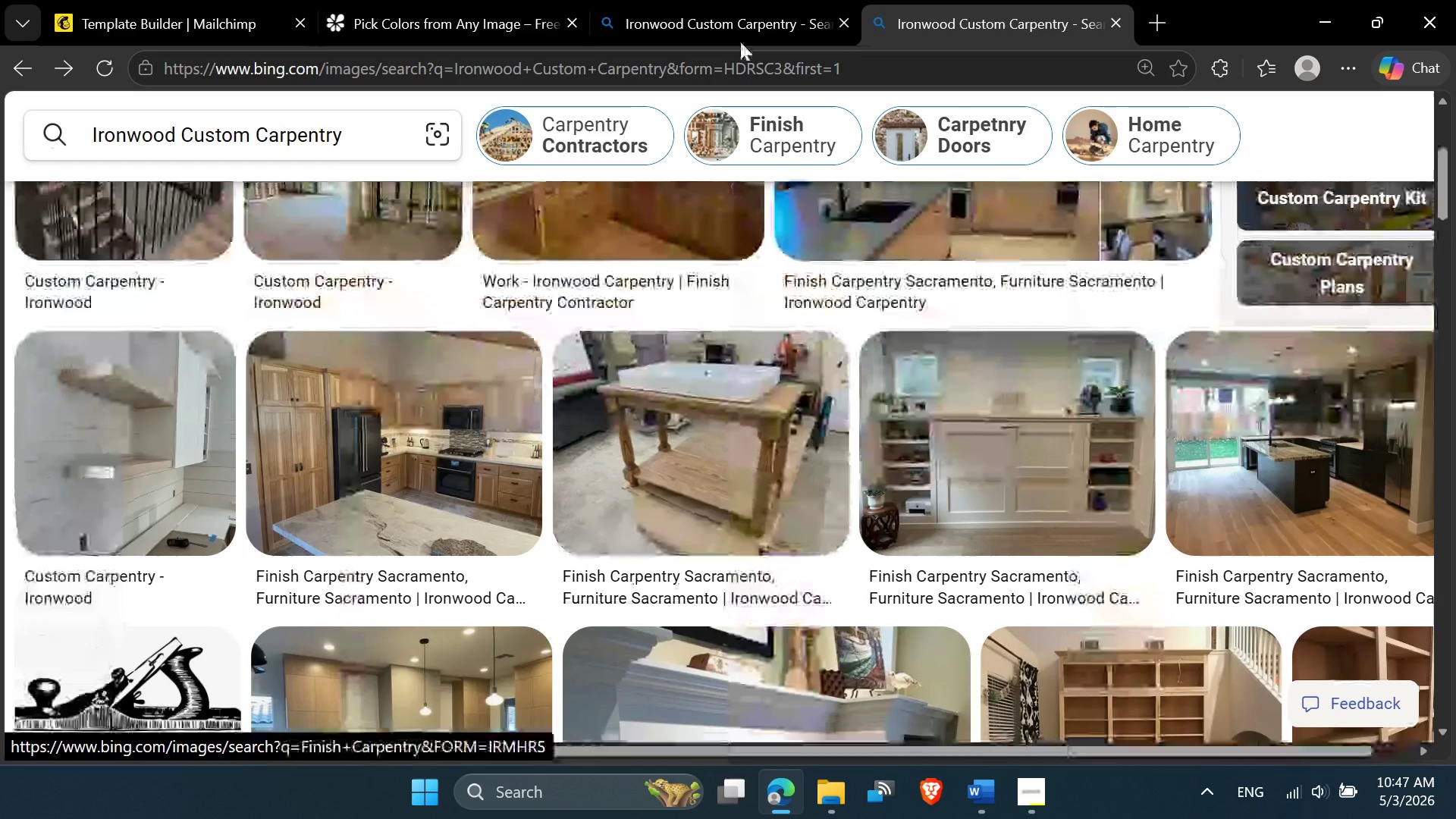 
left_click([721, 0])
 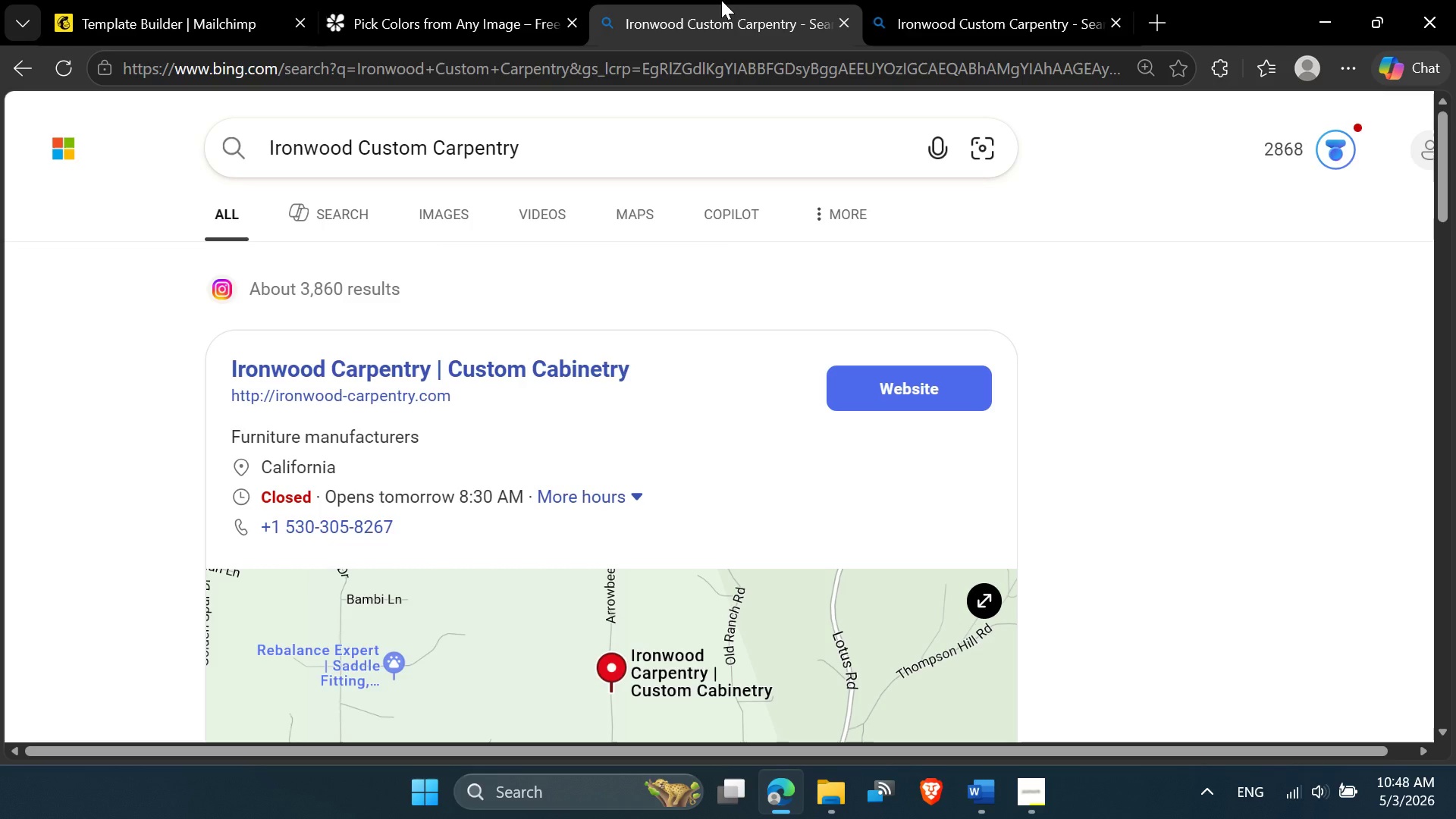 
wait(12.31)
 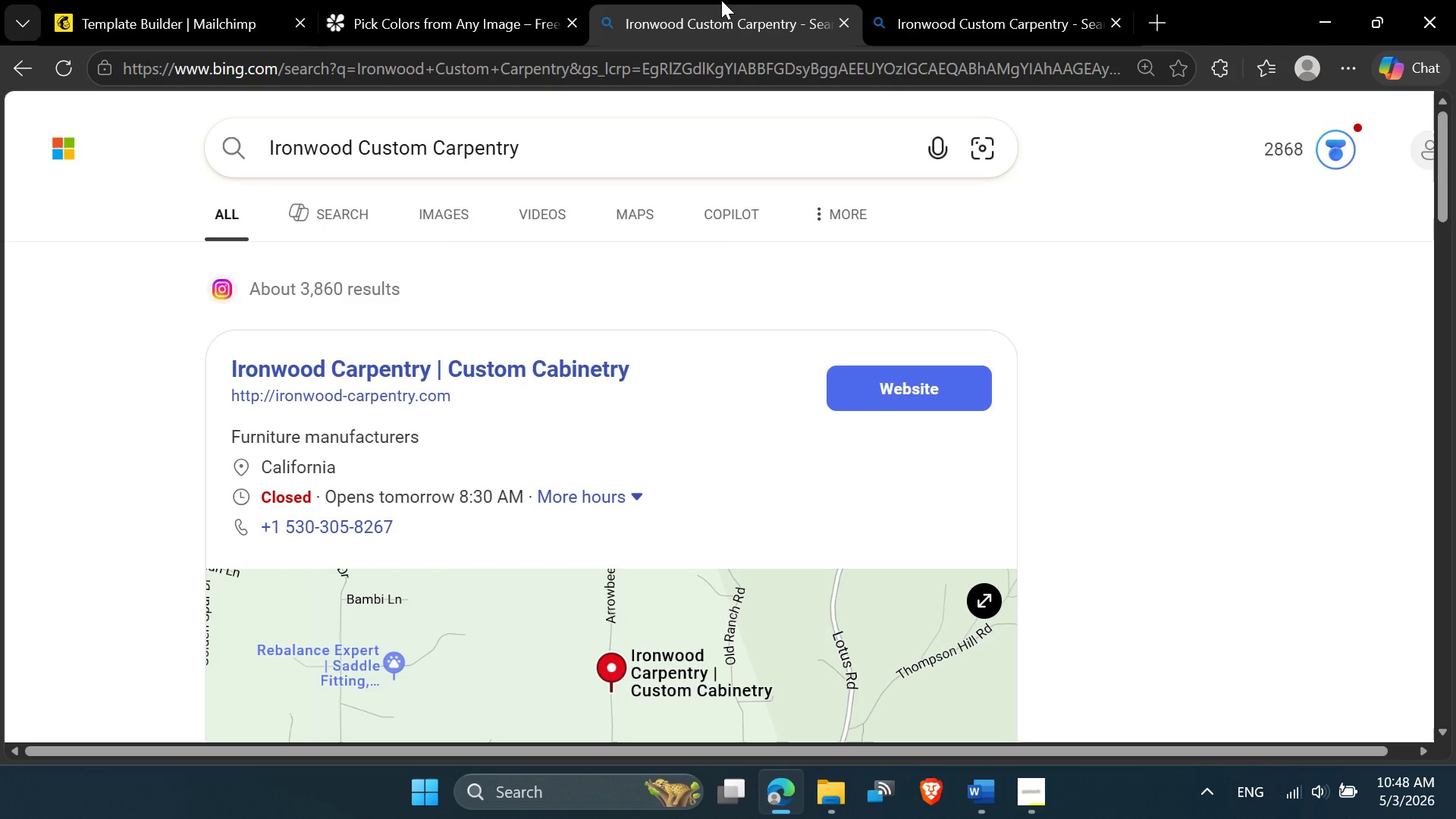 
scroll: coordinate [384, 219], scroll_direction: down, amount: 2.0
 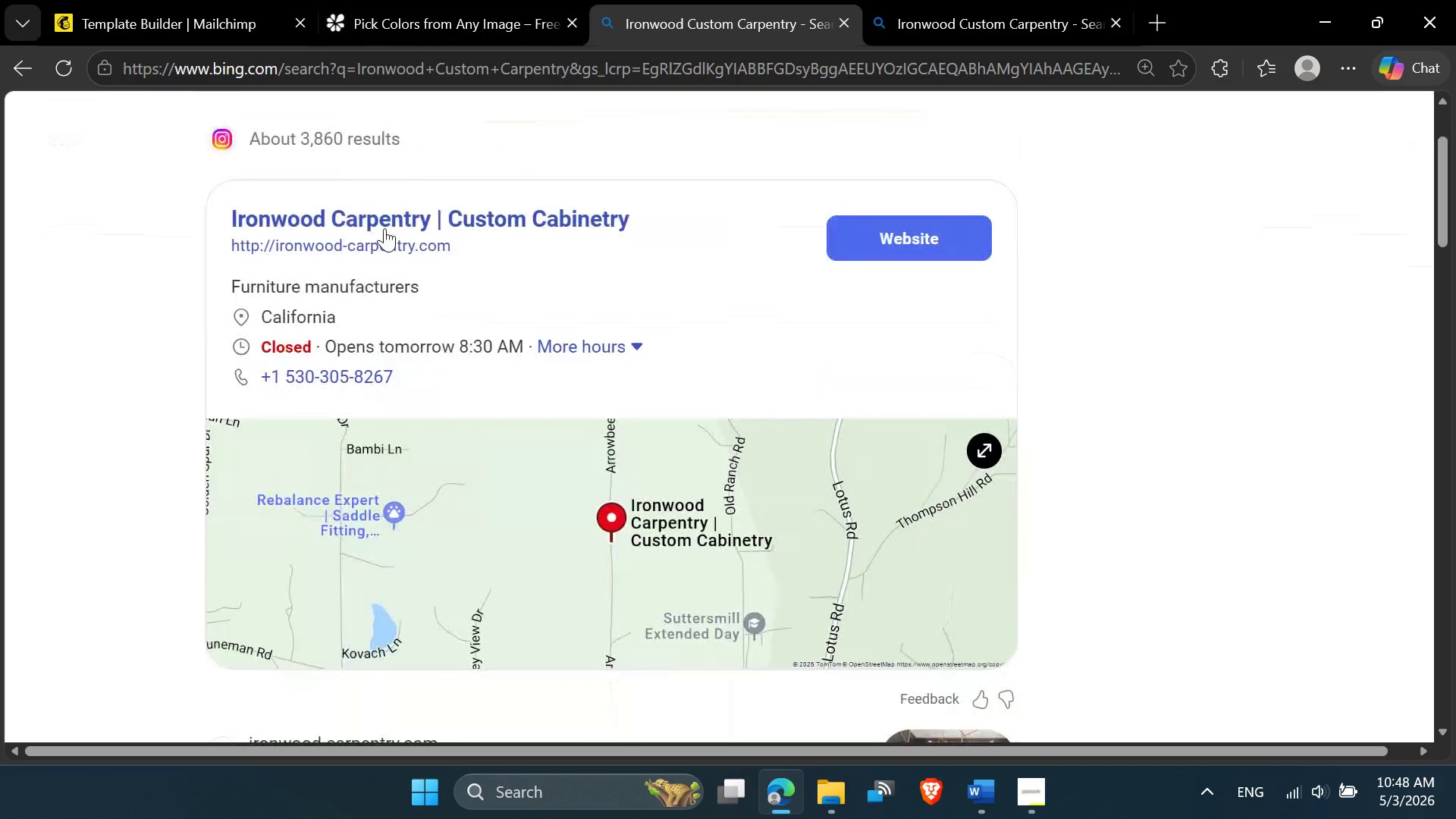 
mouse_move([390, 203])
 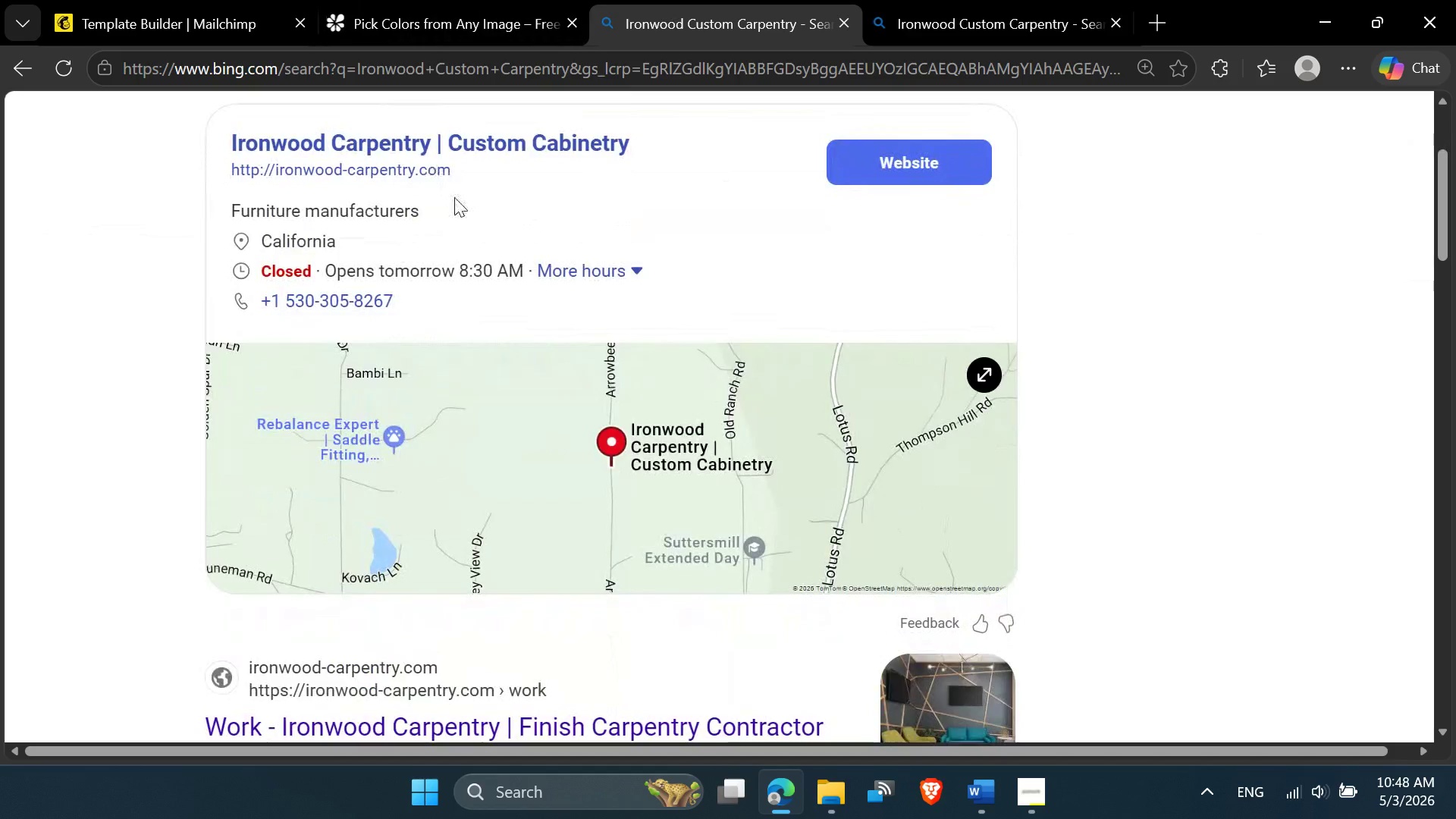 
scroll: coordinate [454, 197], scroll_direction: up, amount: 1.0
 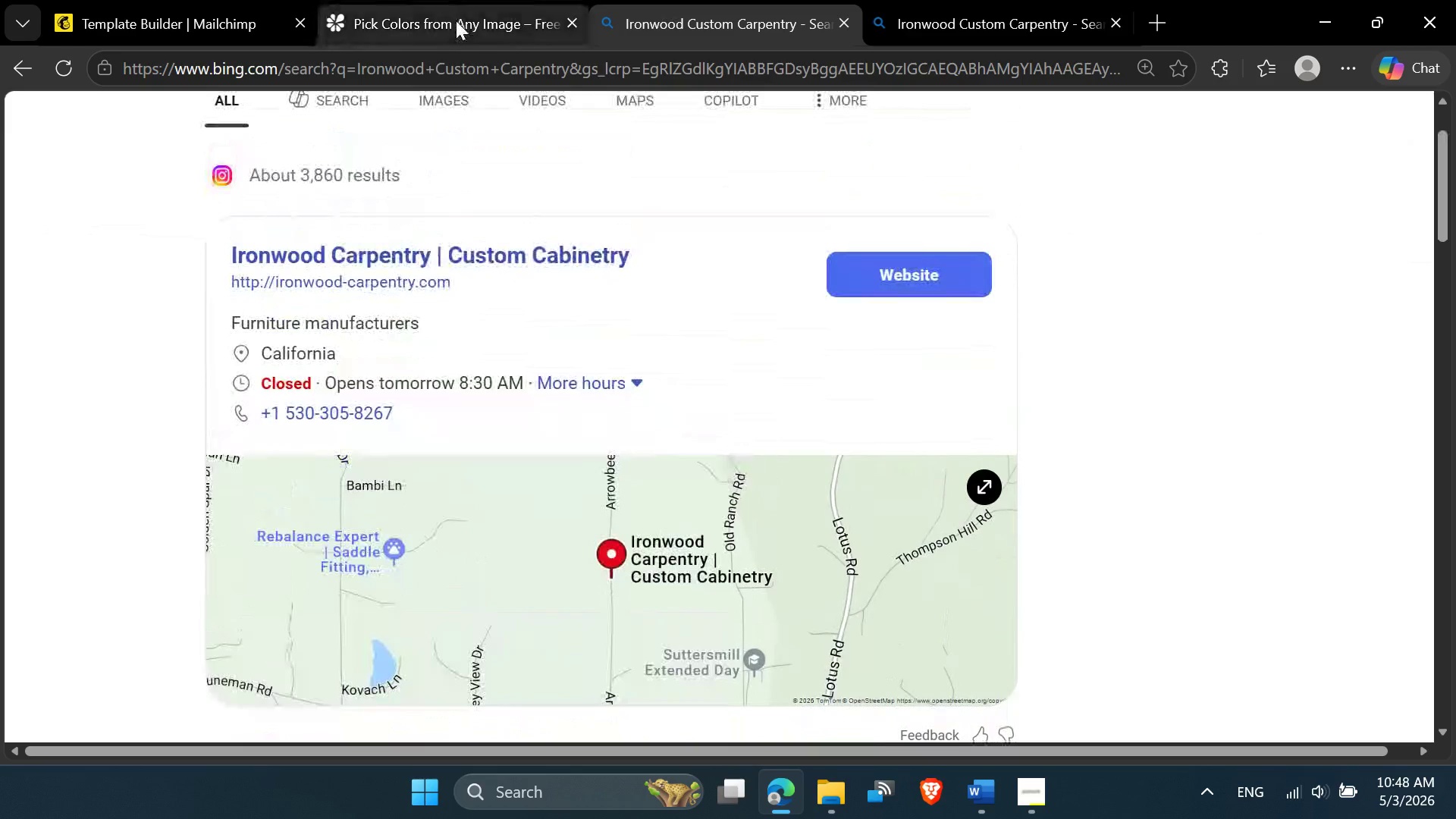 
left_click([456, 20])
 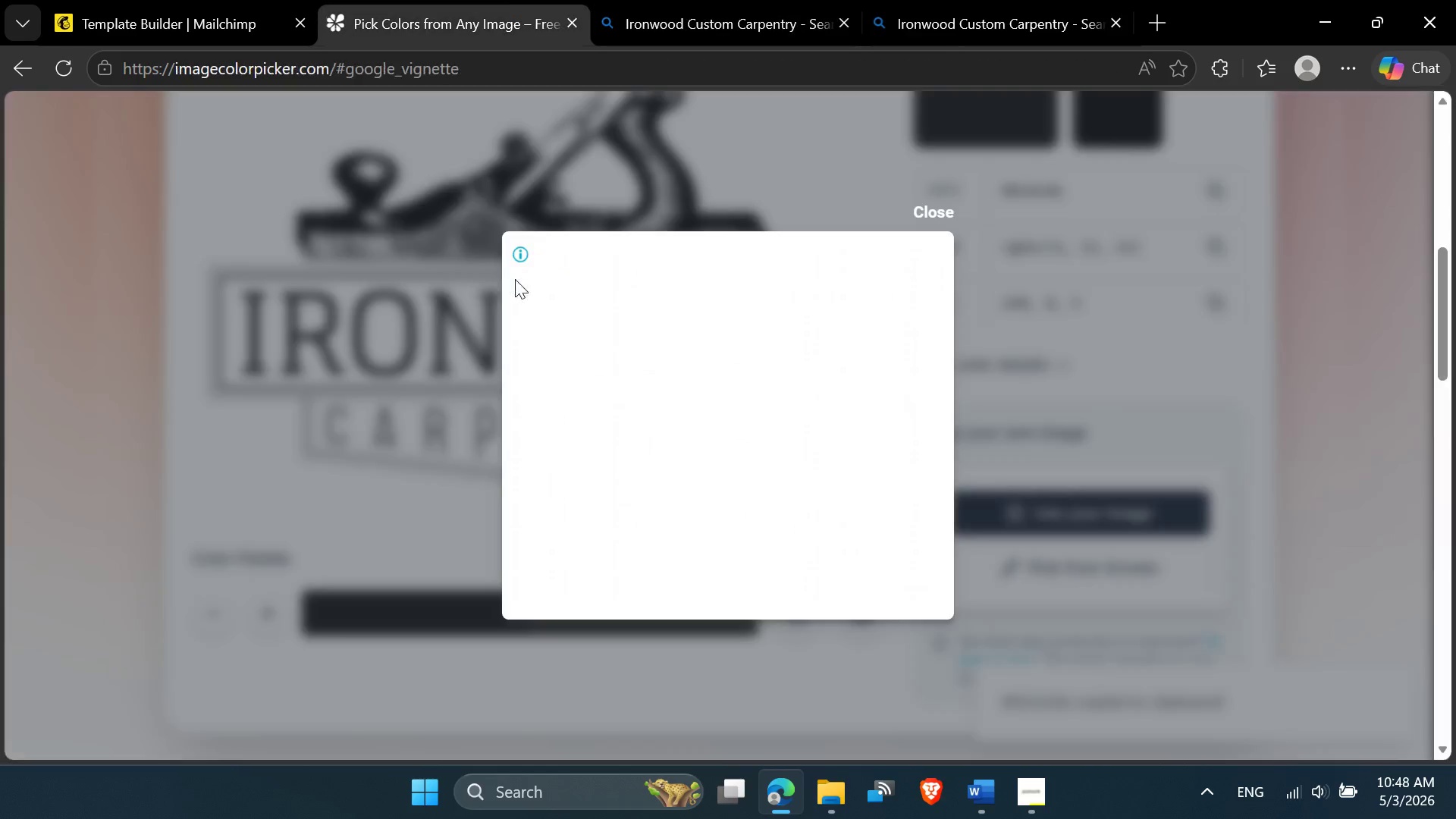 
mouse_move([550, 289])
 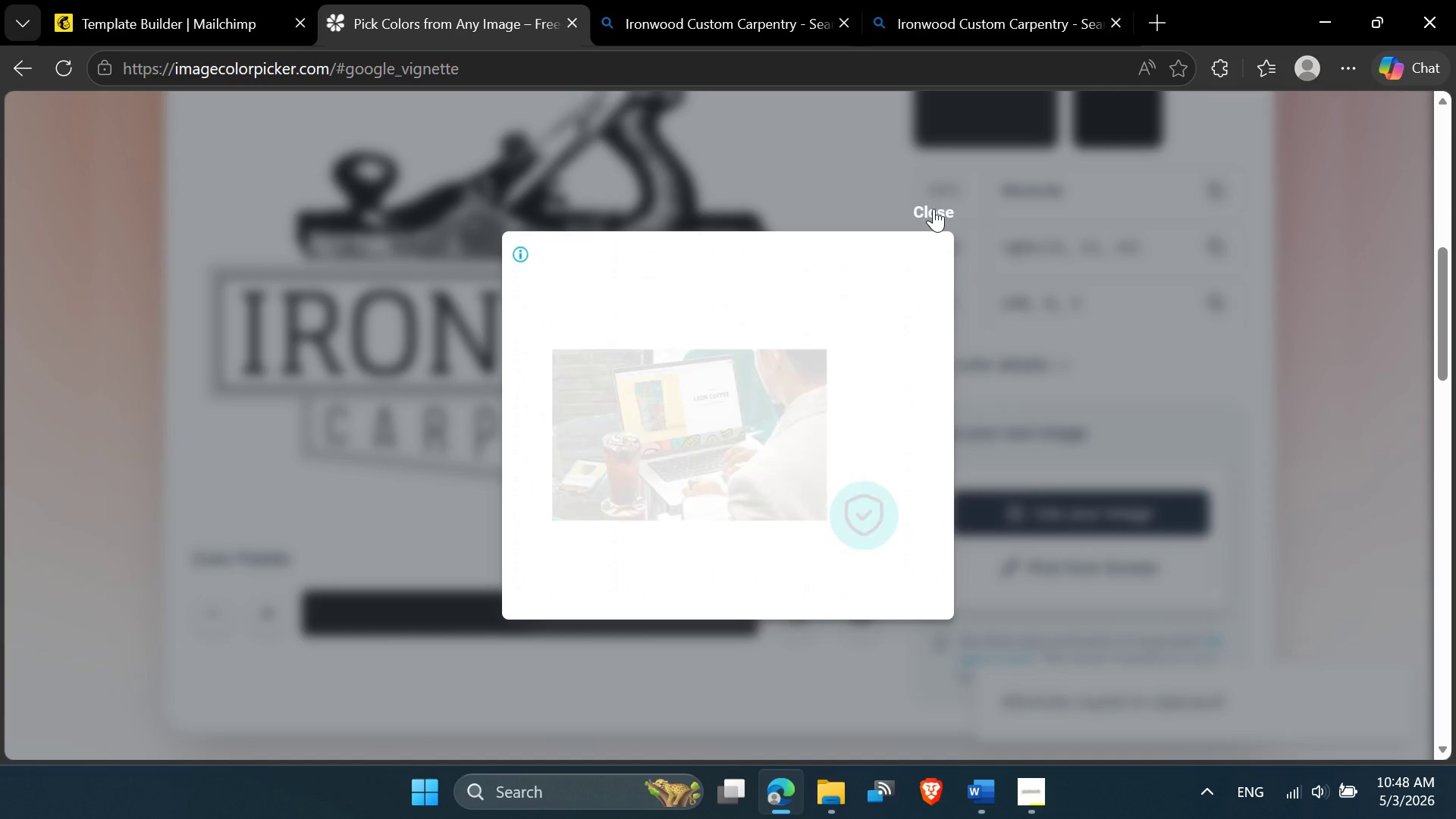 
left_click([934, 209])
 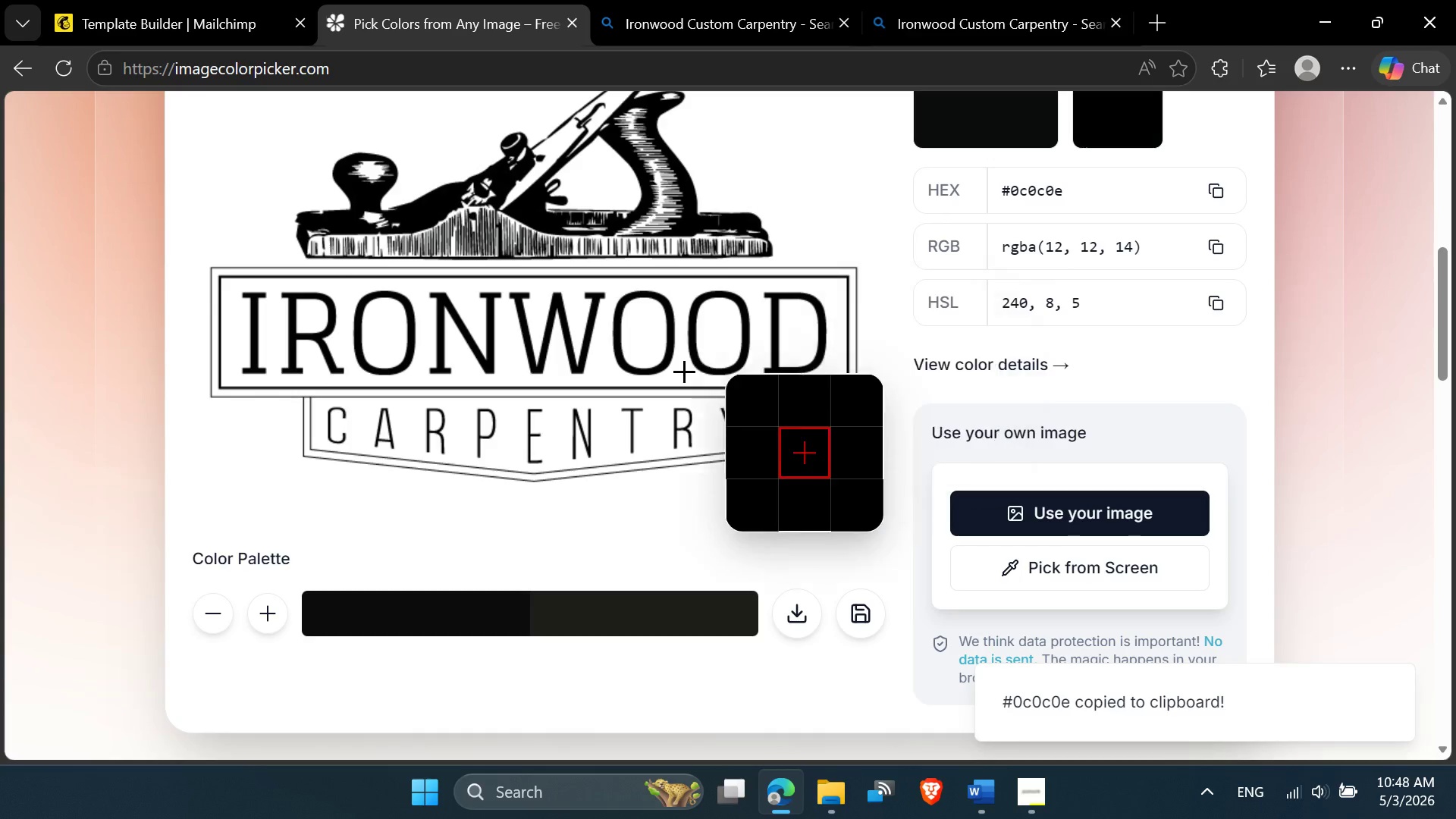 
scroll: coordinate [705, 306], scroll_direction: up, amount: 4.0
 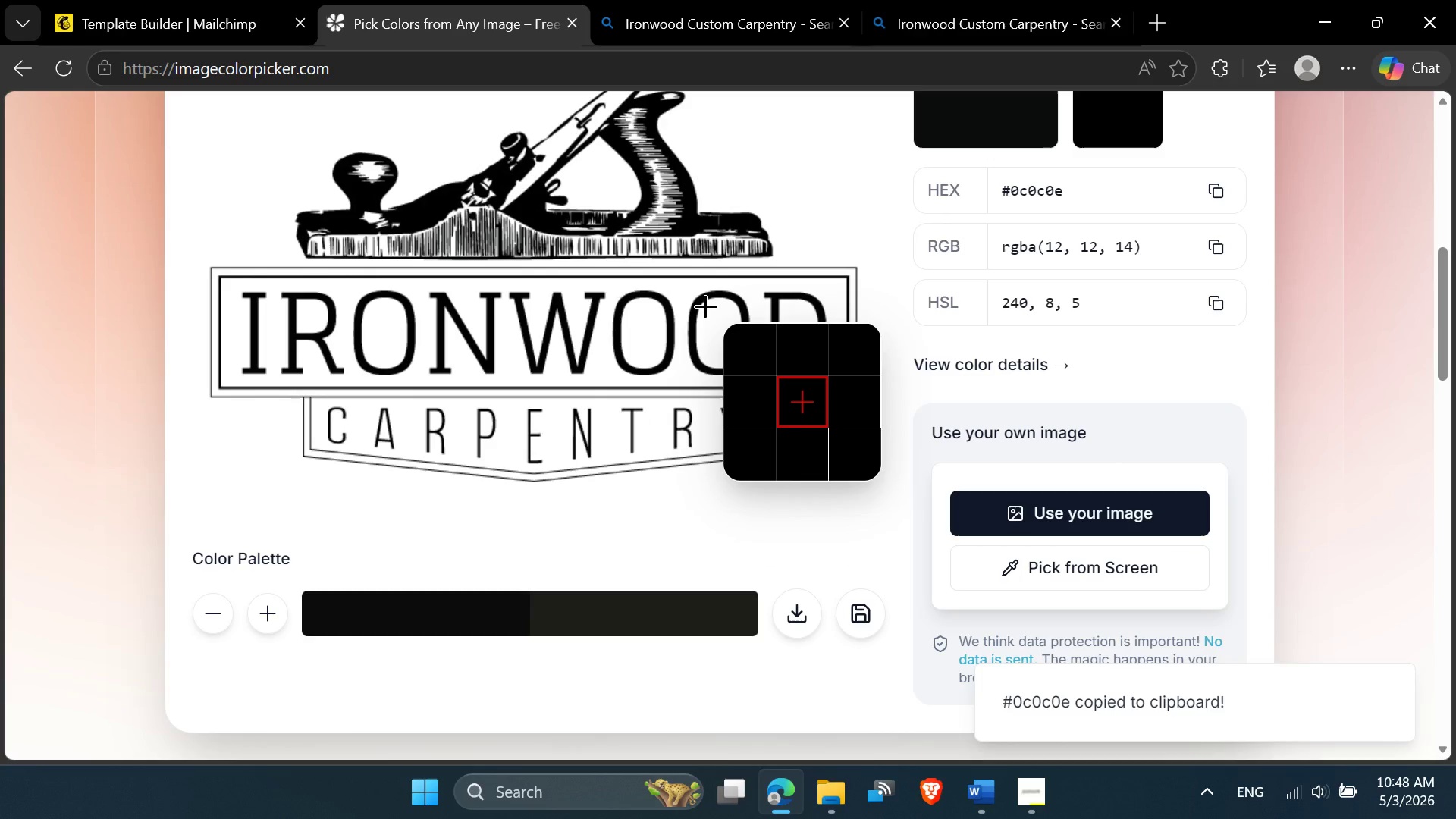 
scroll: coordinate [681, 401], scroll_direction: down, amount: 3.0
 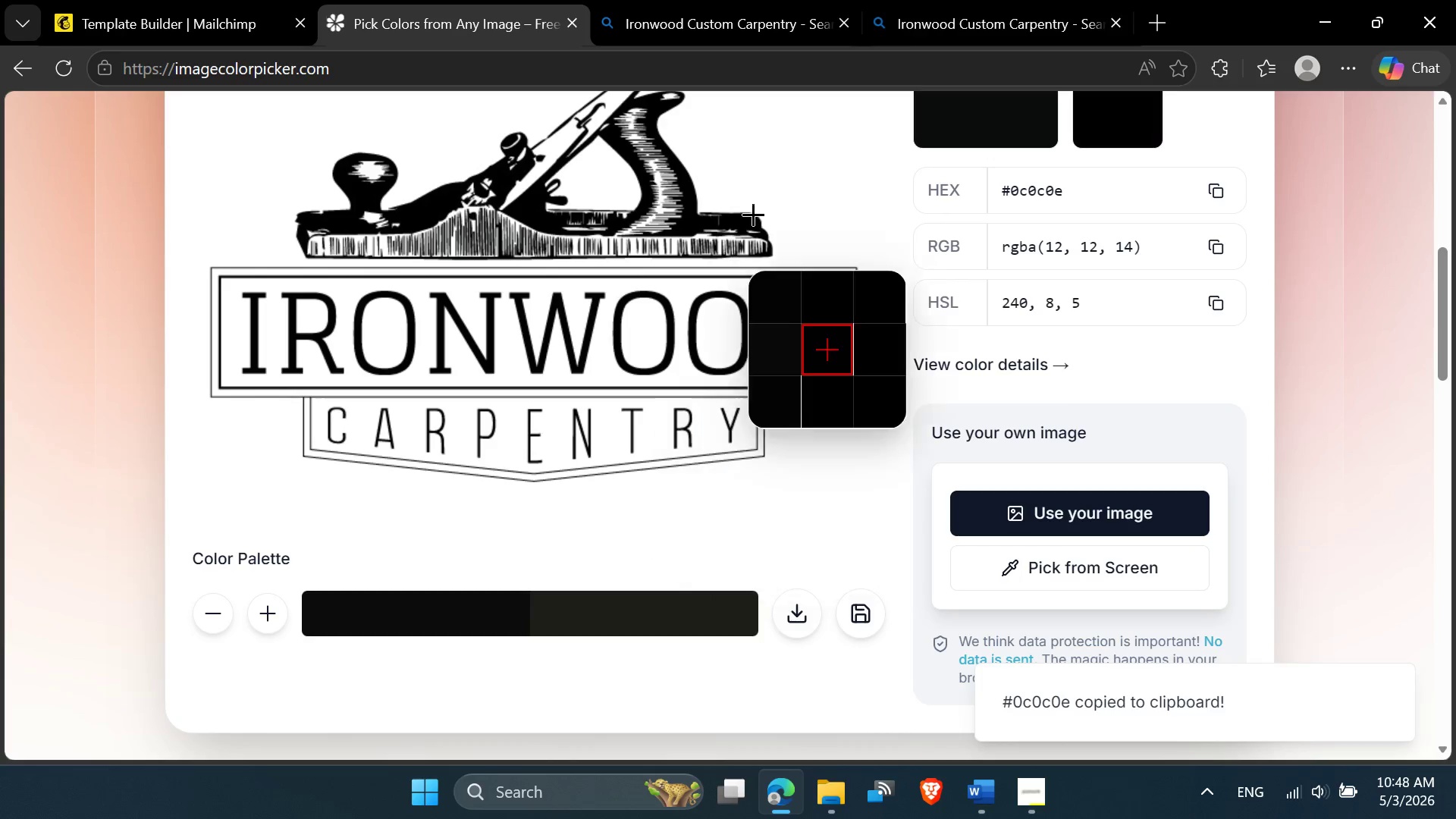 
left_click([925, 0])
 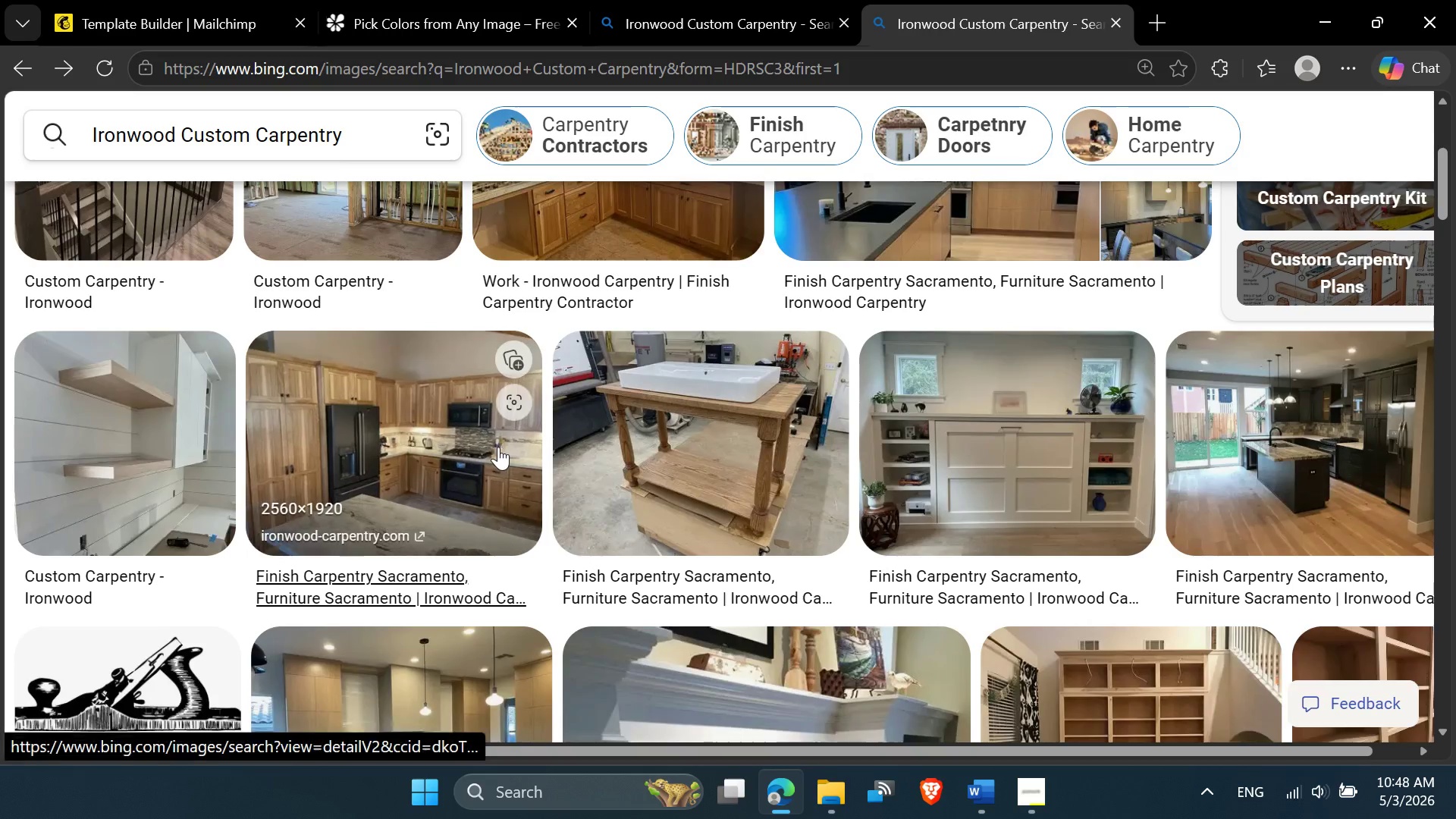 
scroll: coordinate [498, 447], scroll_direction: up, amount: 9.0
 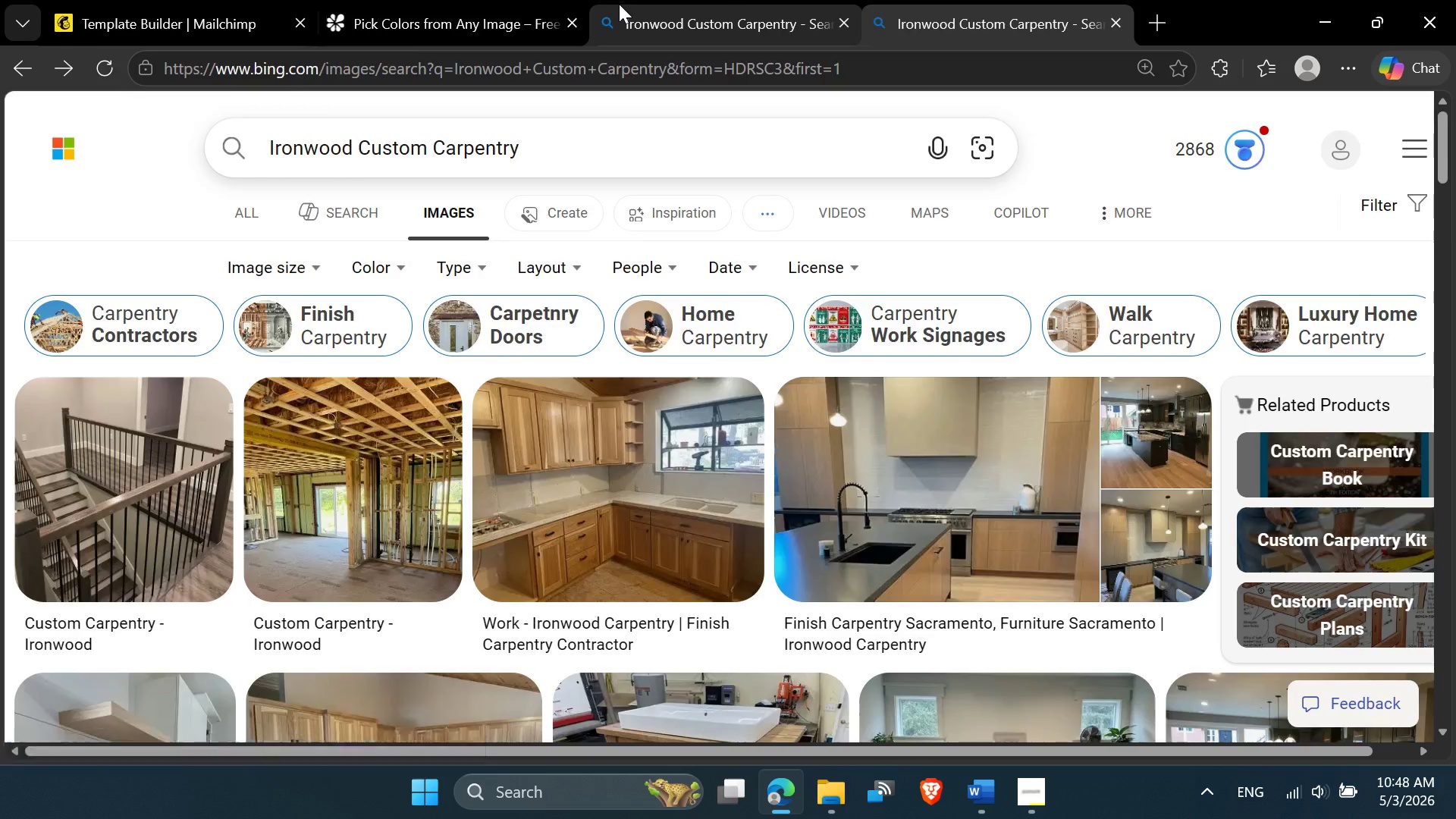 
left_click([619, 4])
 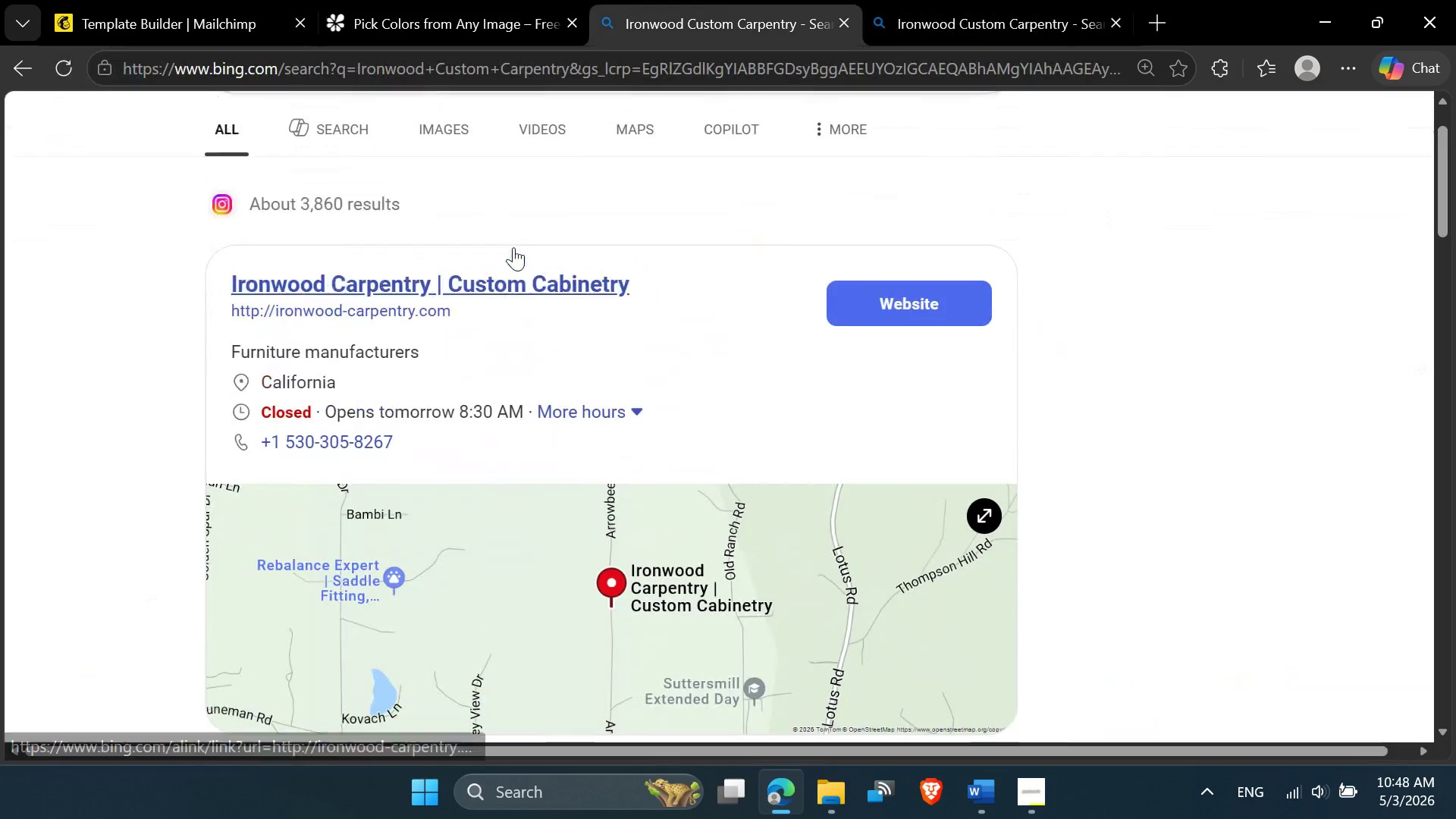 
left_click([422, 0])
 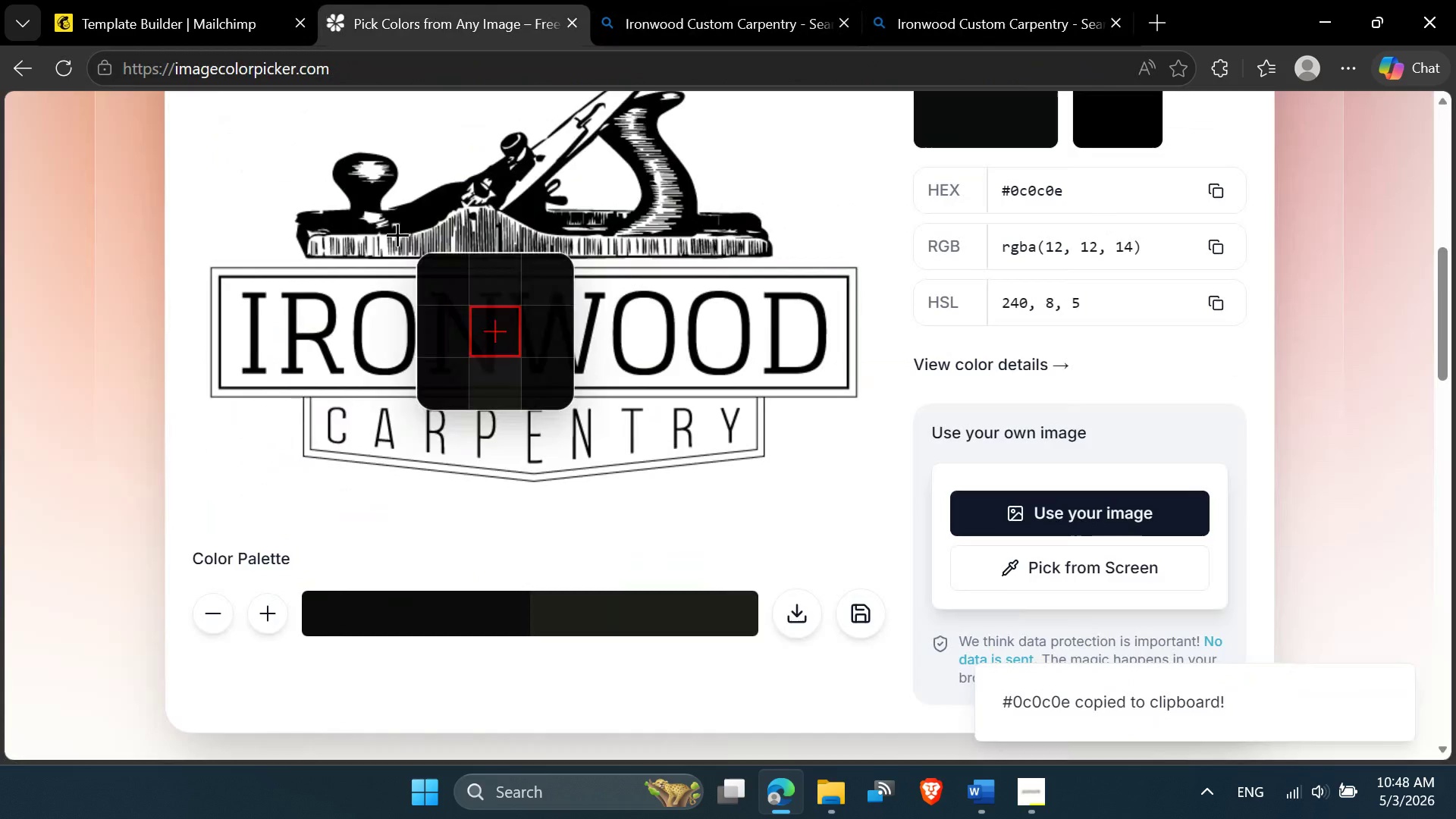 
scroll: coordinate [397, 234], scroll_direction: up, amount: 6.0
 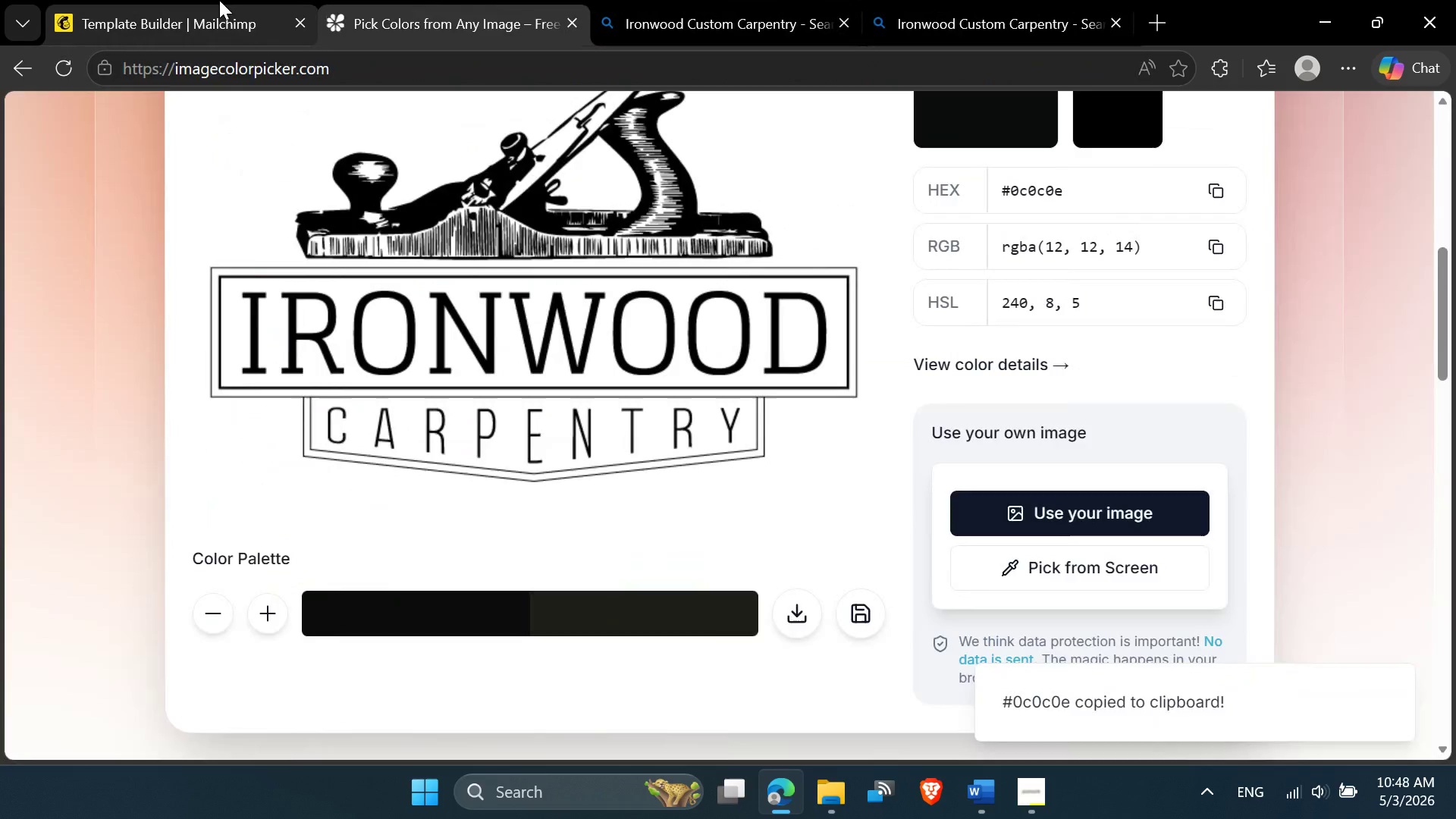 
left_click([219, 0])
 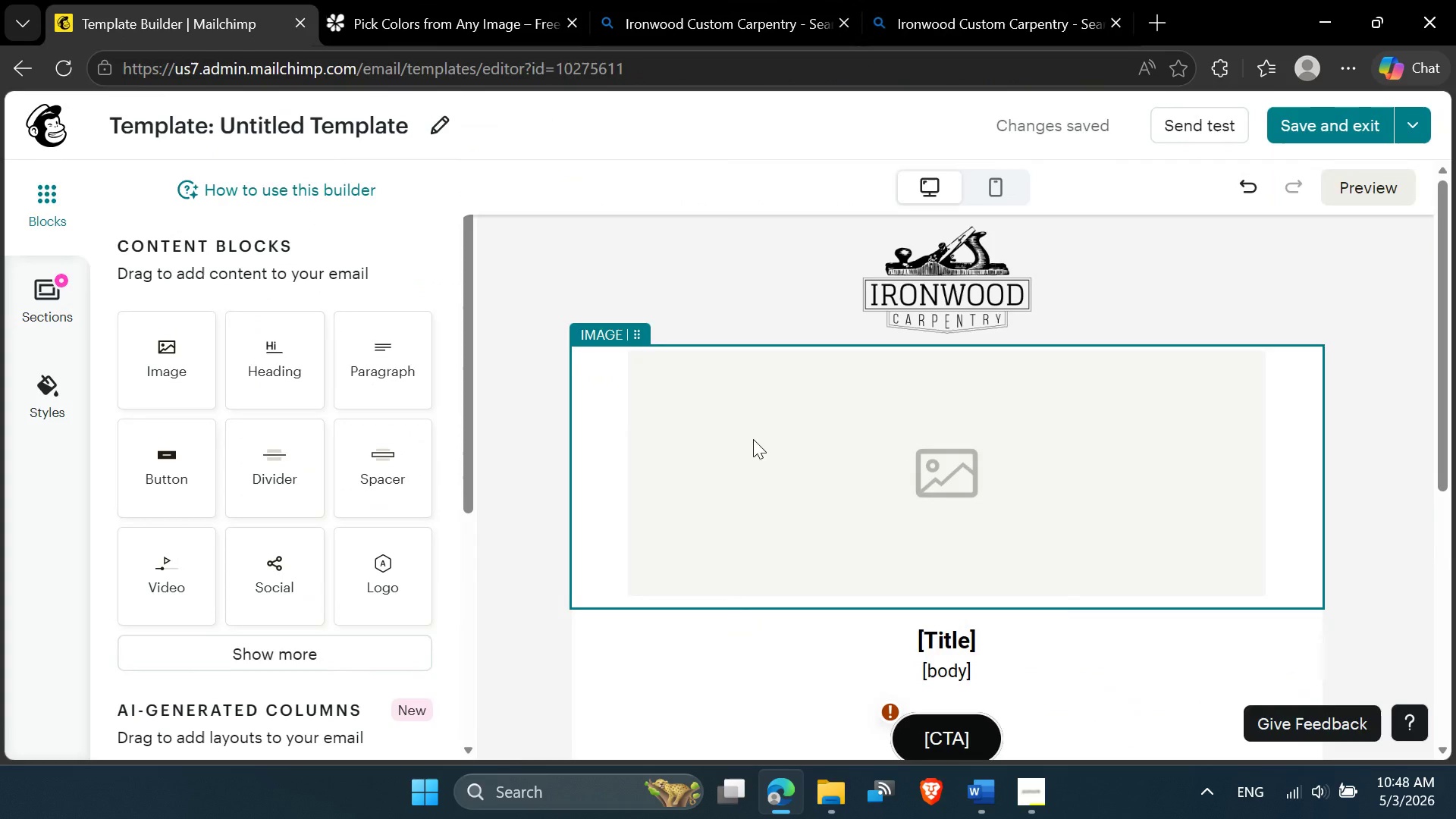 
scroll: coordinate [1275, 494], scroll_direction: down, amount: 3.0
 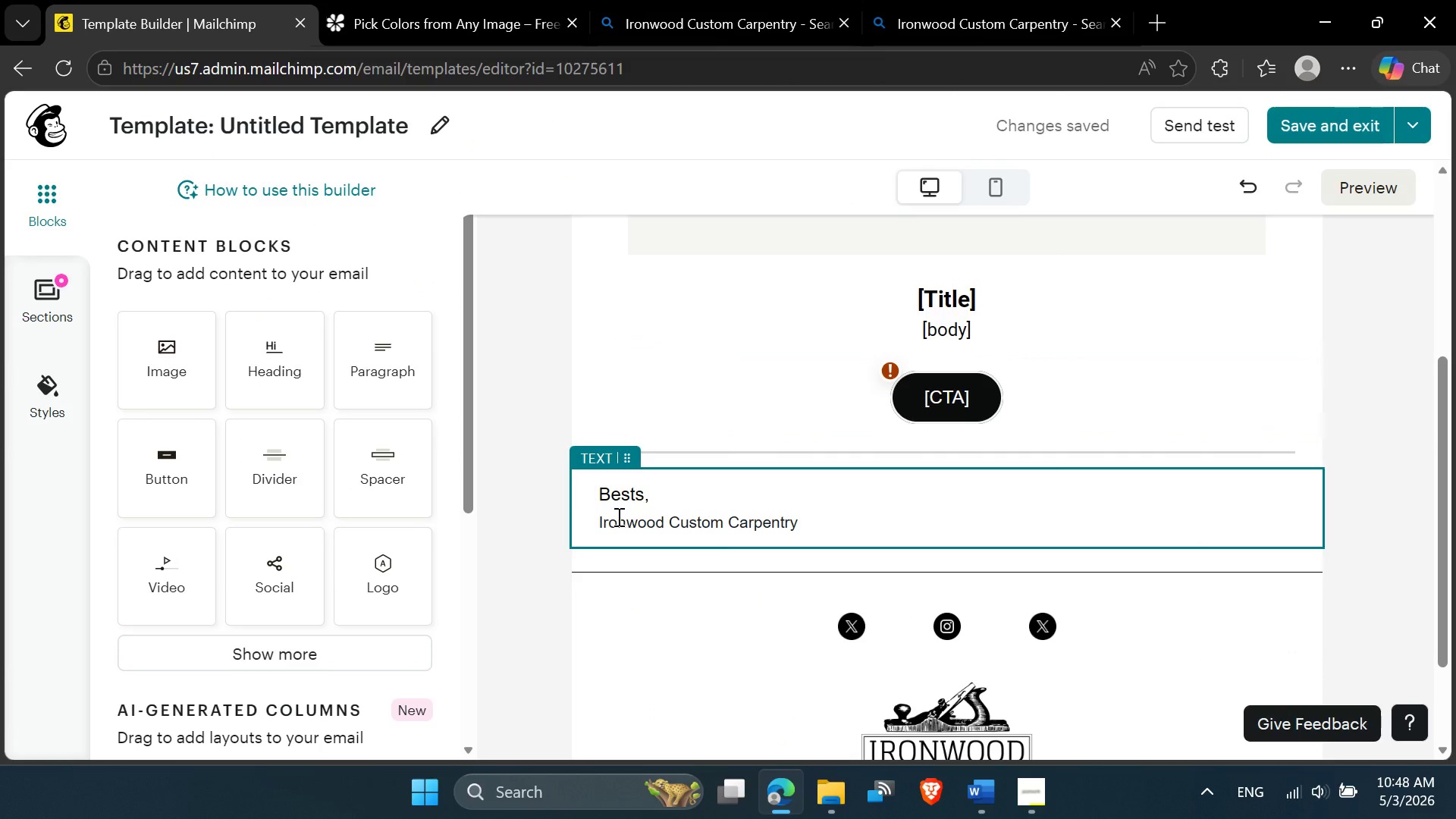 
left_click([548, 501])
 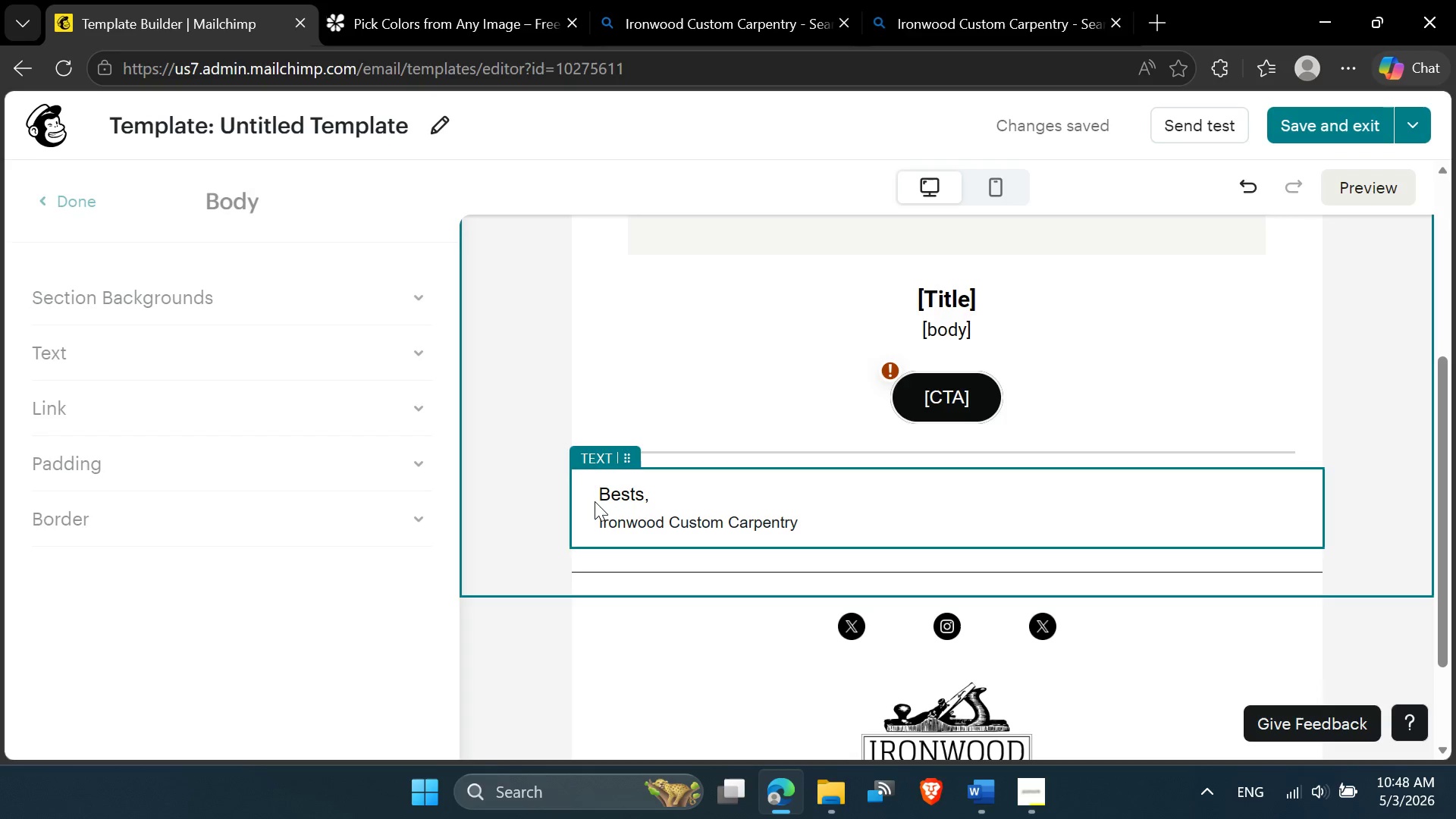 
left_click([595, 501])
 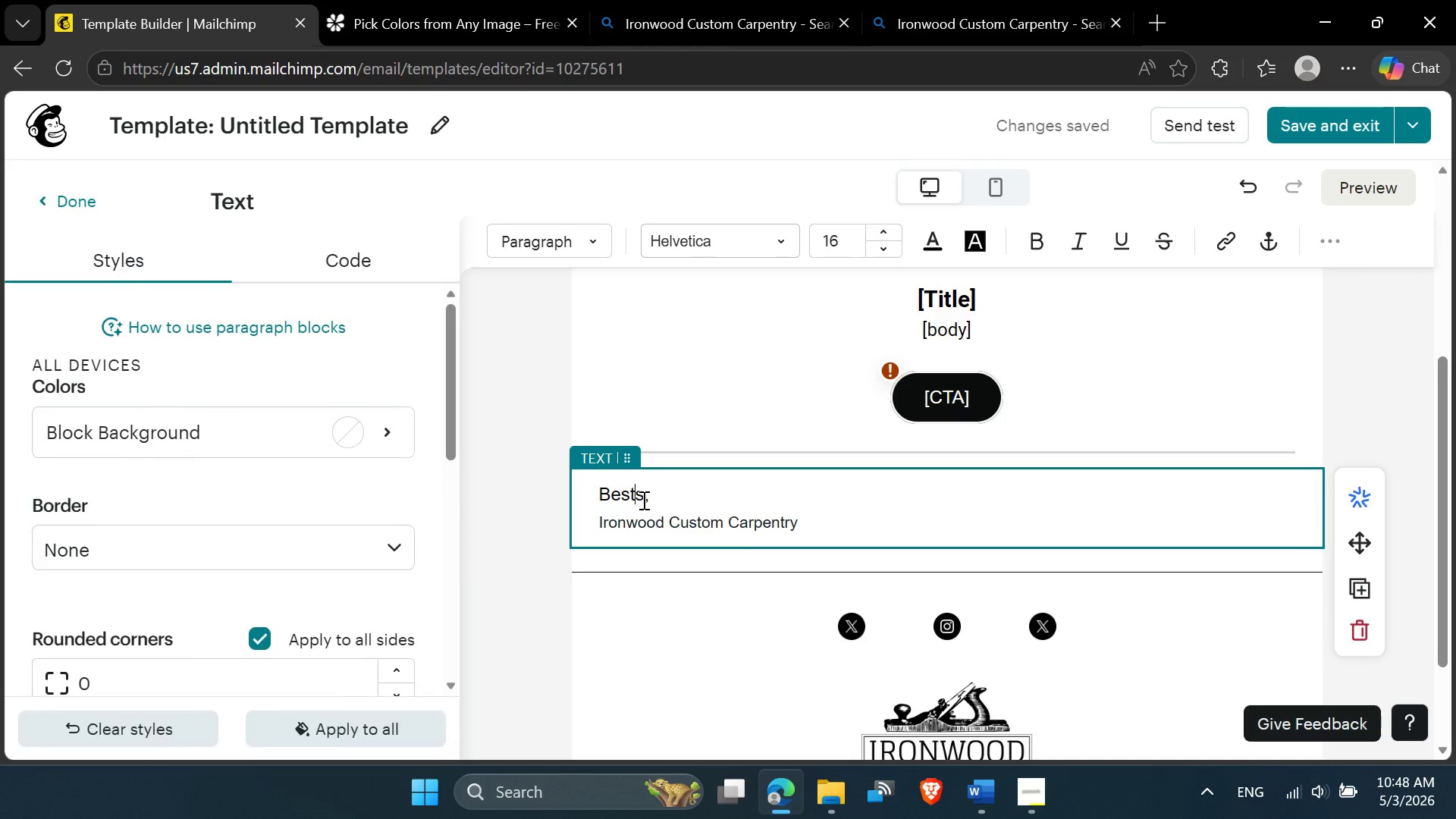 
left_click_drag(start_coordinate=[805, 518], to_coordinate=[599, 491])
 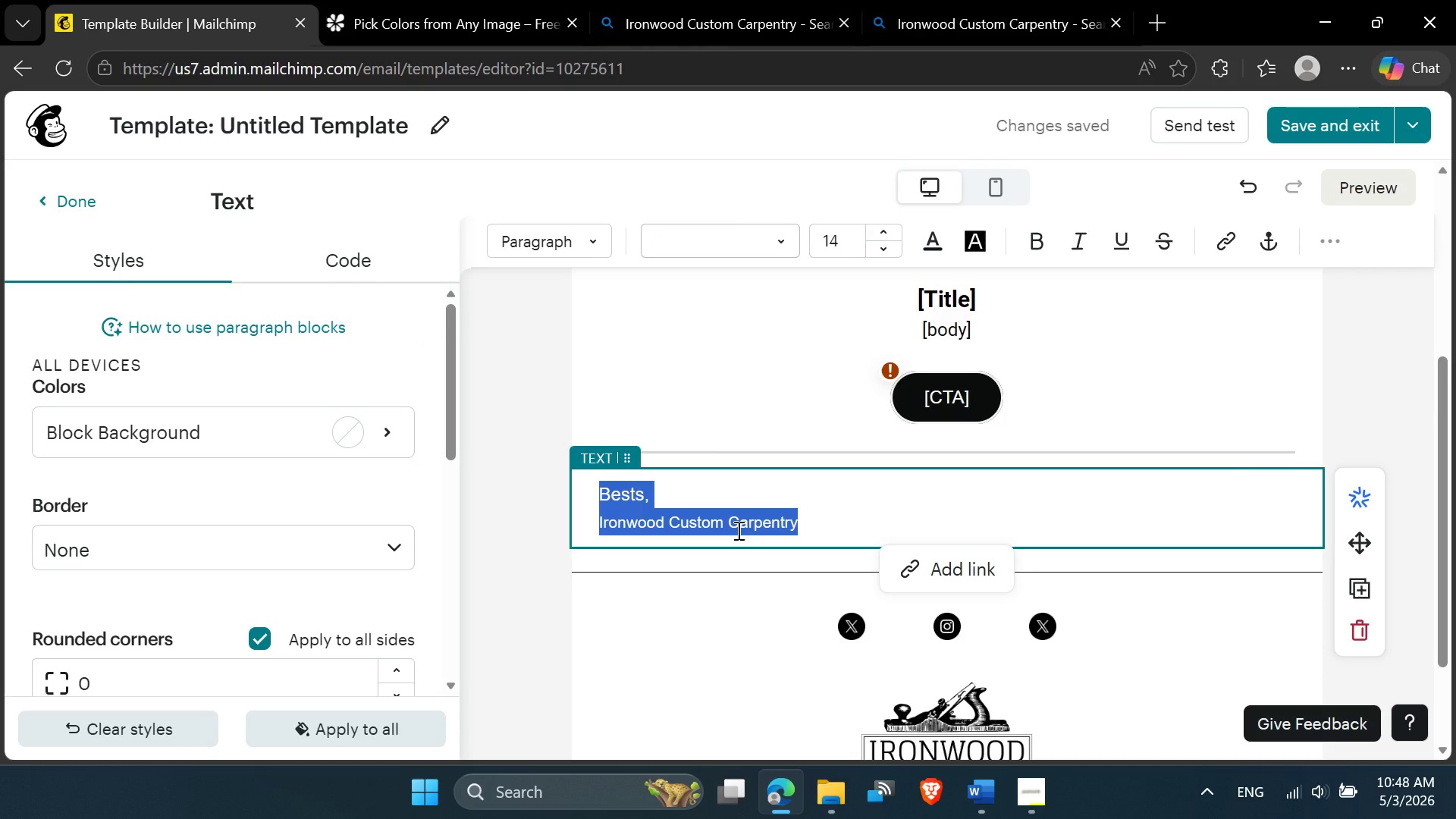 
left_click([737, 530])
 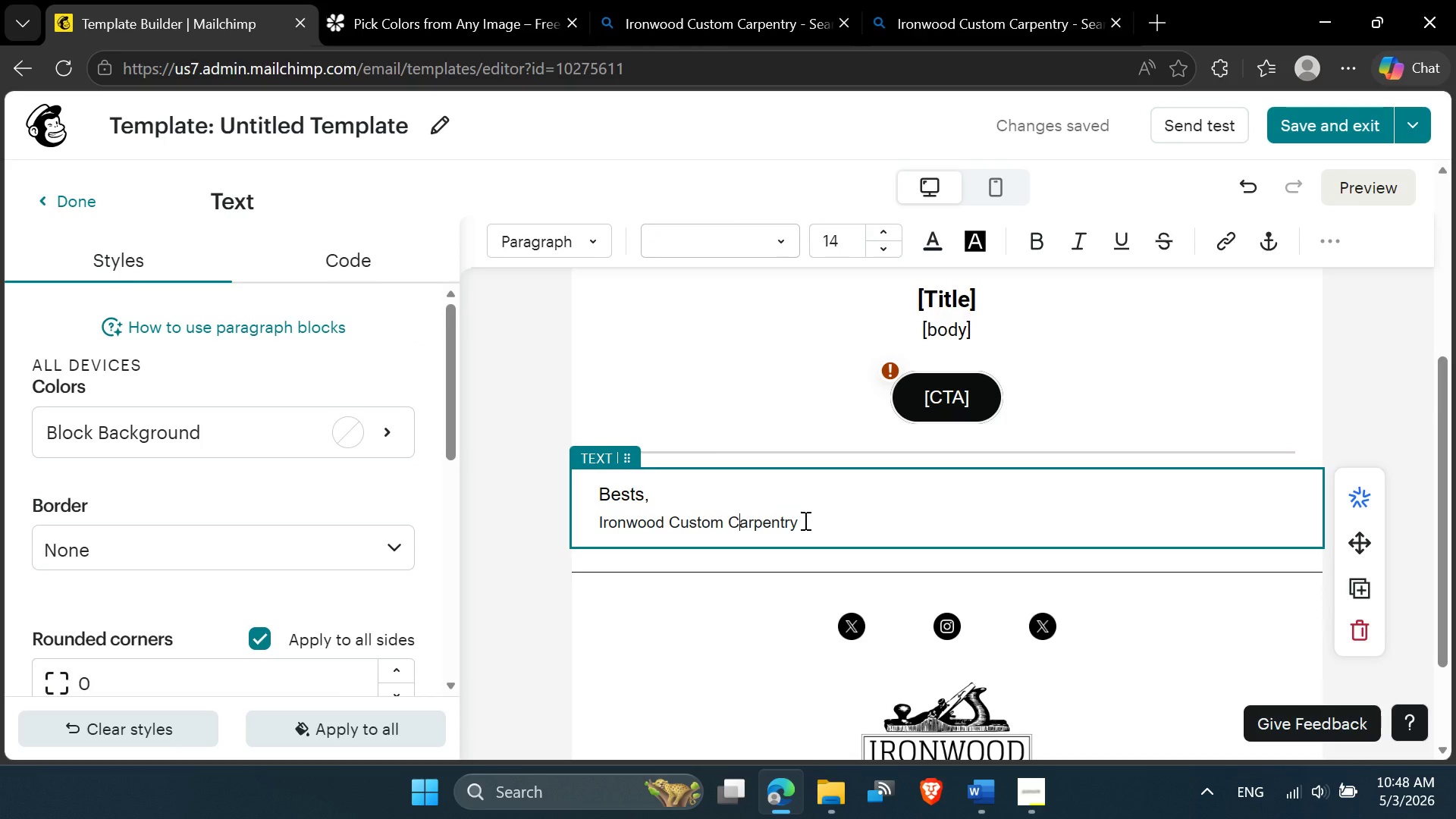 
left_click_drag(start_coordinate=[821, 520], to_coordinate=[598, 521])
 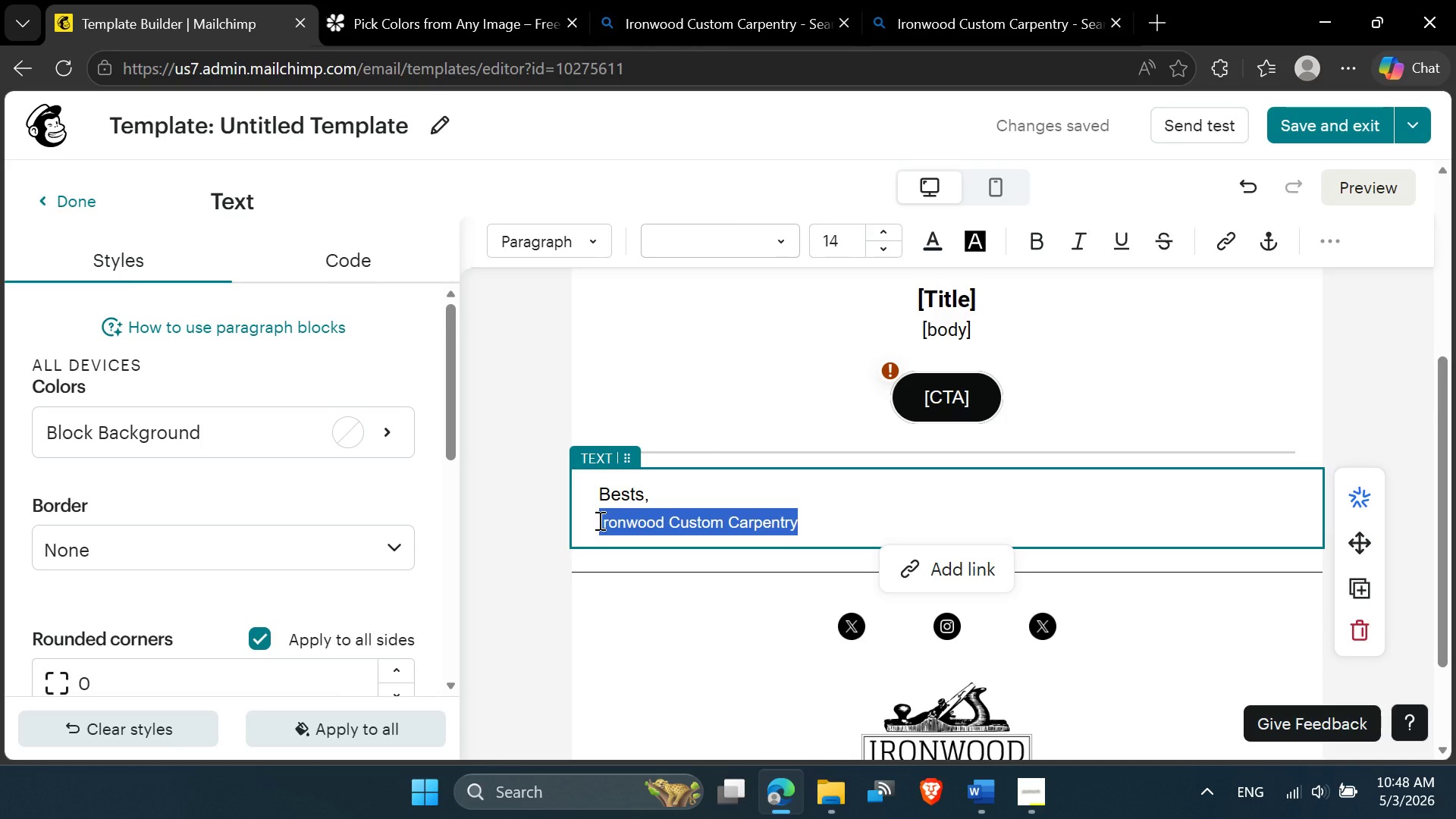 
left_click([611, 509])
 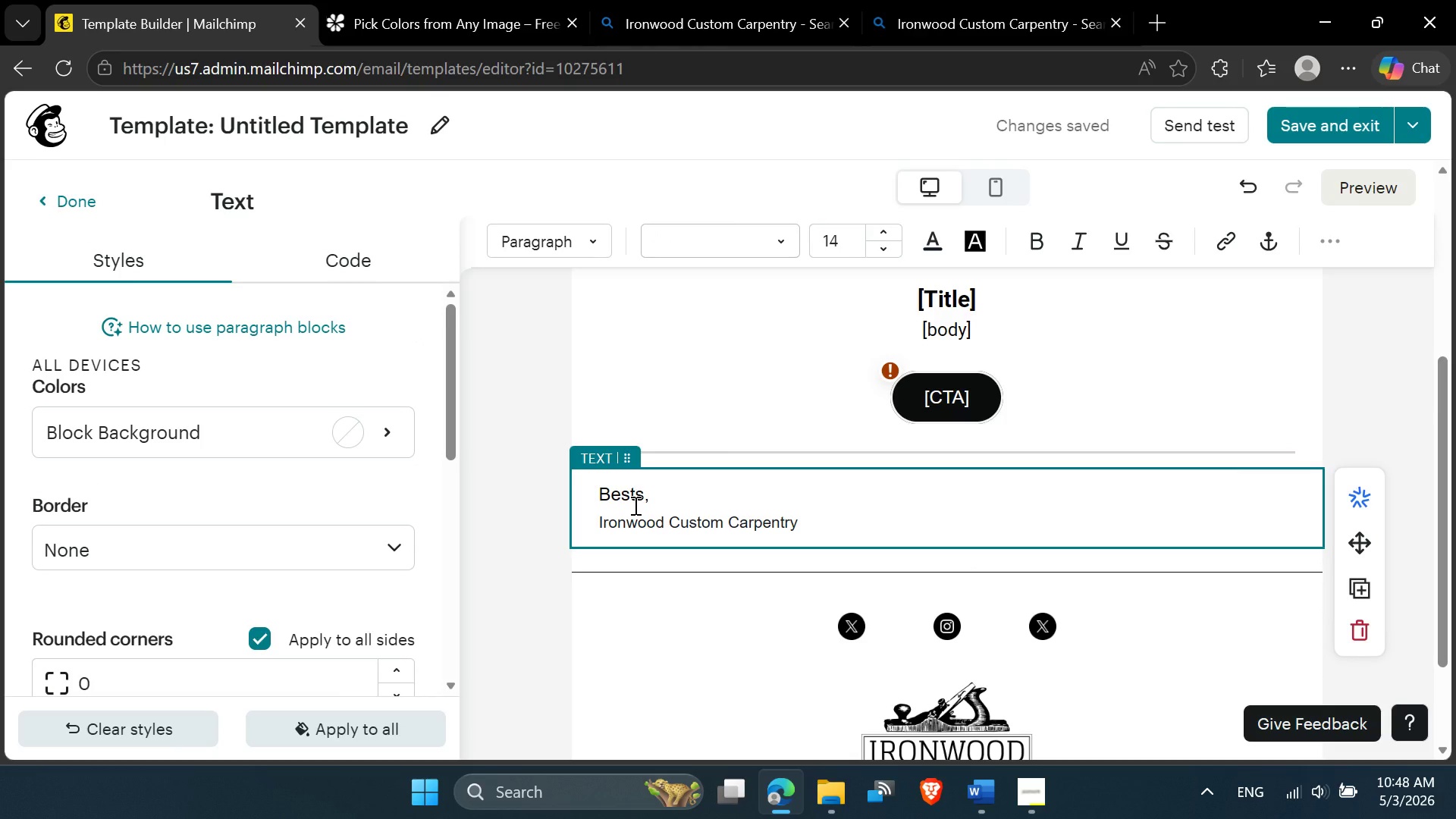 
key(Control+A)
 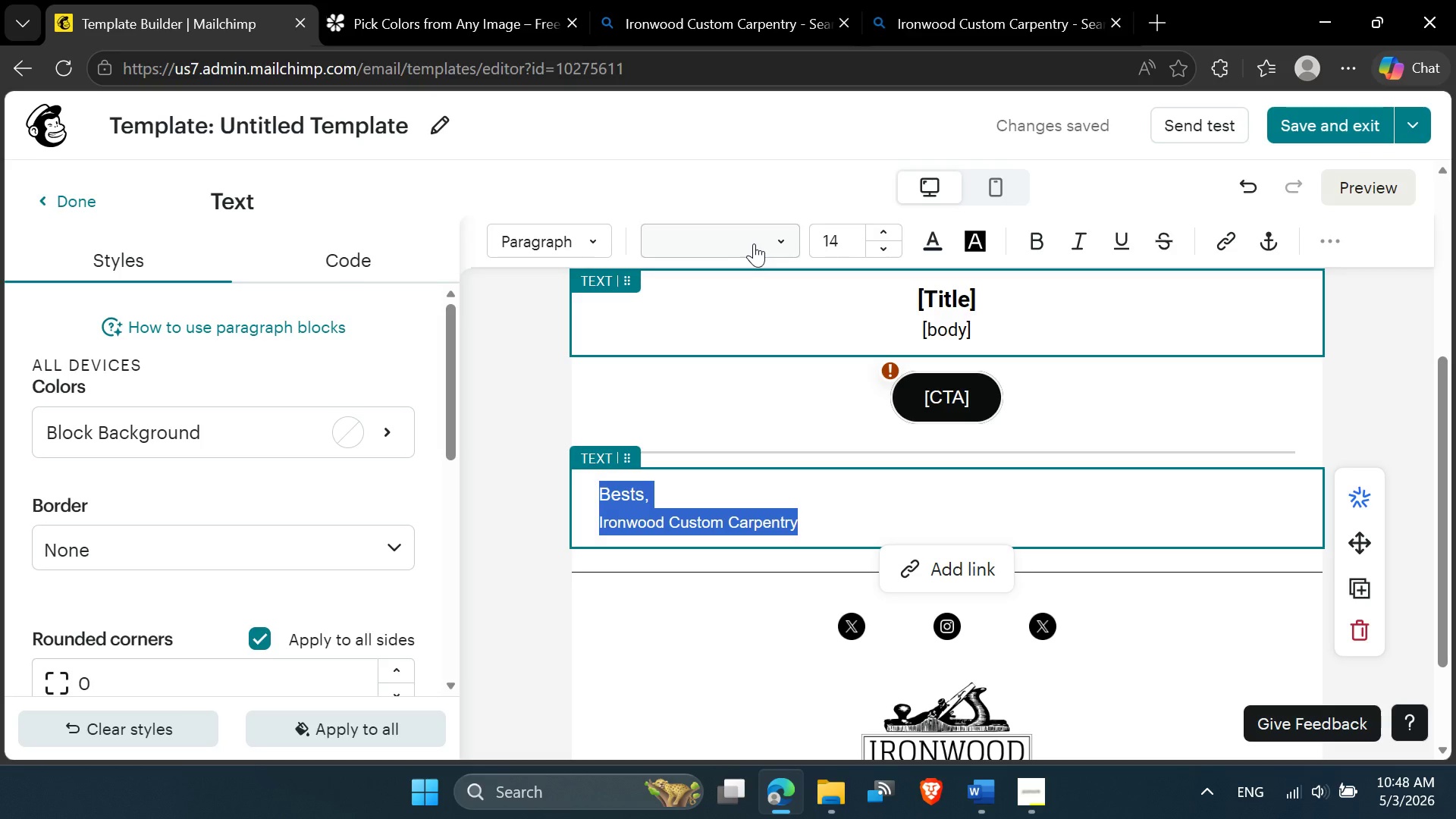 
left_click([745, 237])
 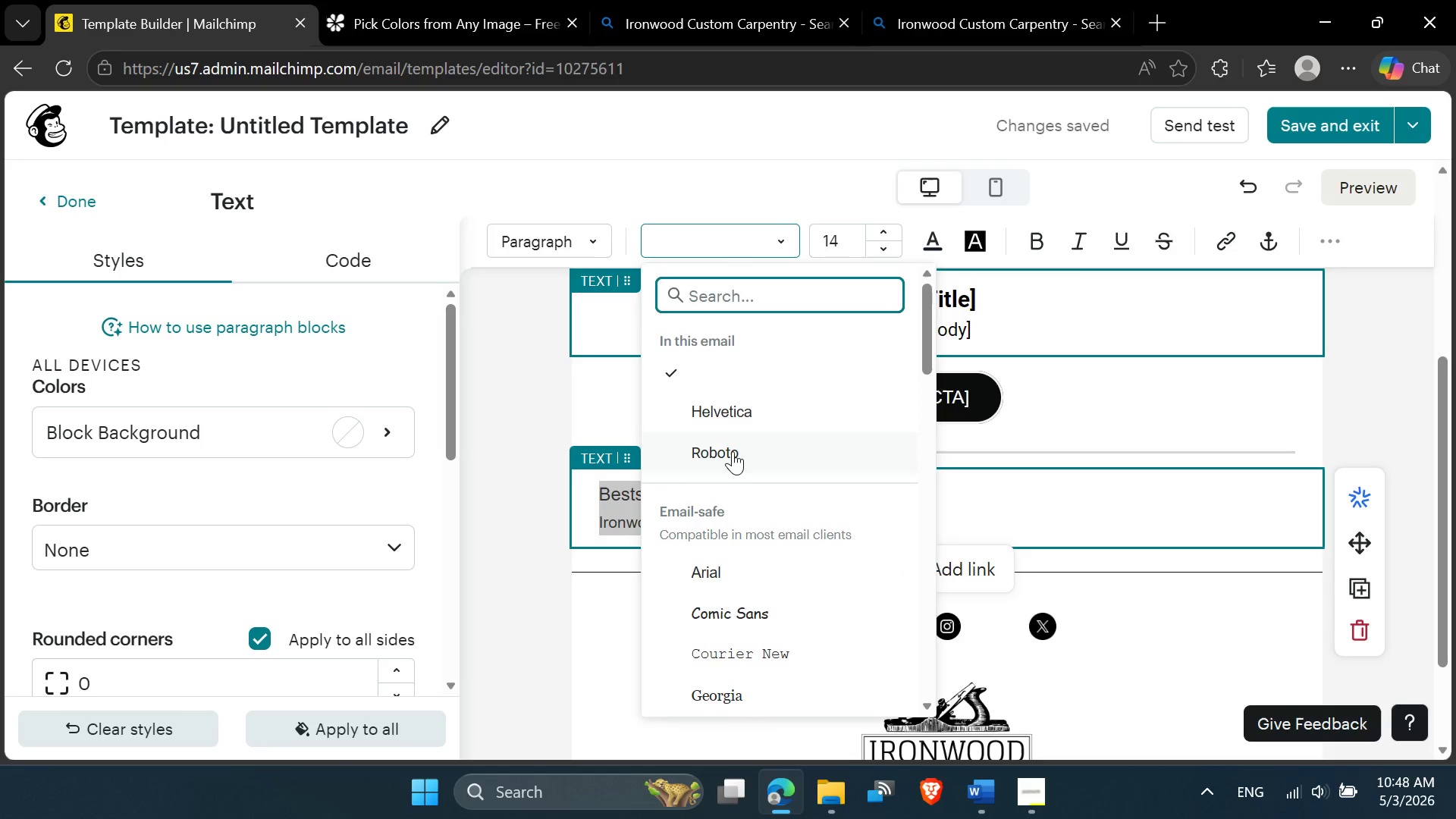 
left_click([733, 451])
 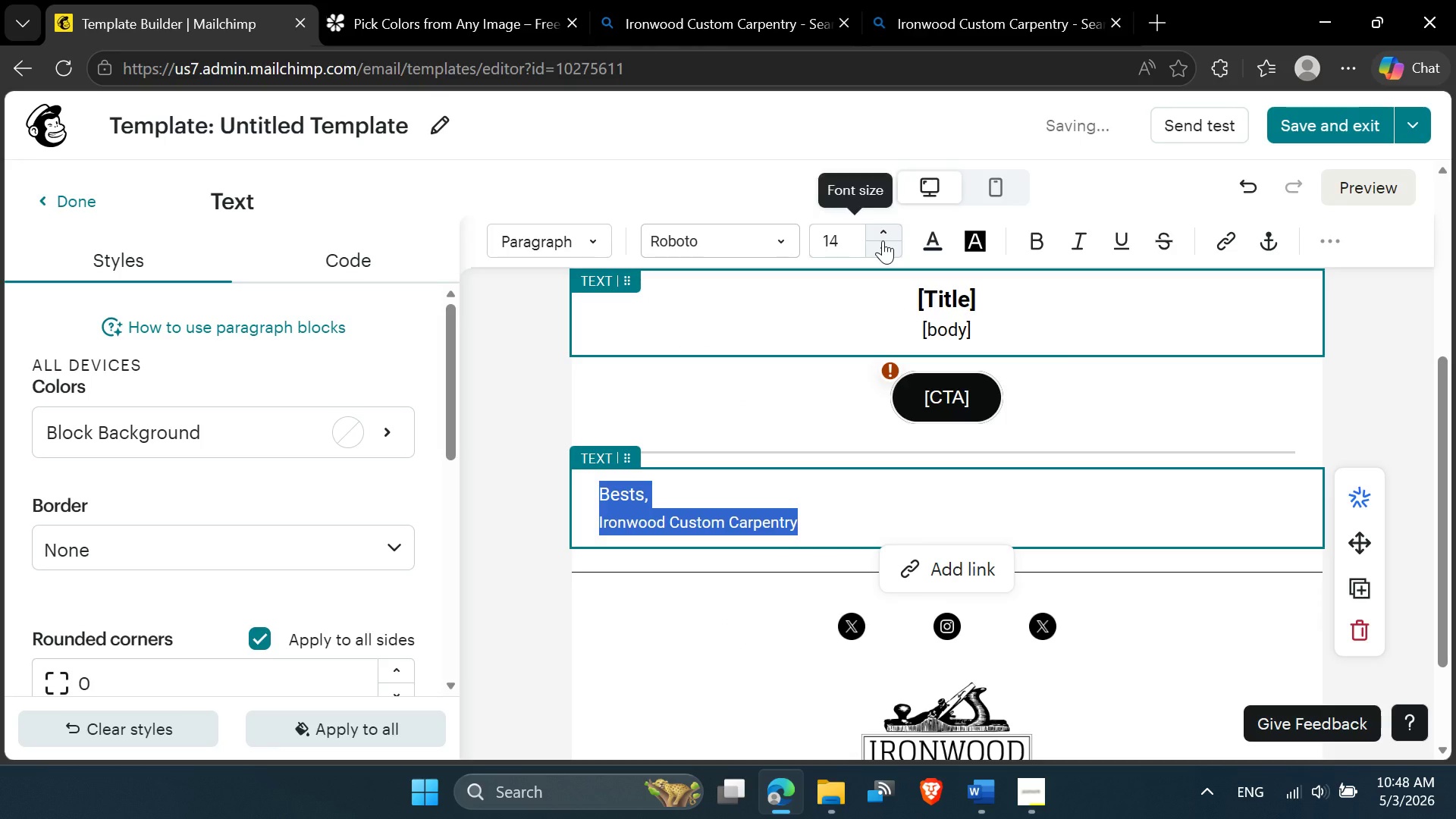 
left_click([885, 234])
 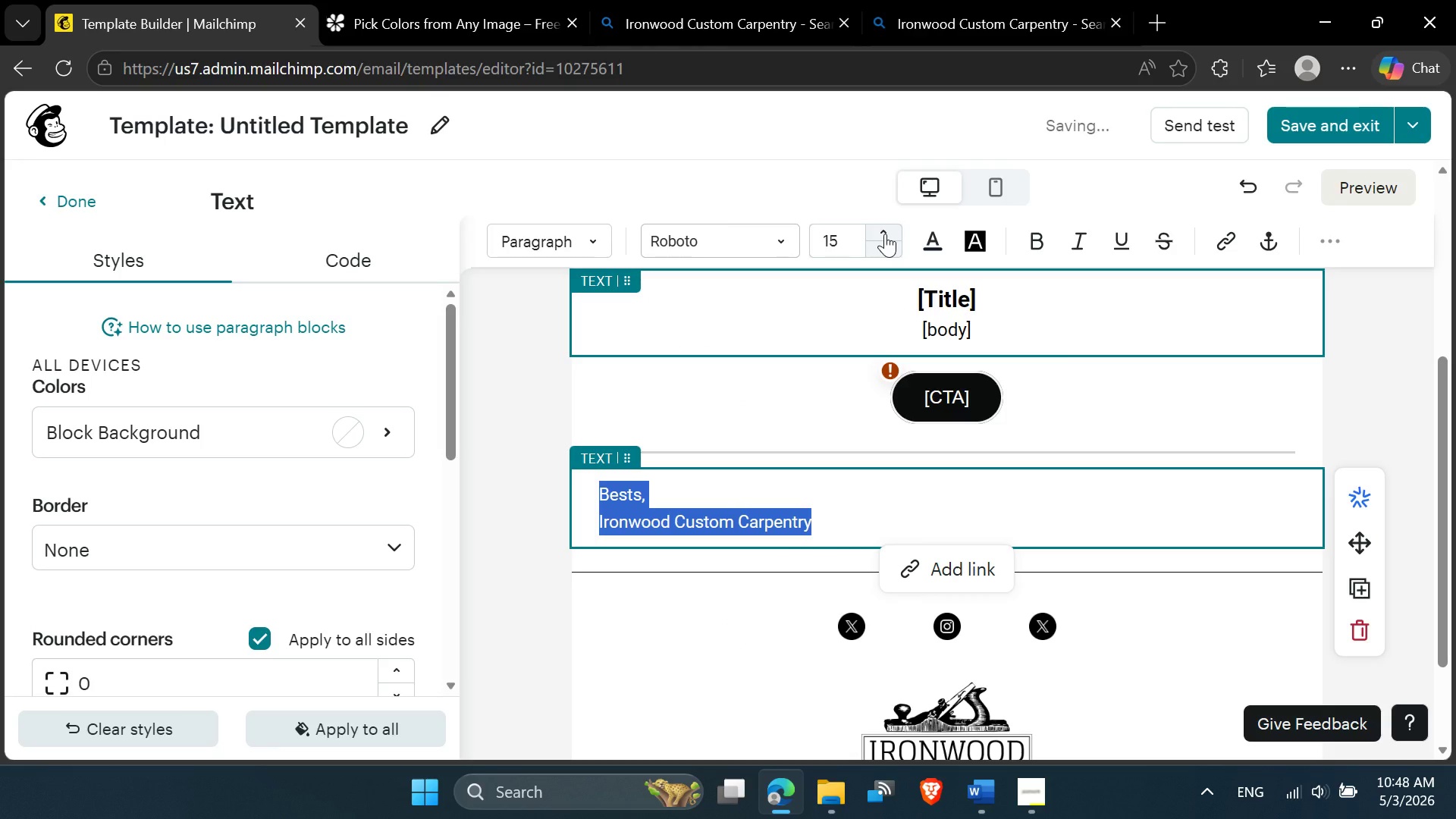 
left_click([885, 234])
 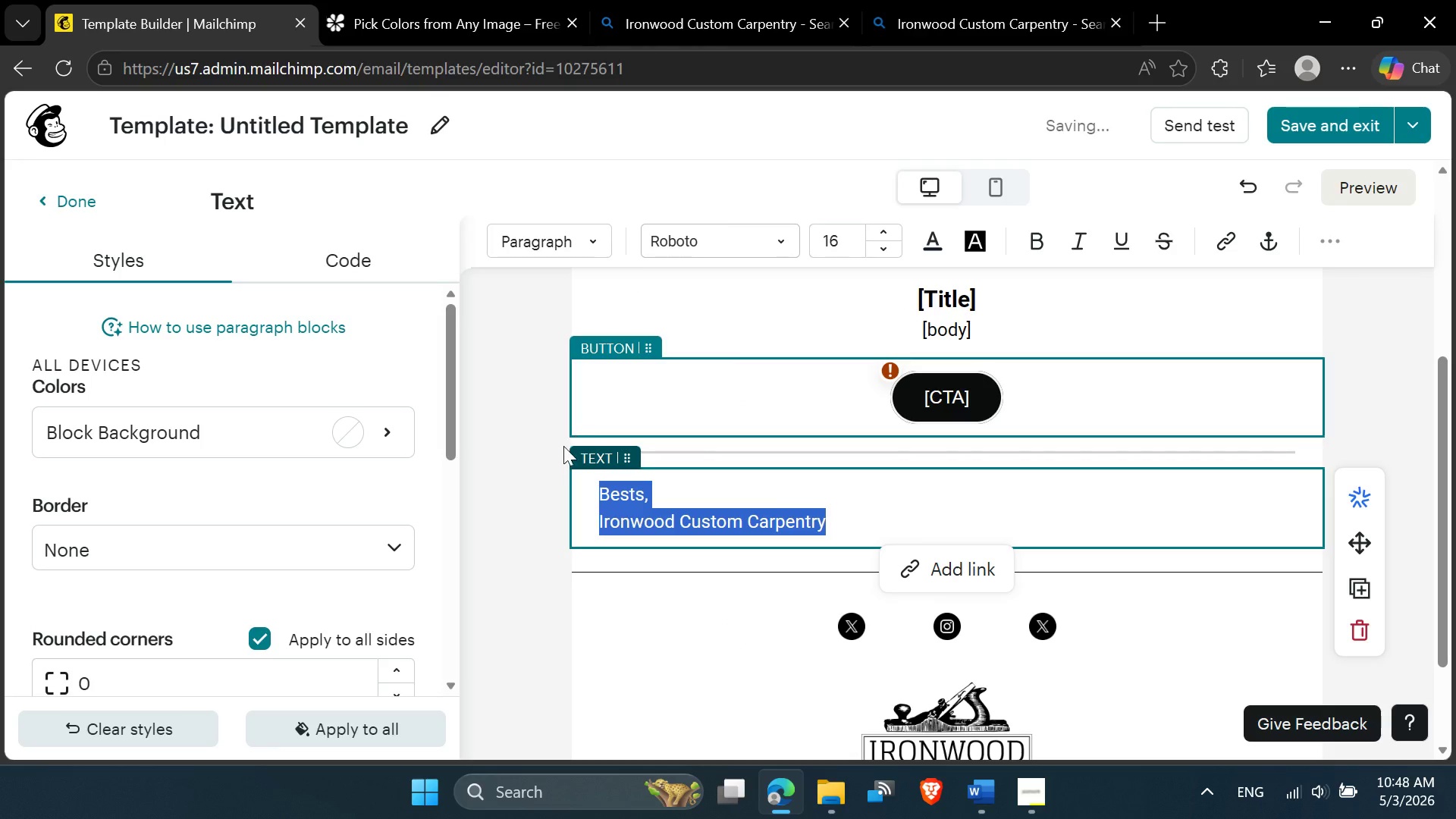 
left_click([560, 447])
 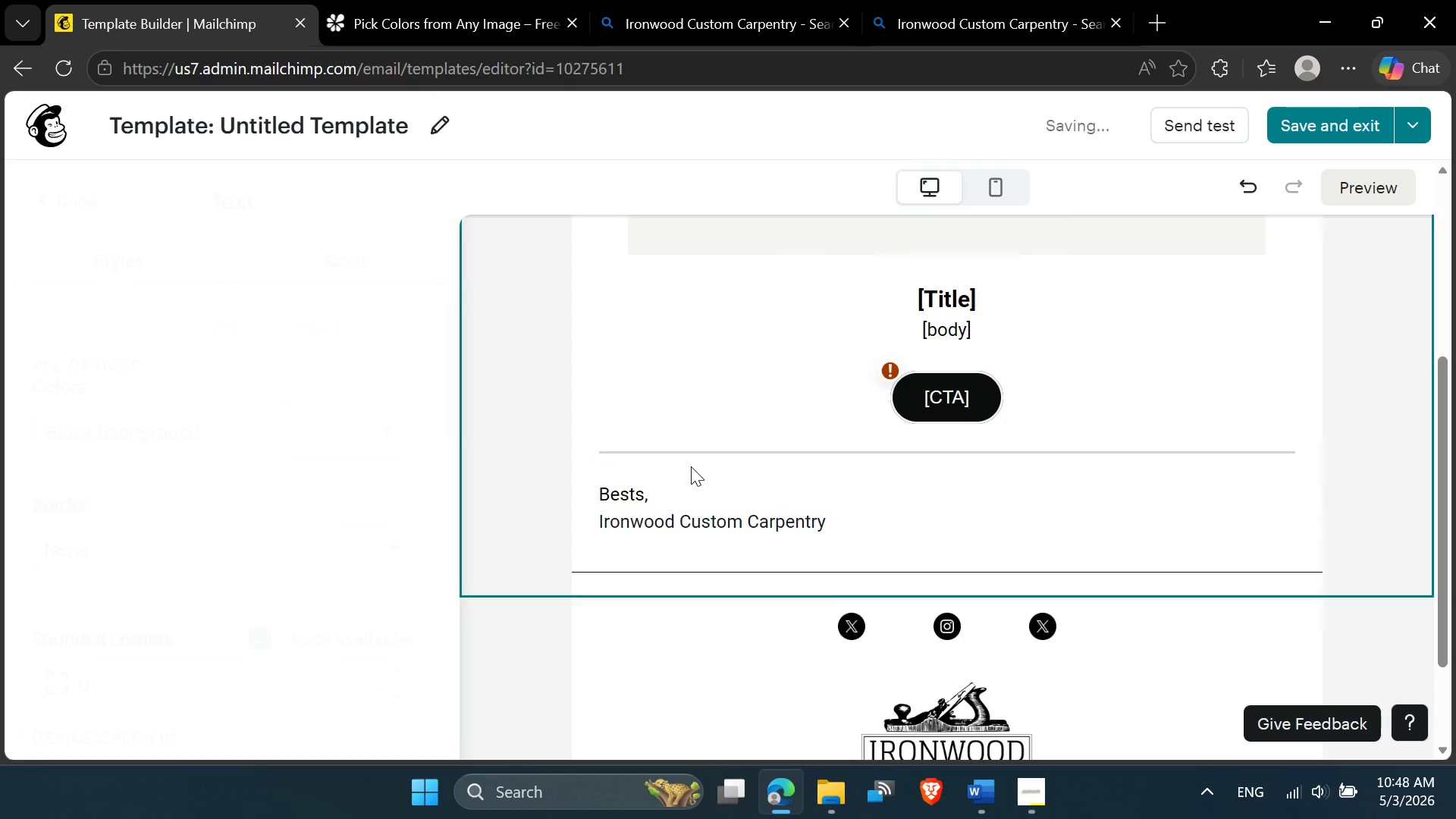 
scroll: coordinate [692, 468], scroll_direction: up, amount: 5.0
 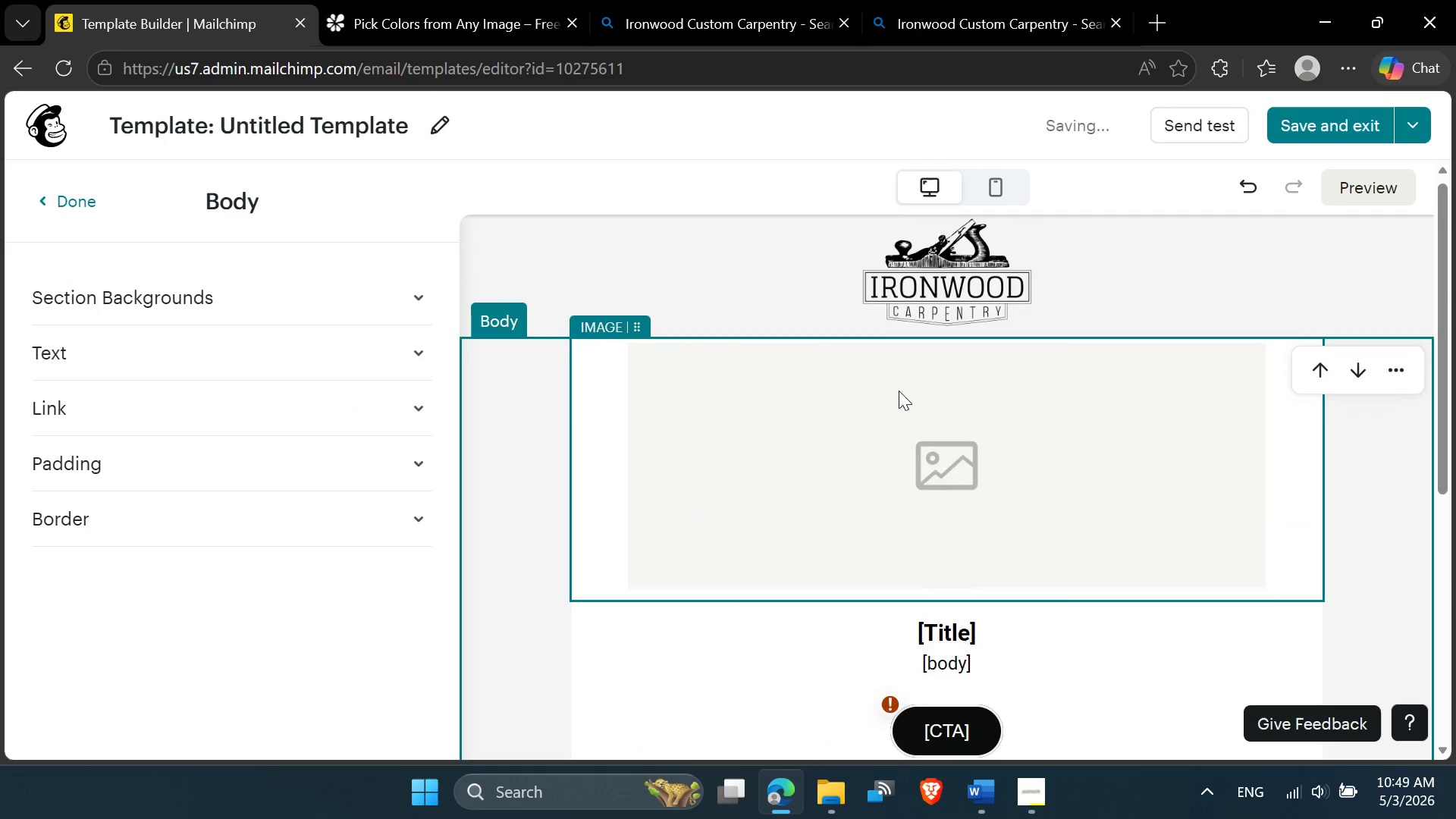 
scroll: coordinate [899, 391], scroll_direction: down, amount: 2.0
 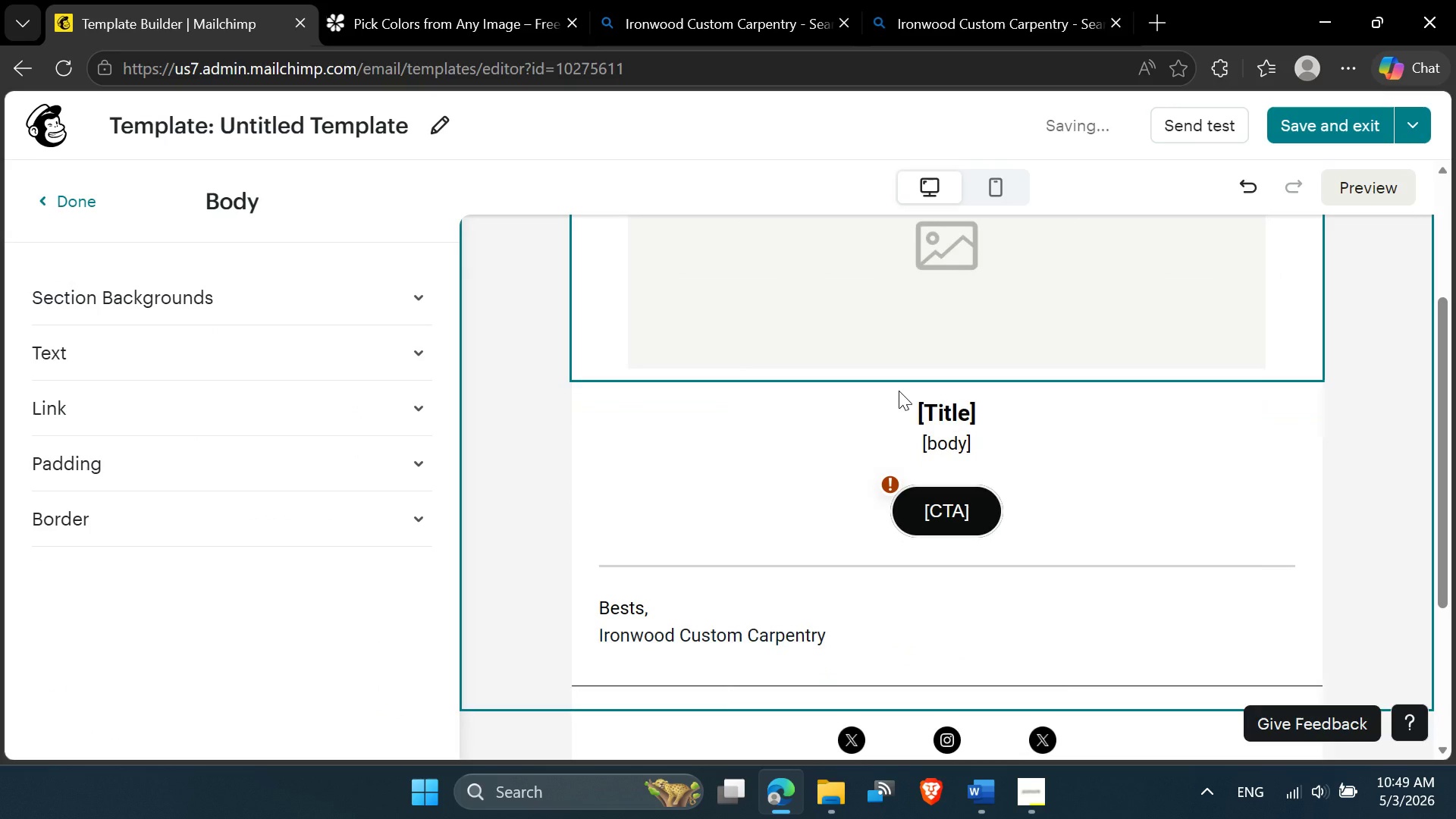 
left_click([951, 446])
 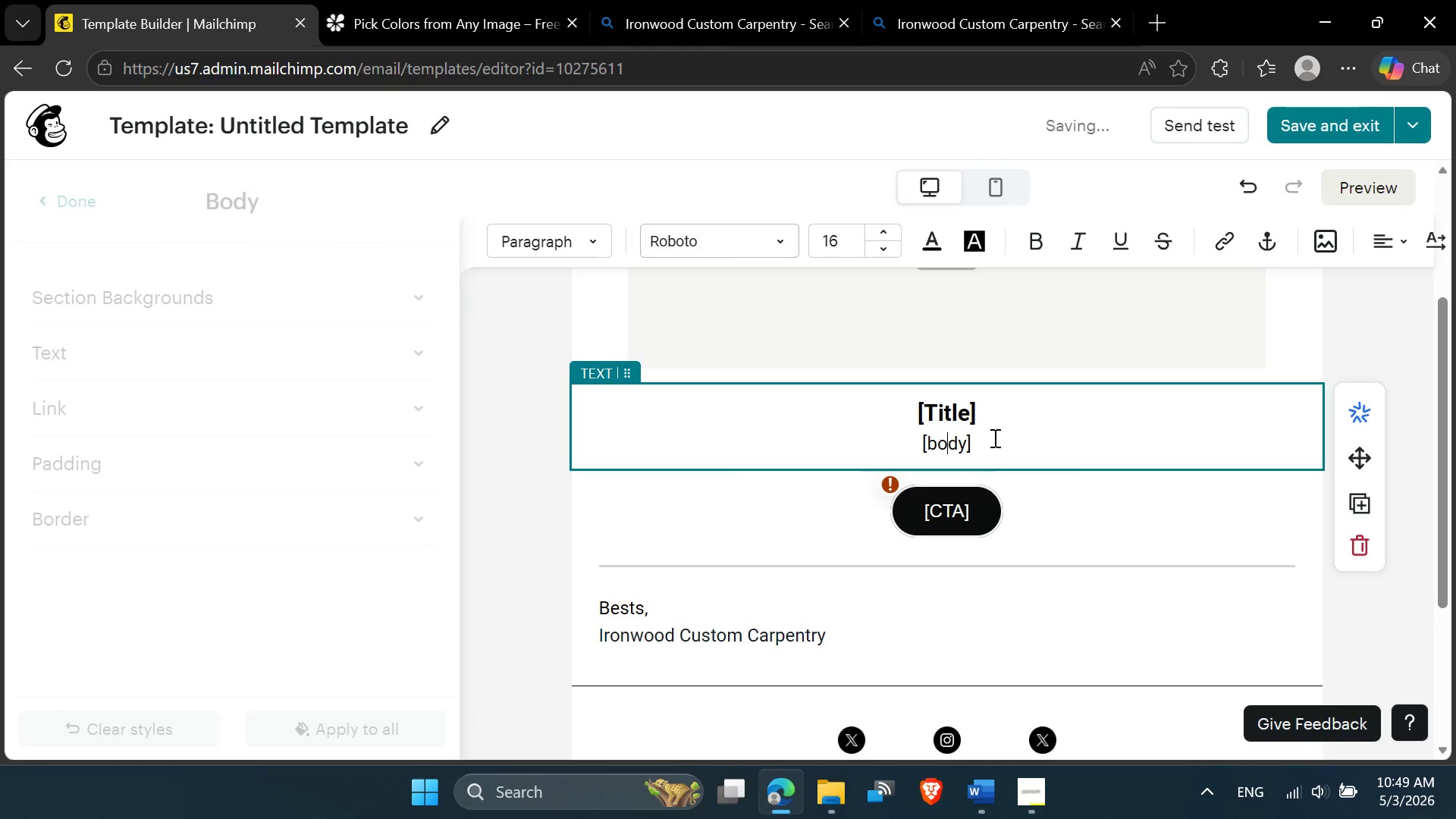 
left_click_drag(start_coordinate=[994, 435], to_coordinate=[909, 413])
 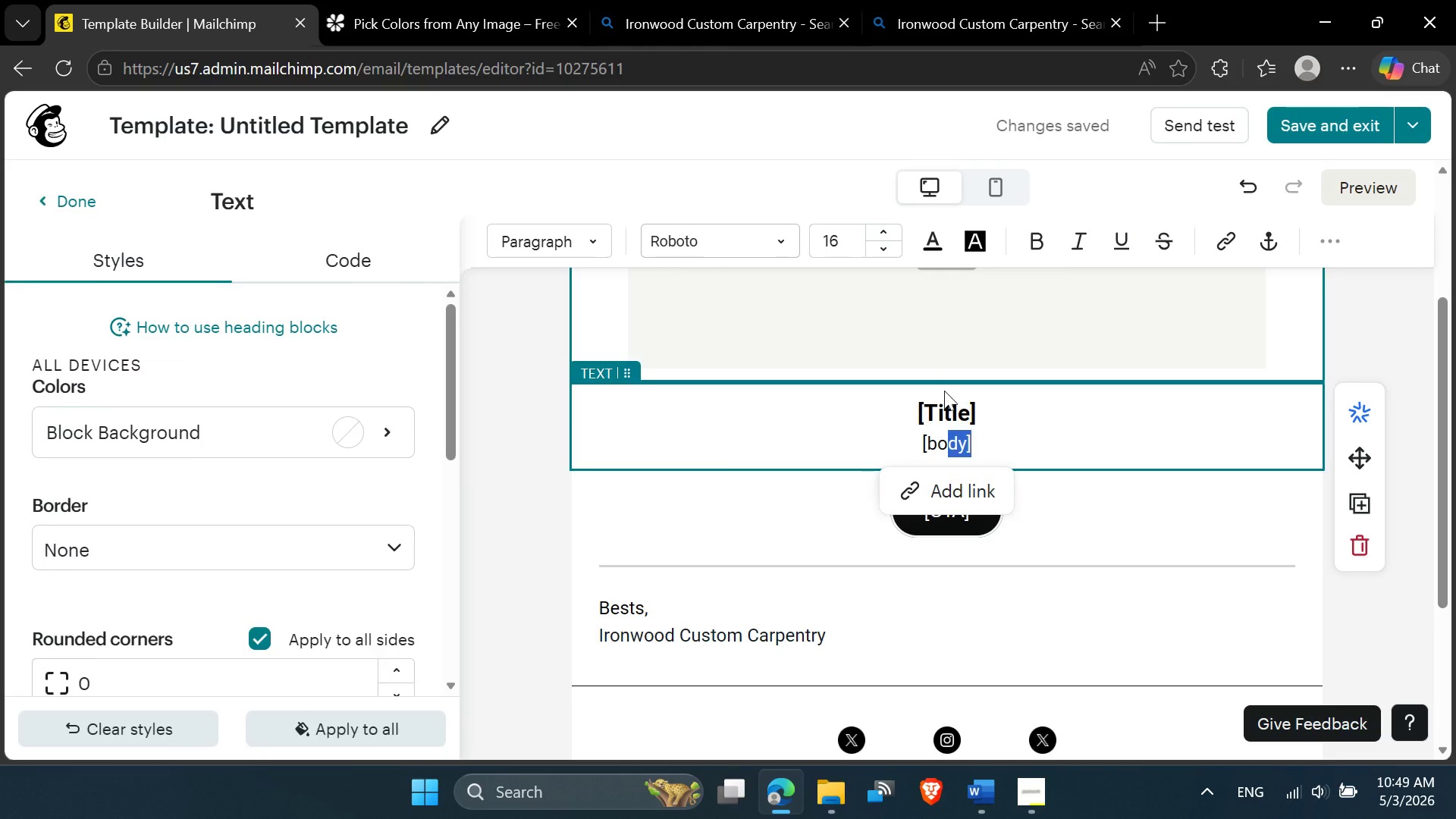 
left_click([959, 409])
 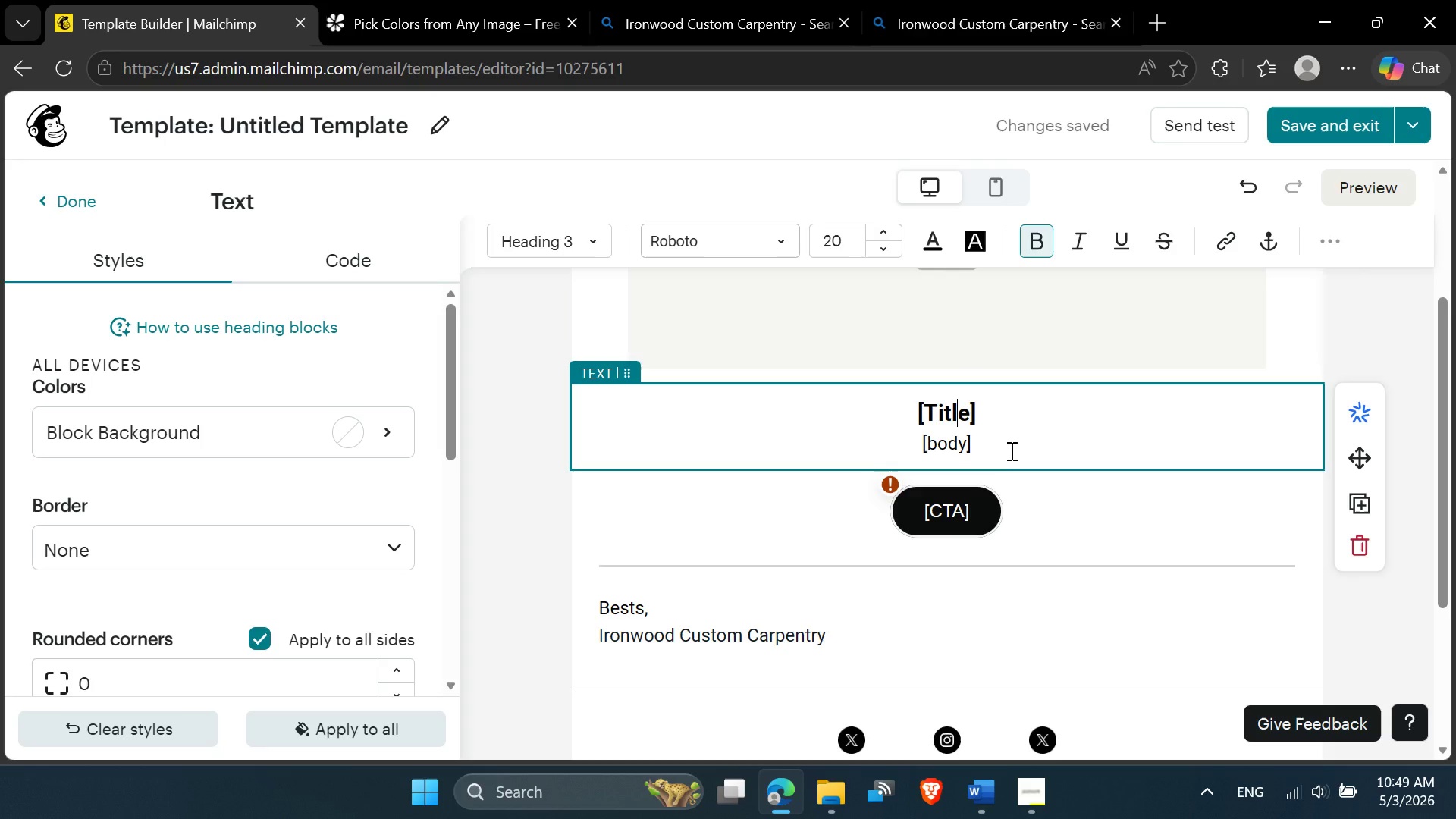 
left_click_drag(start_coordinate=[1000, 453], to_coordinate=[913, 441])
 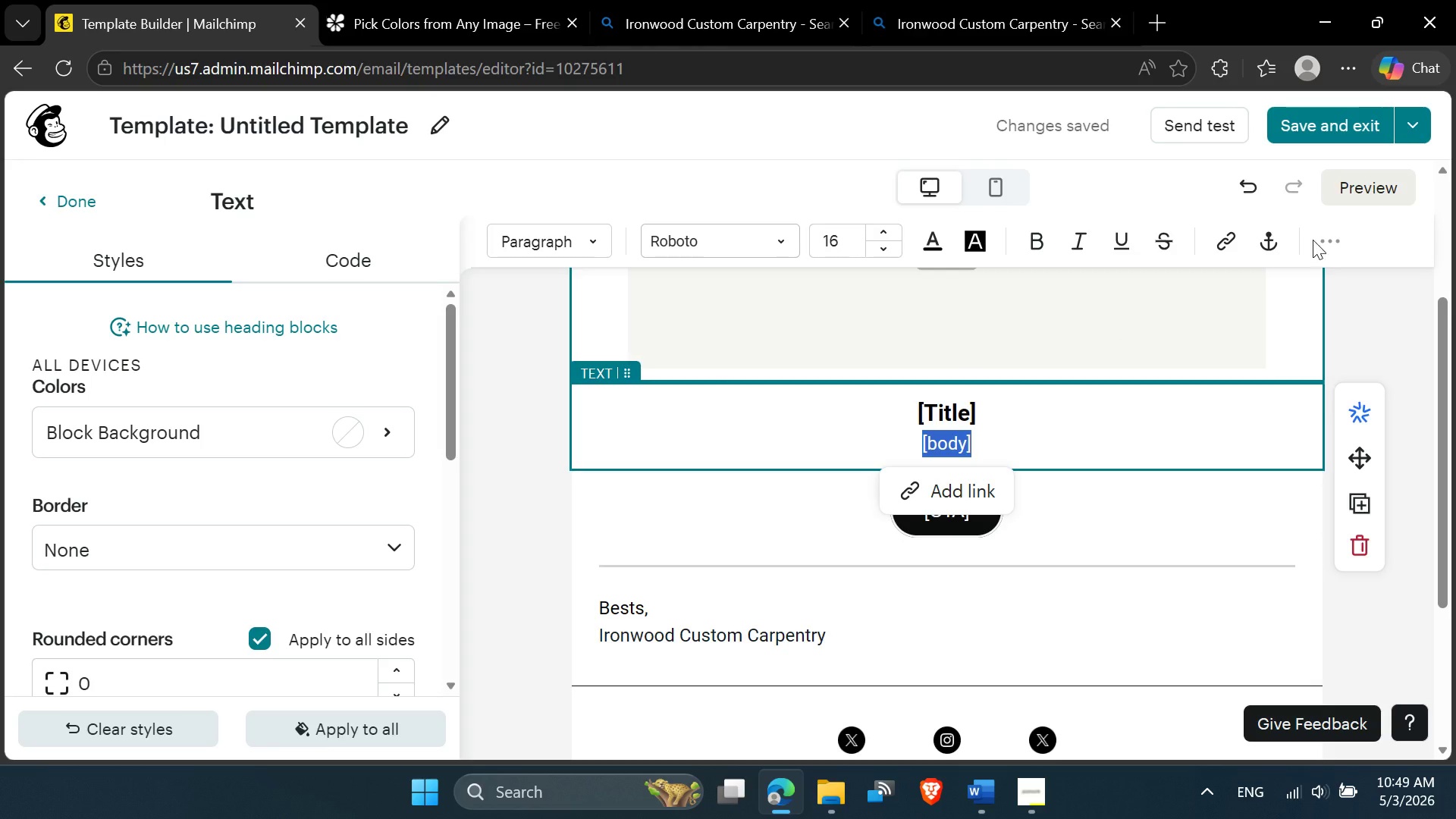 
left_click([1322, 235])
 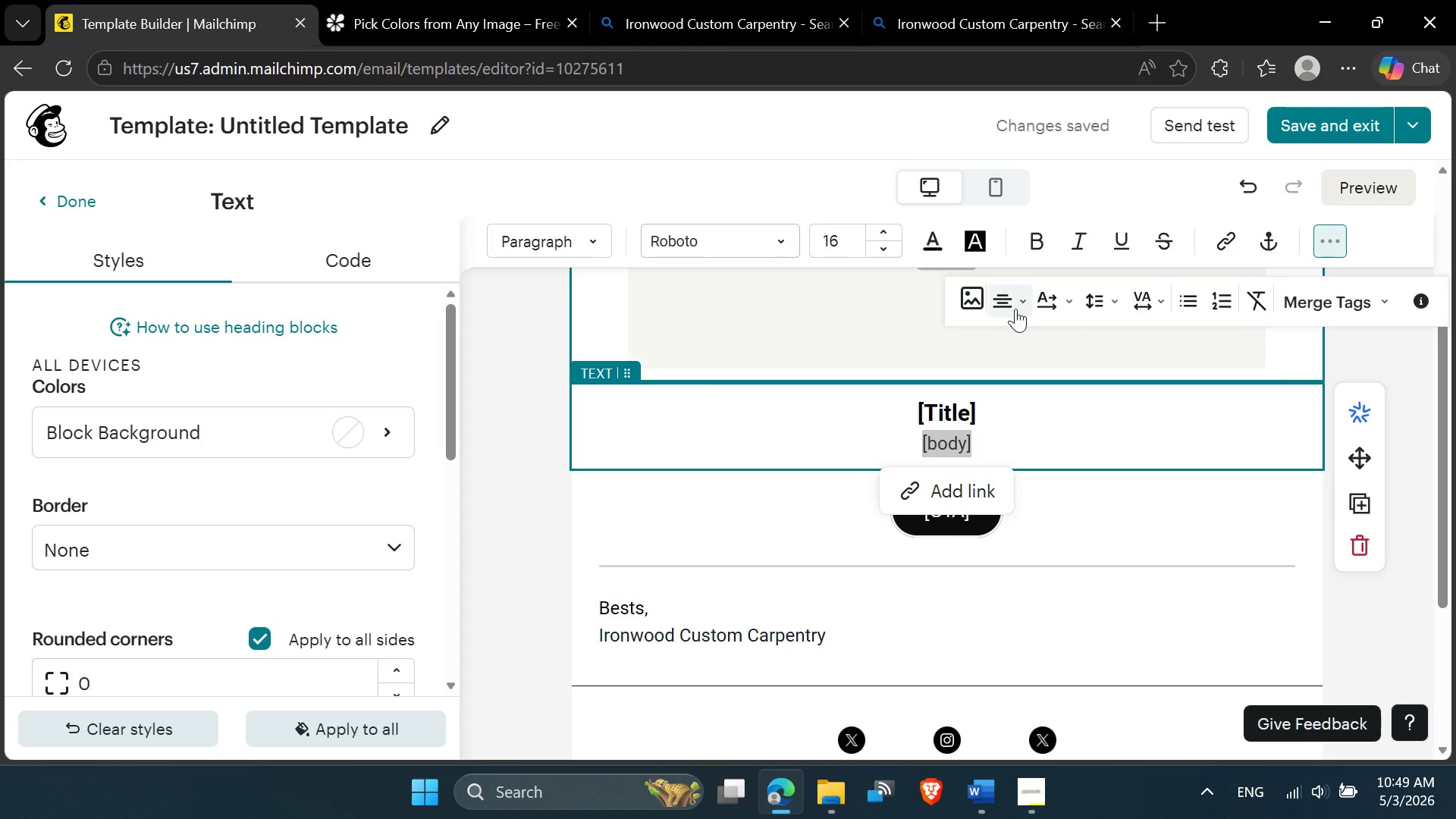 
left_click([1015, 308])
 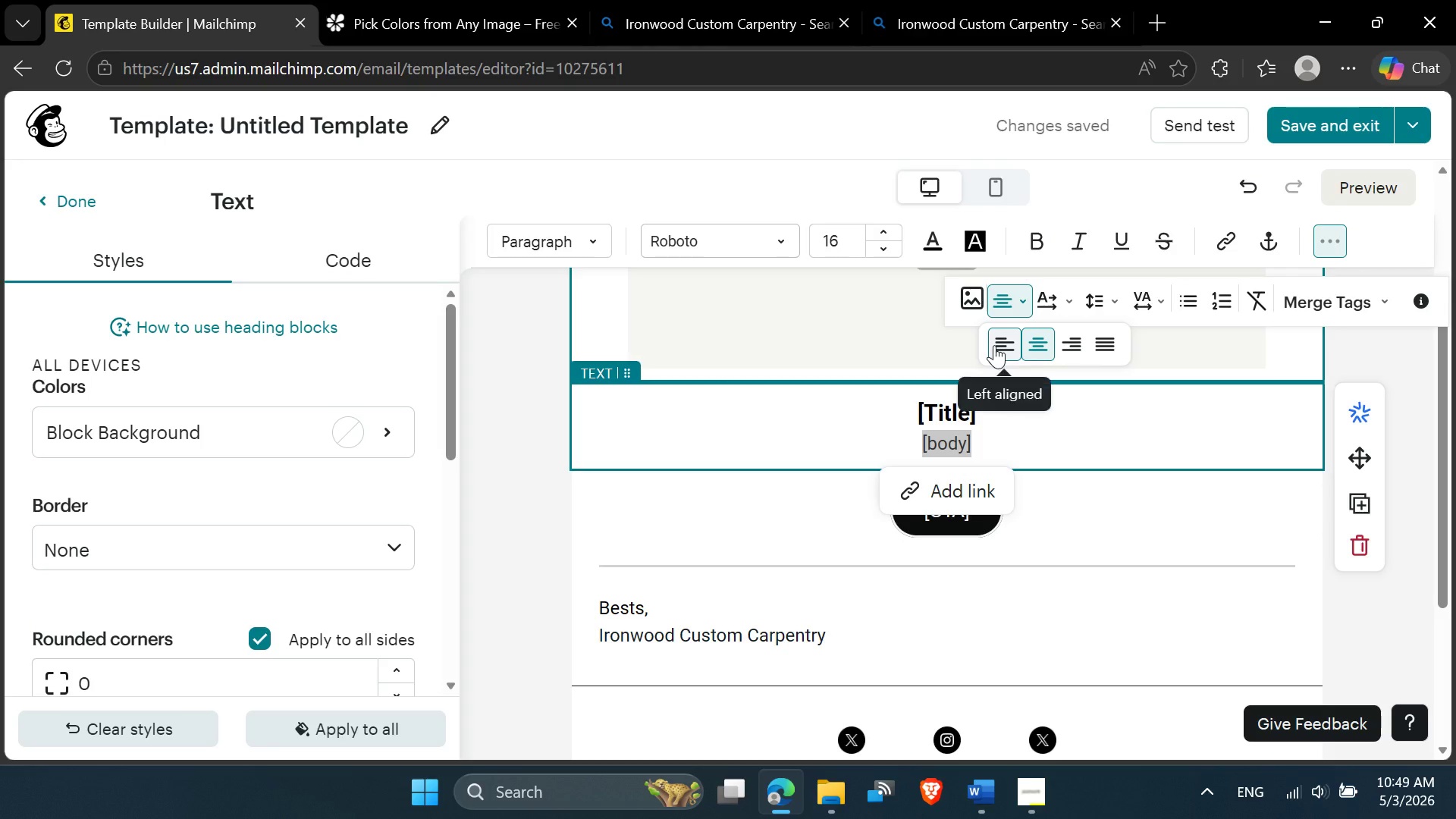 
left_click([995, 345])
 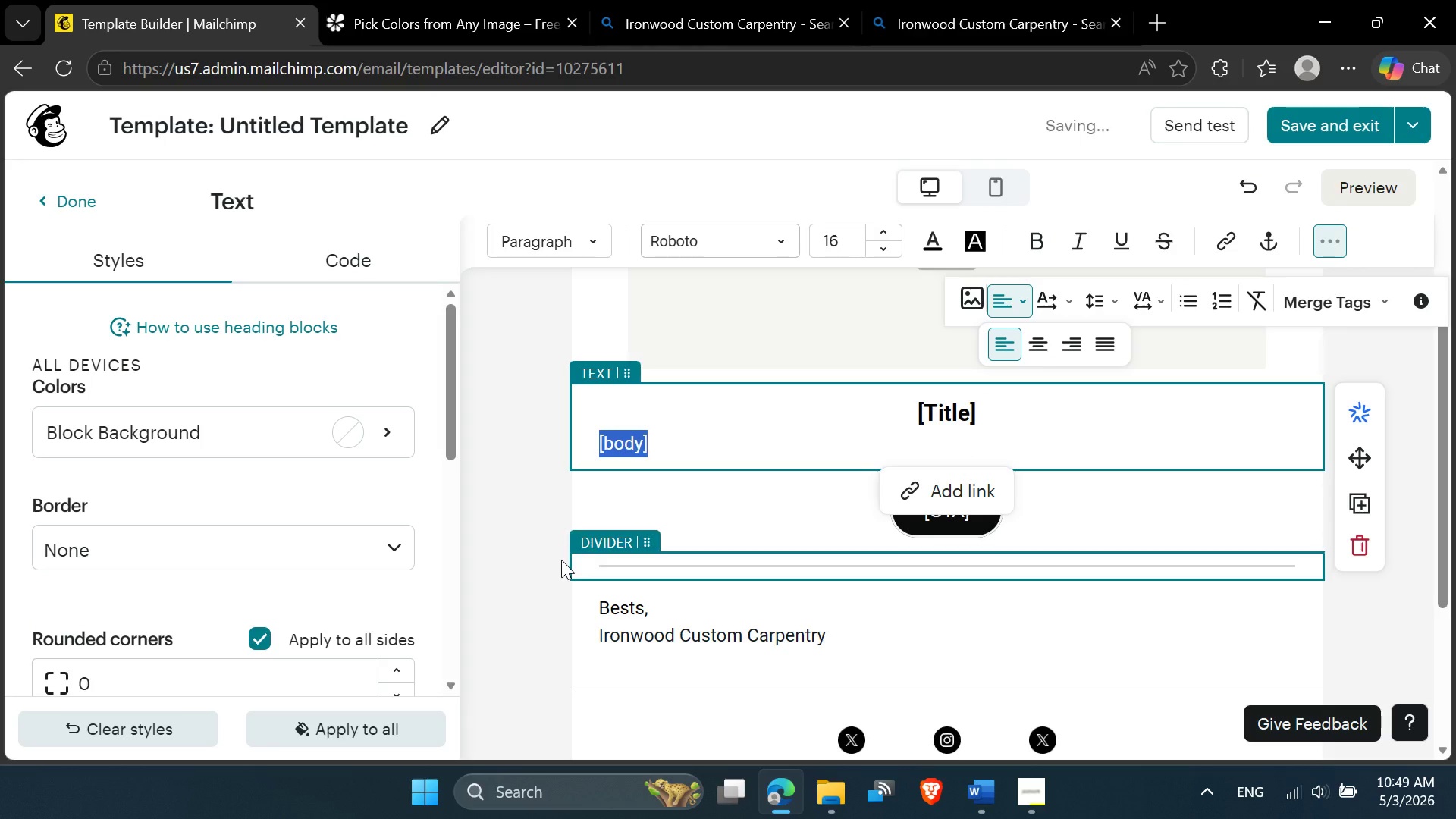 
left_click([550, 553])
 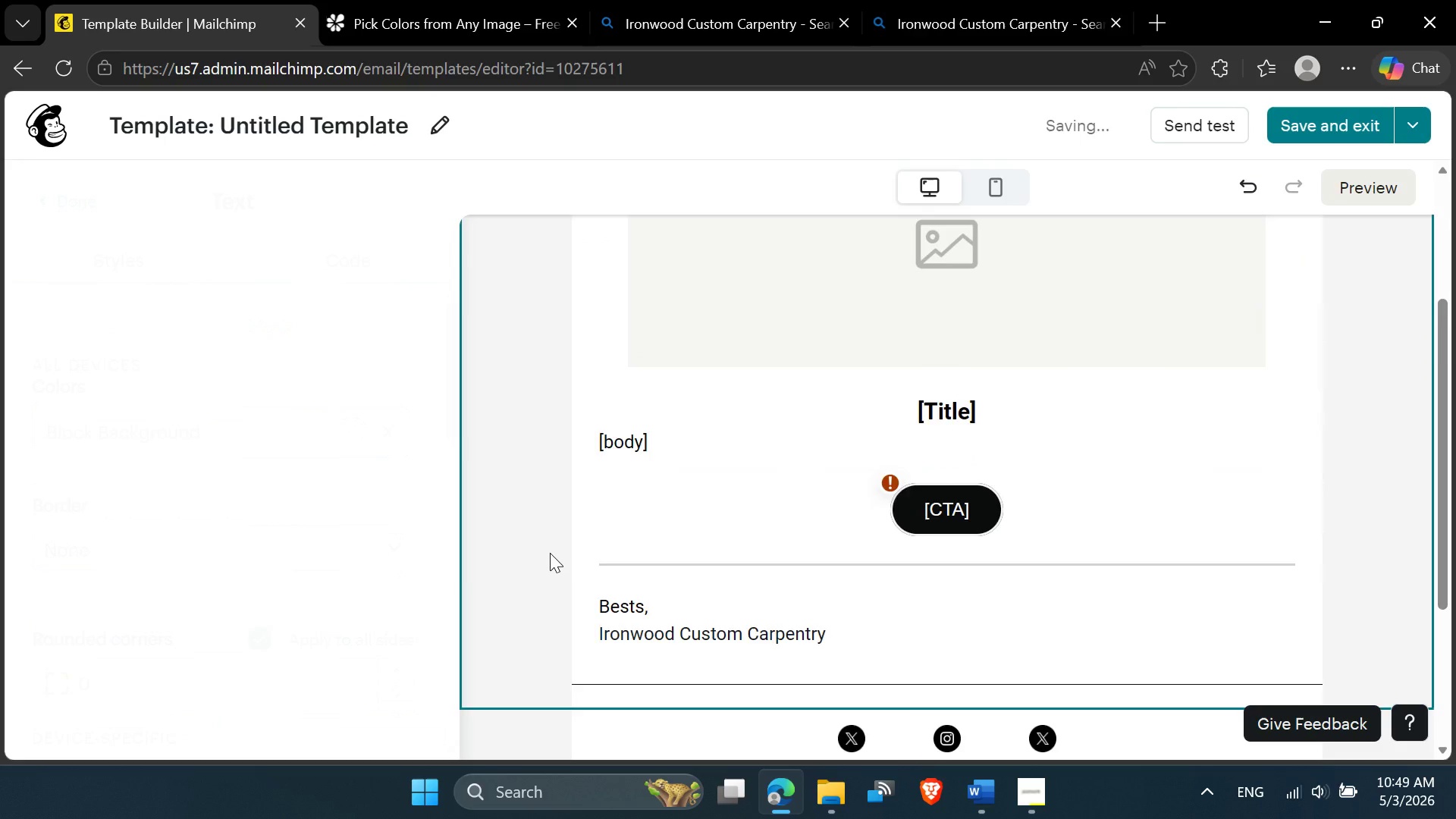 
scroll: coordinate [550, 553], scroll_direction: down, amount: 1.0
 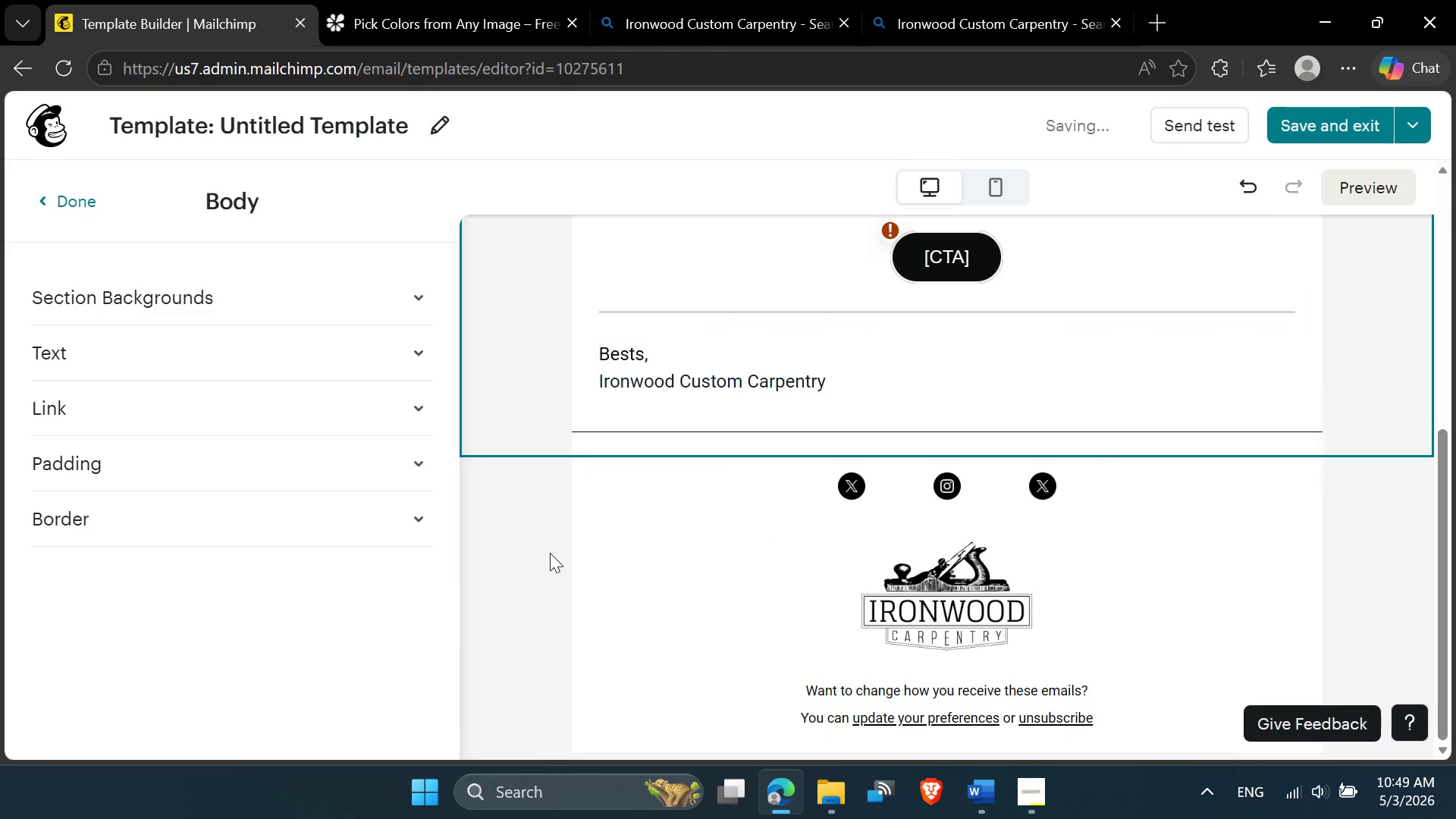 
scroll: coordinate [550, 553], scroll_direction: up, amount: 2.0
 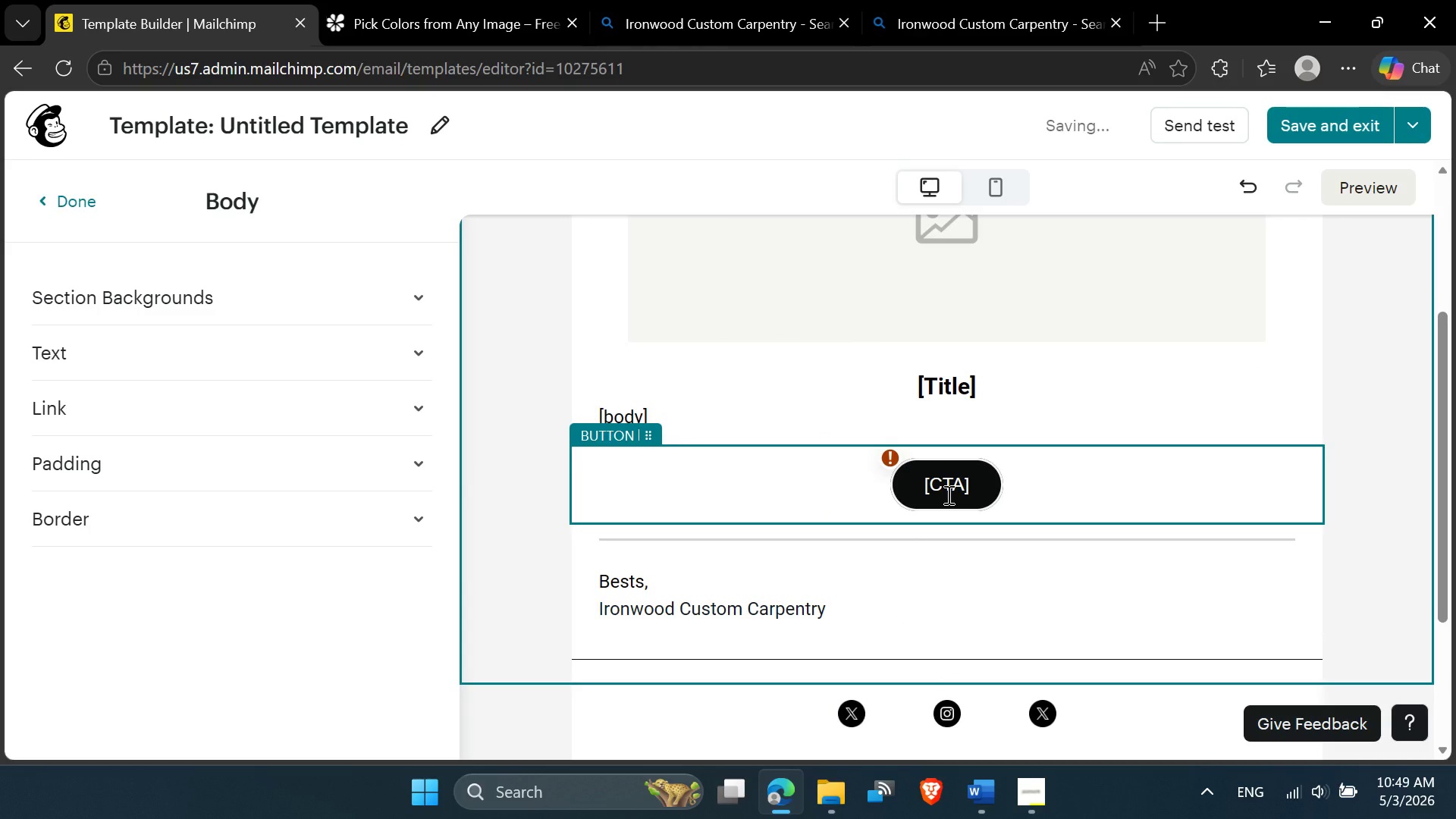 
left_click([949, 493])
 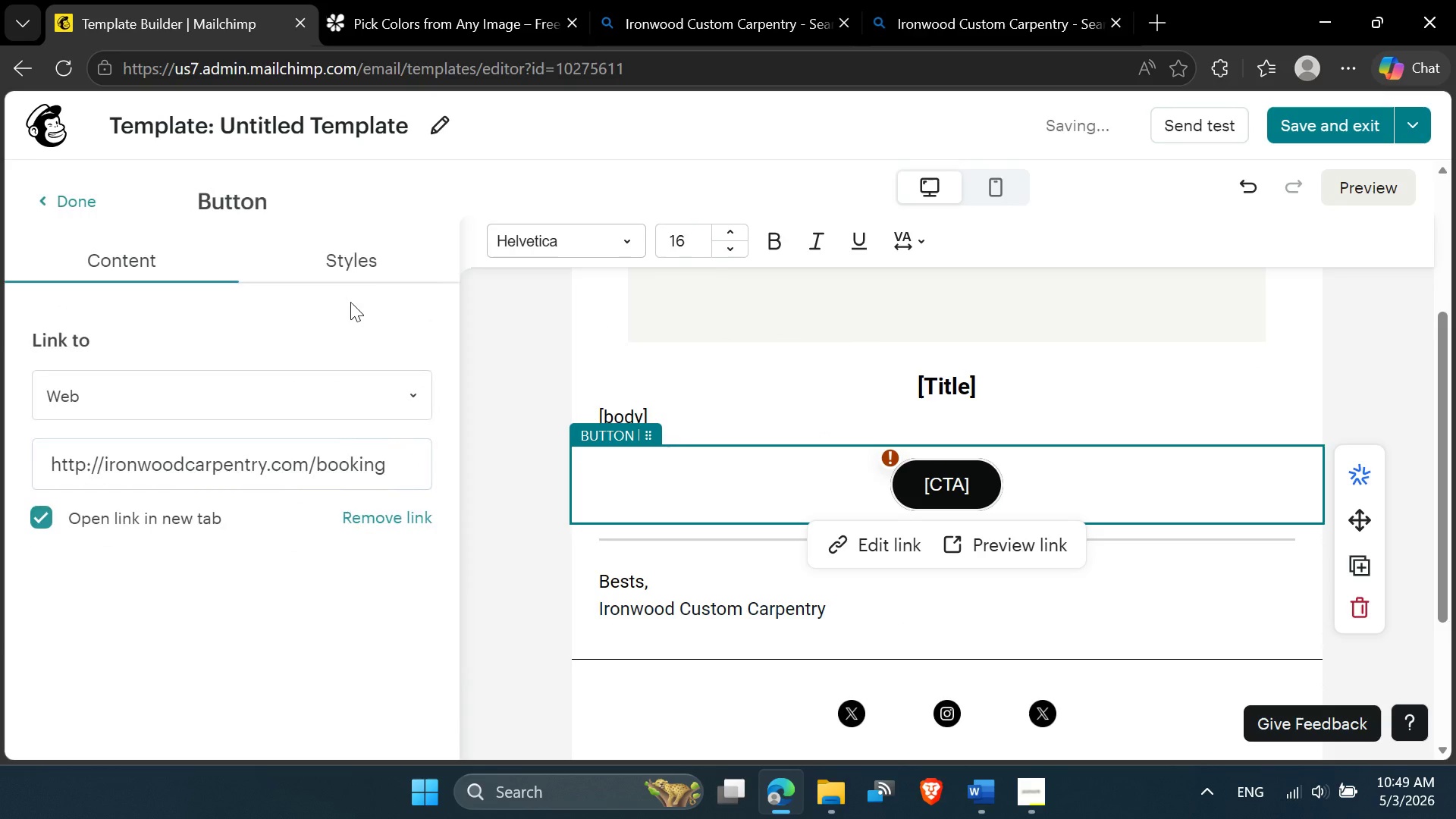 
left_click([365, 260])
 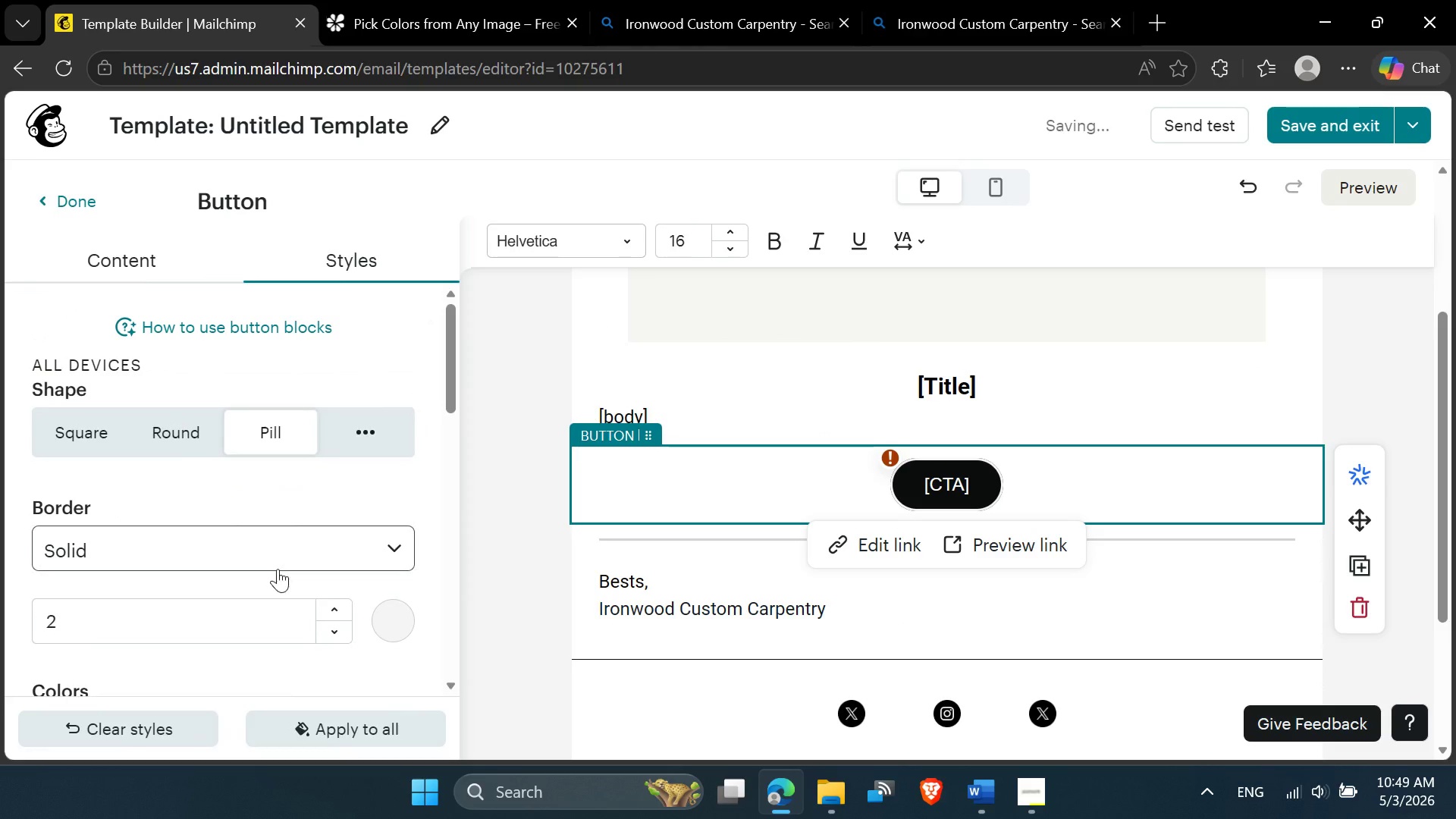 
scroll: coordinate [273, 593], scroll_direction: down, amount: 9.0
 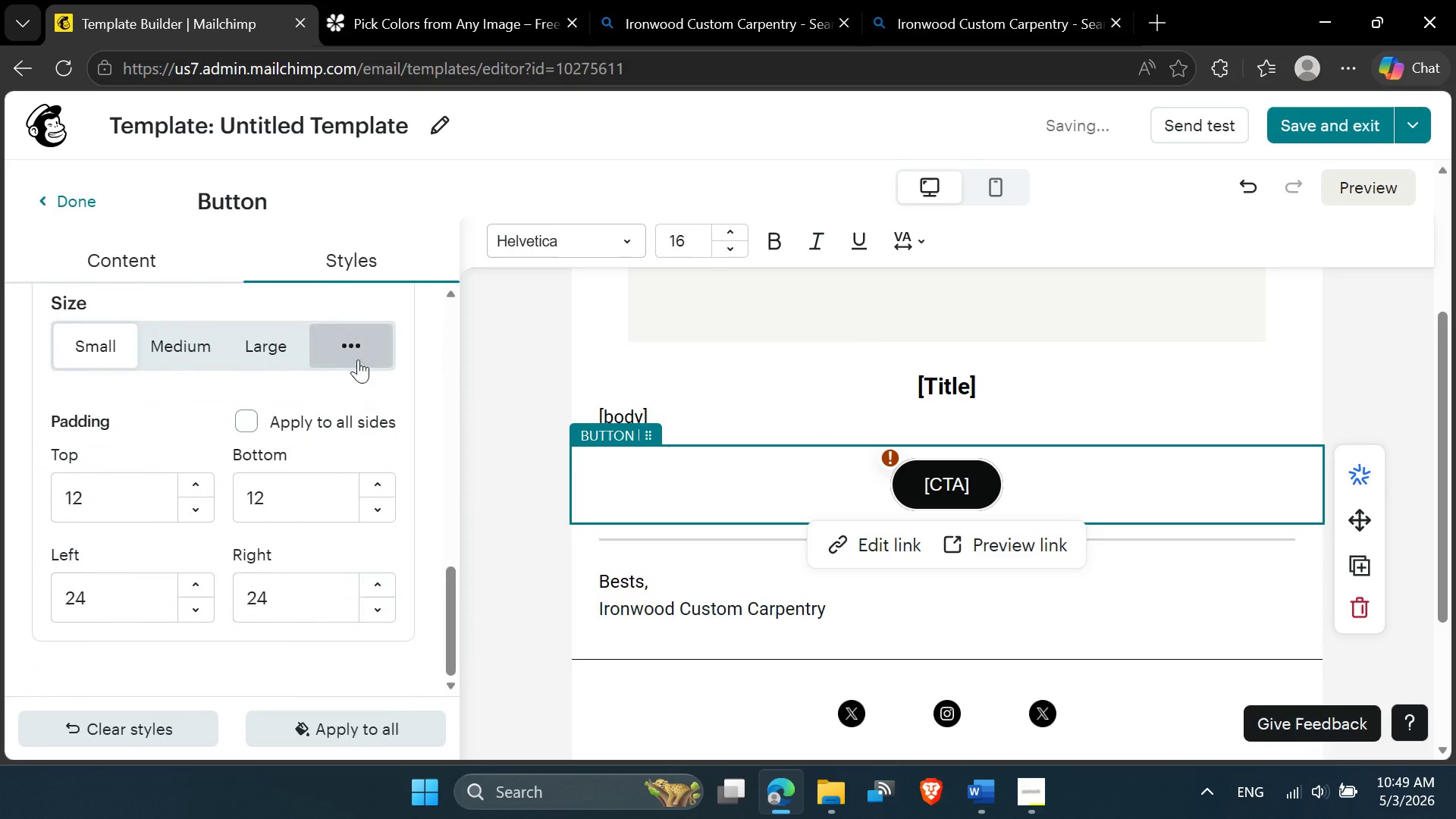 
left_click([356, 359])
 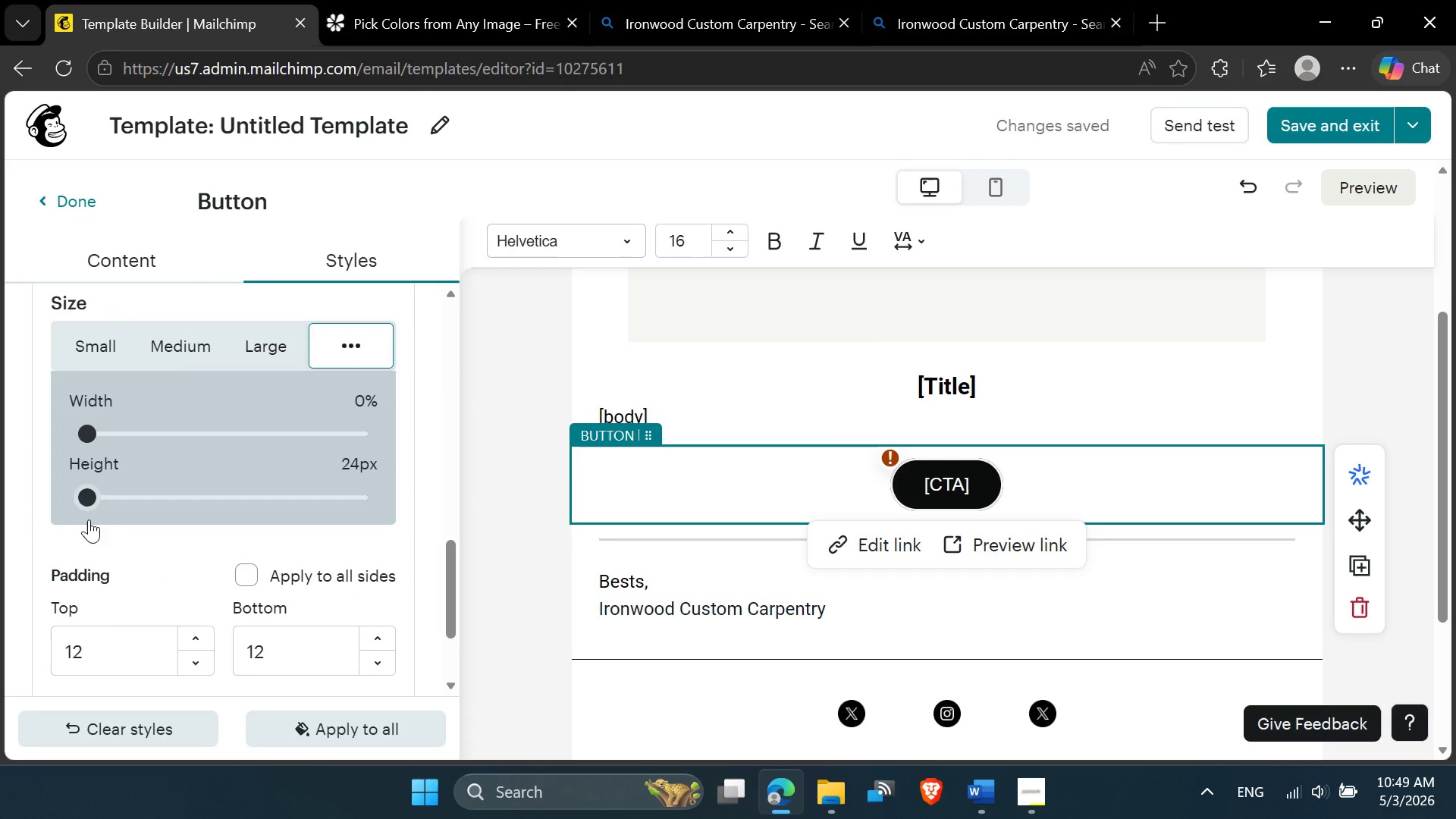 
left_click_drag(start_coordinate=[89, 498], to_coordinate=[71, 503])
 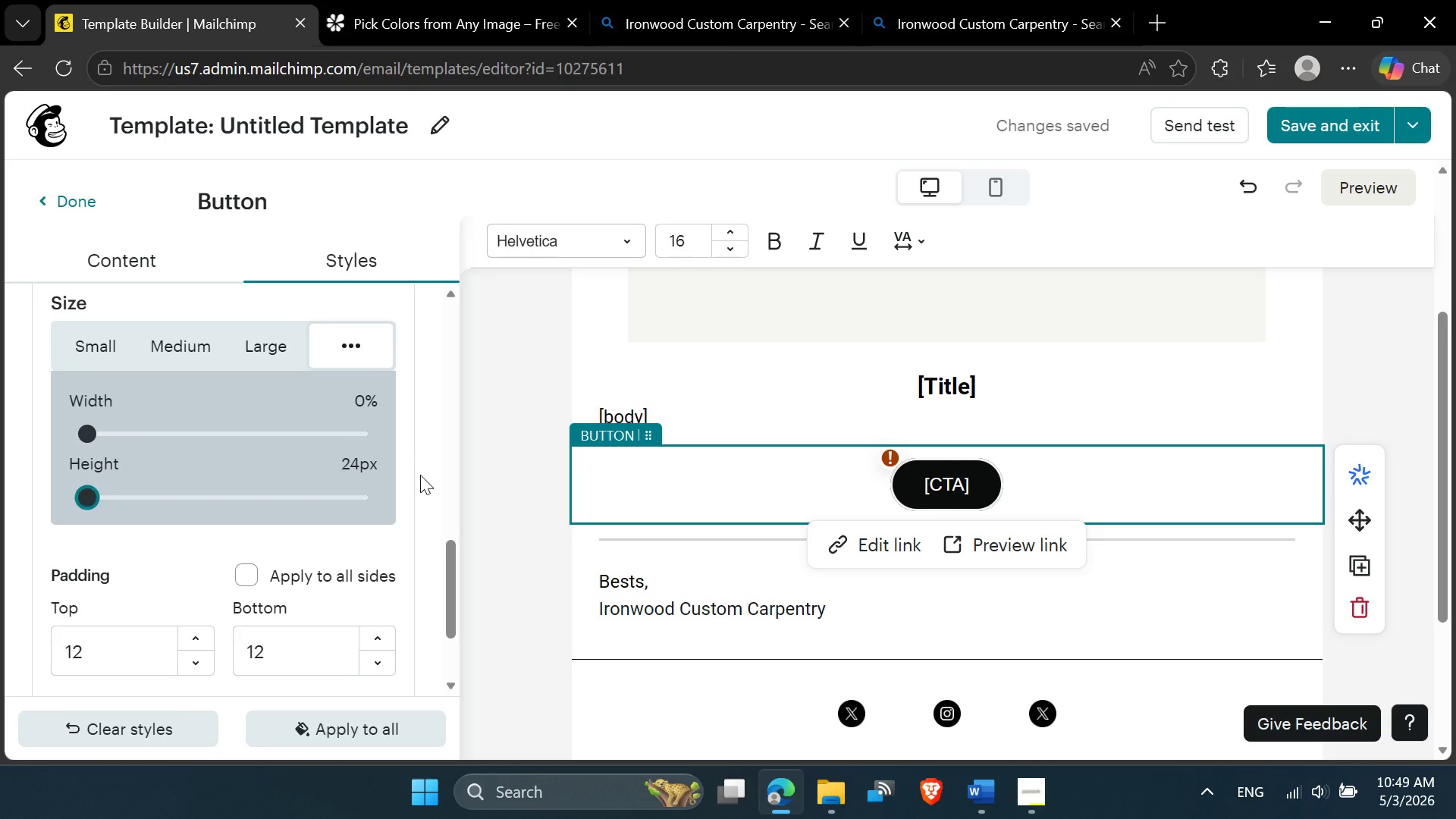 
left_click([420, 475])
 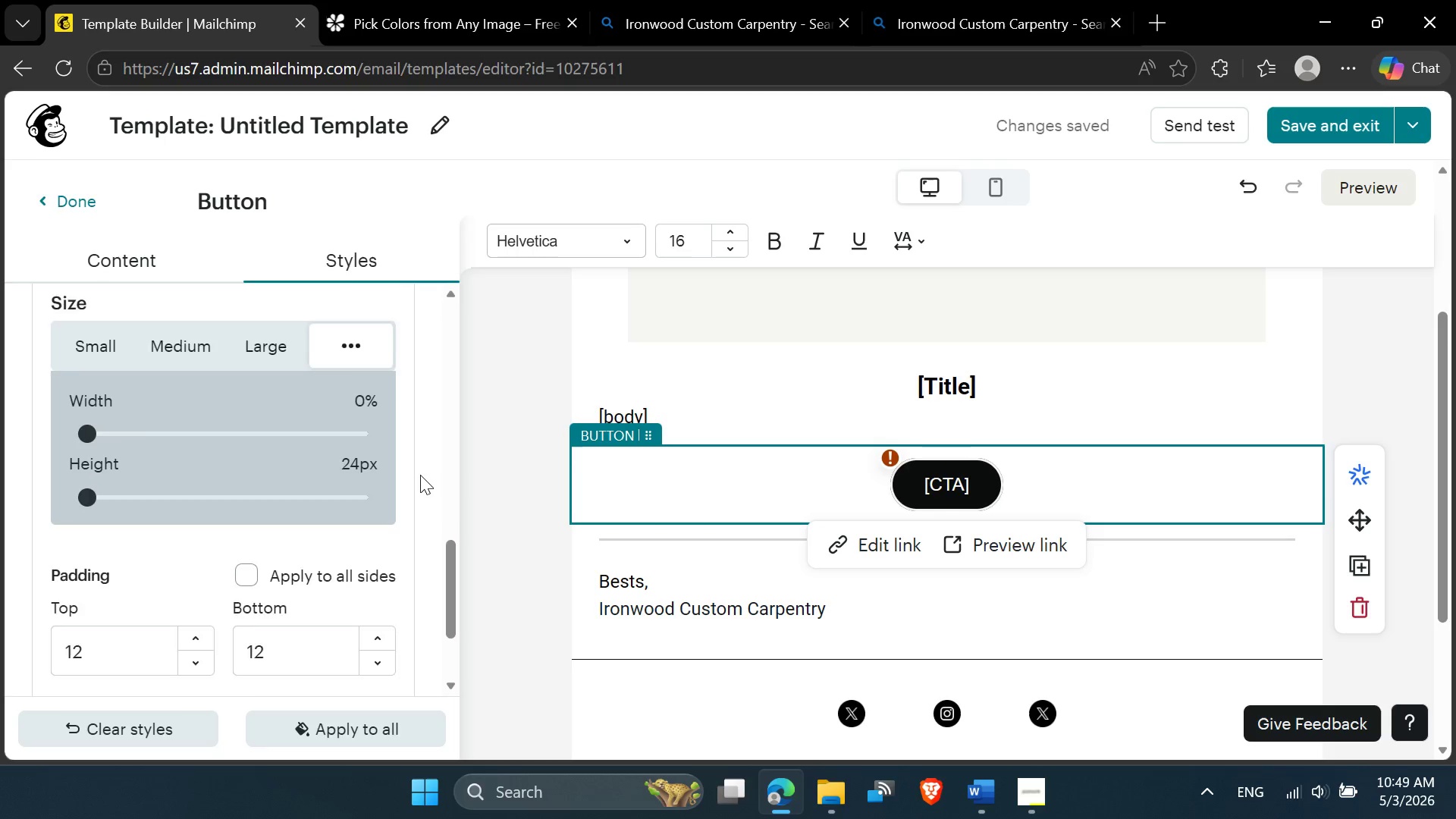 
scroll: coordinate [420, 475], scroll_direction: down, amount: 4.0
 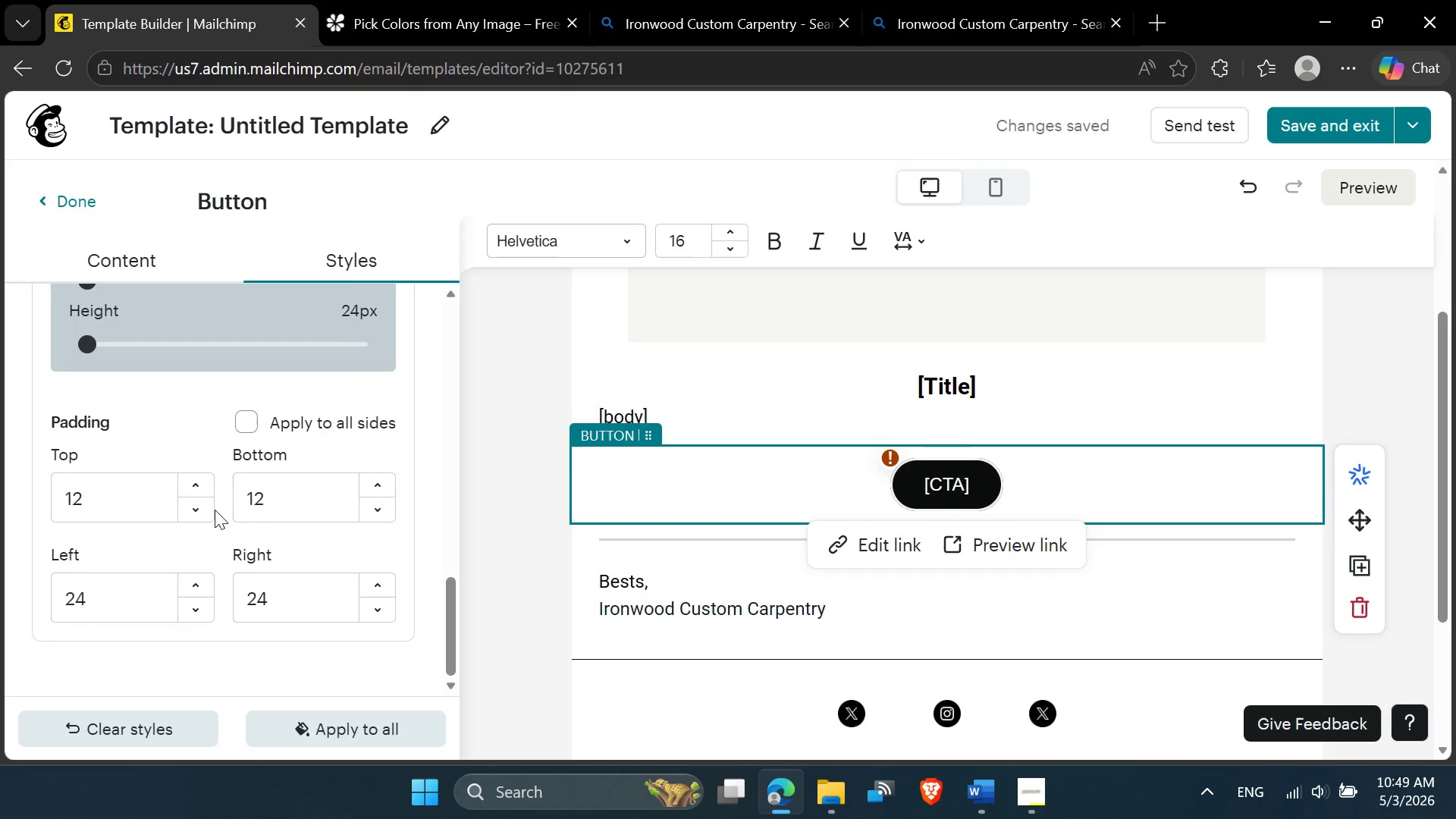 
double_click([203, 500])
 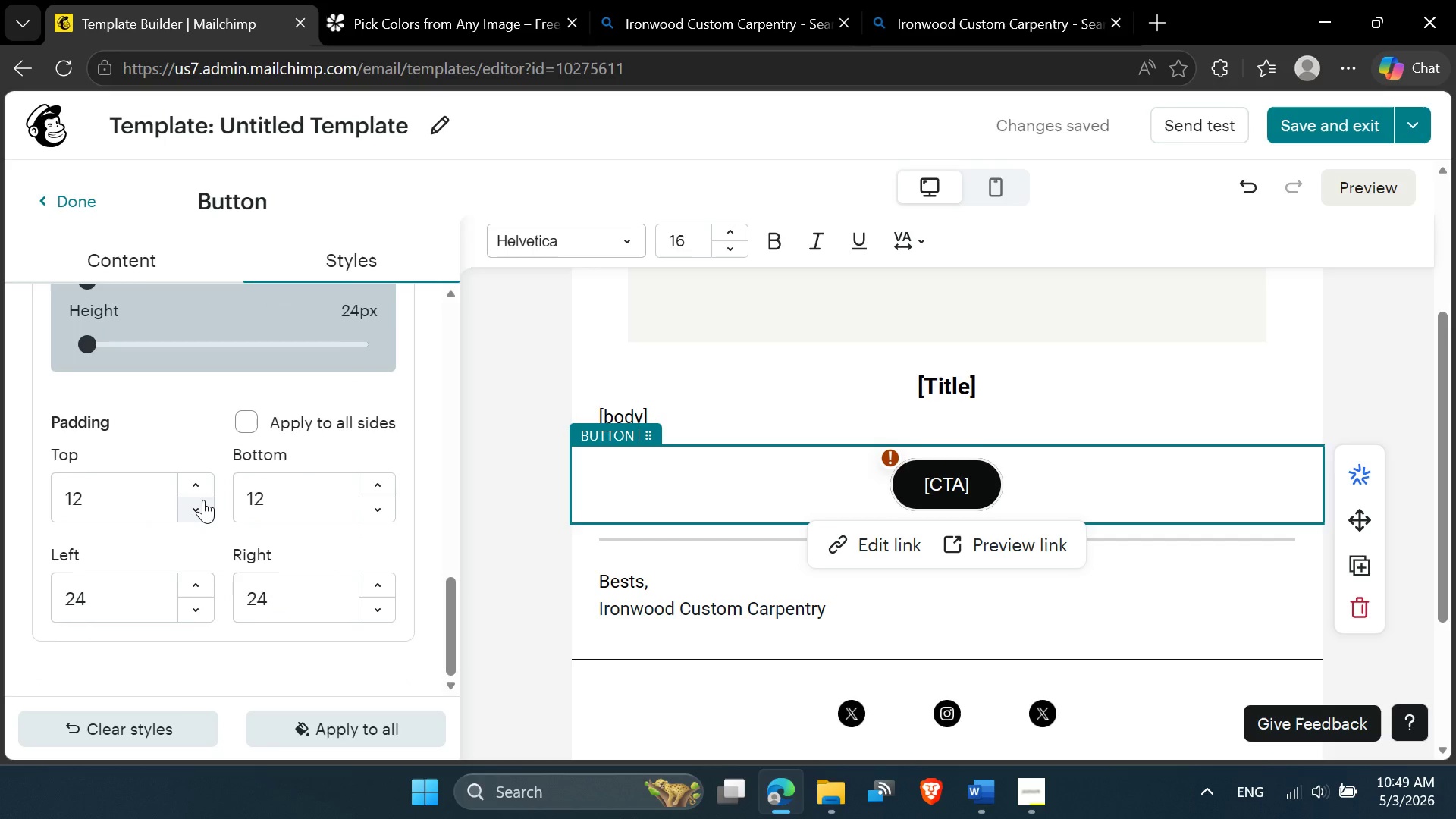 
triple_click([203, 500])
 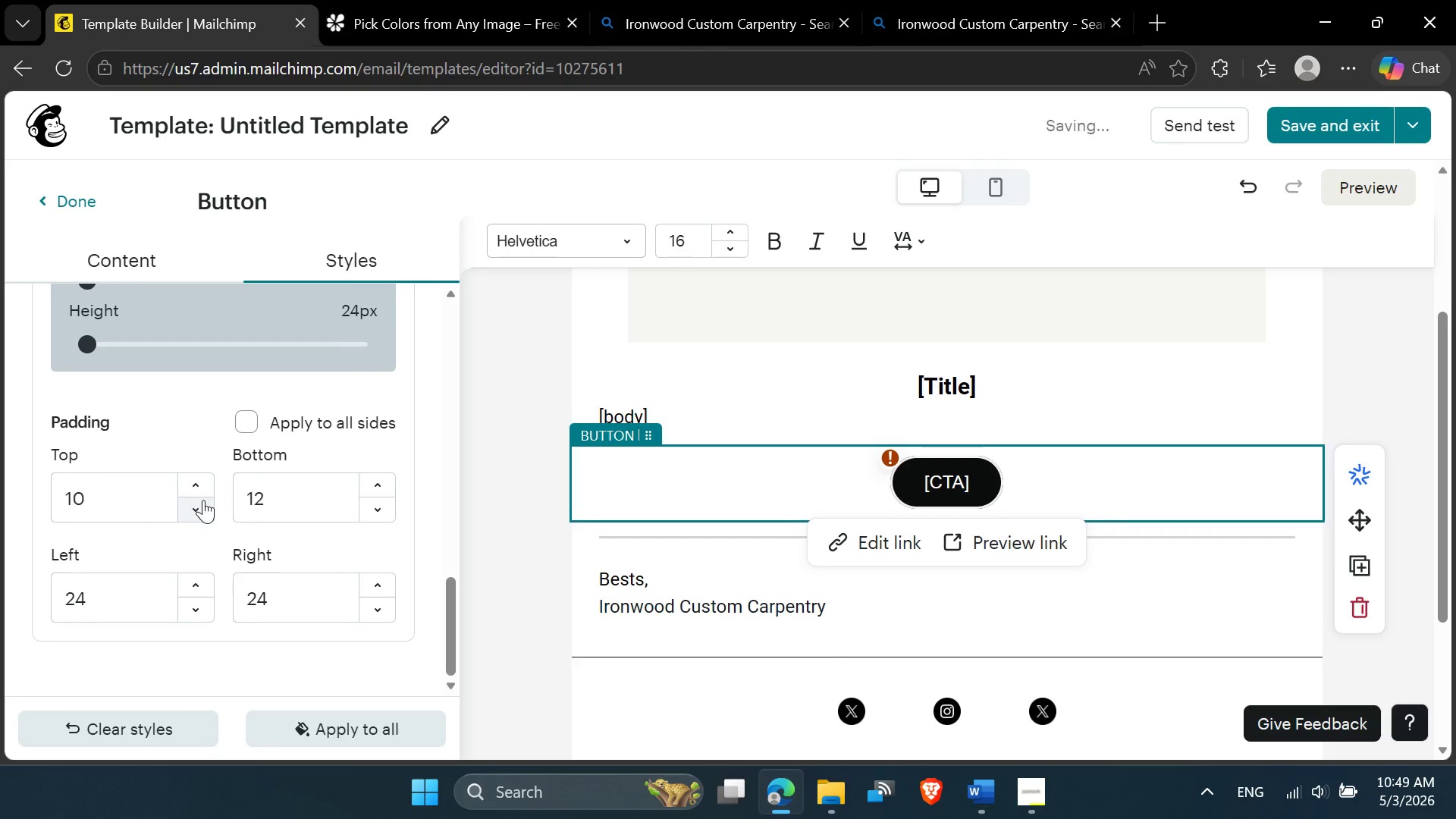 
triple_click([203, 500])
 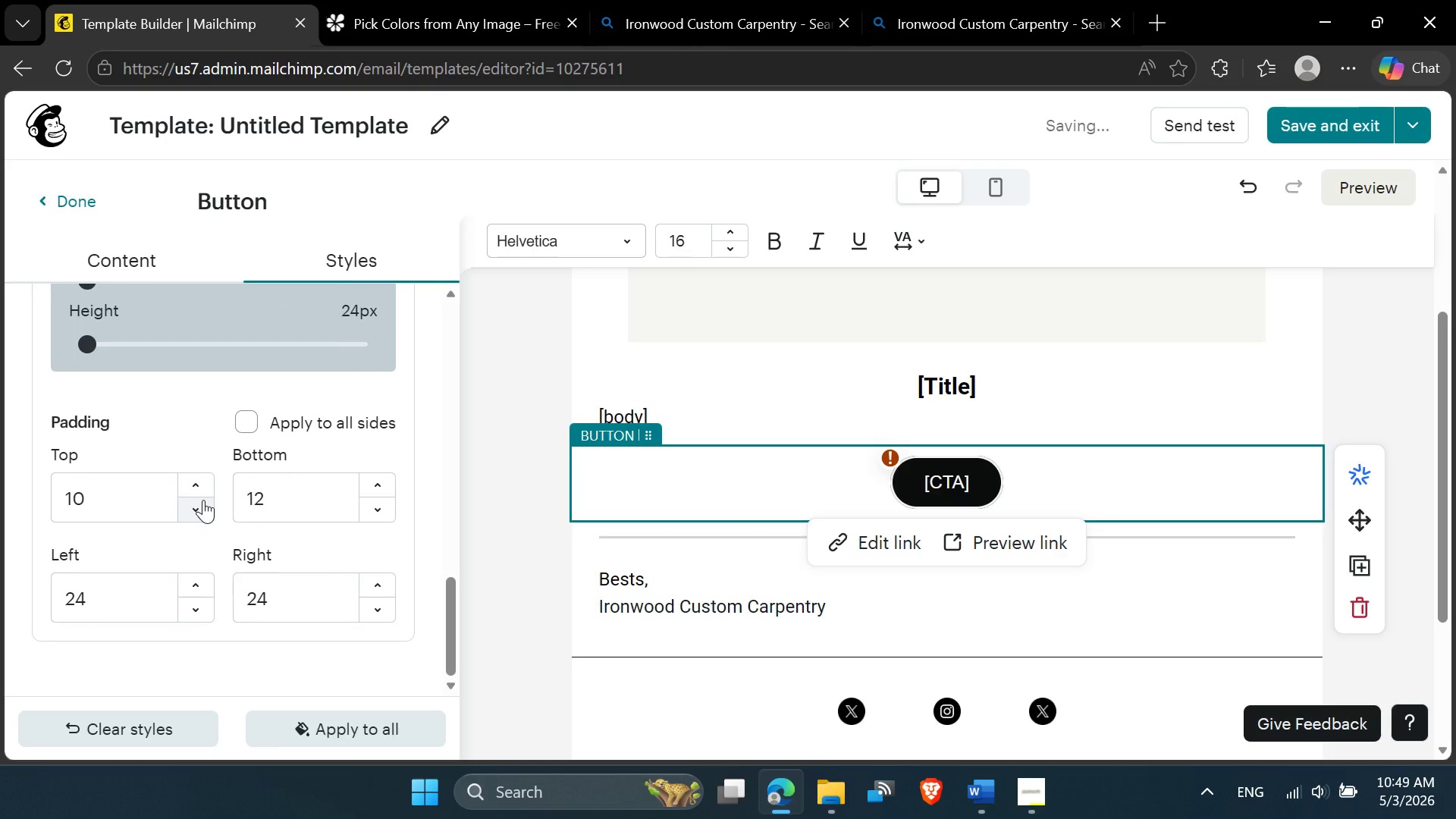 
triple_click([203, 500])
 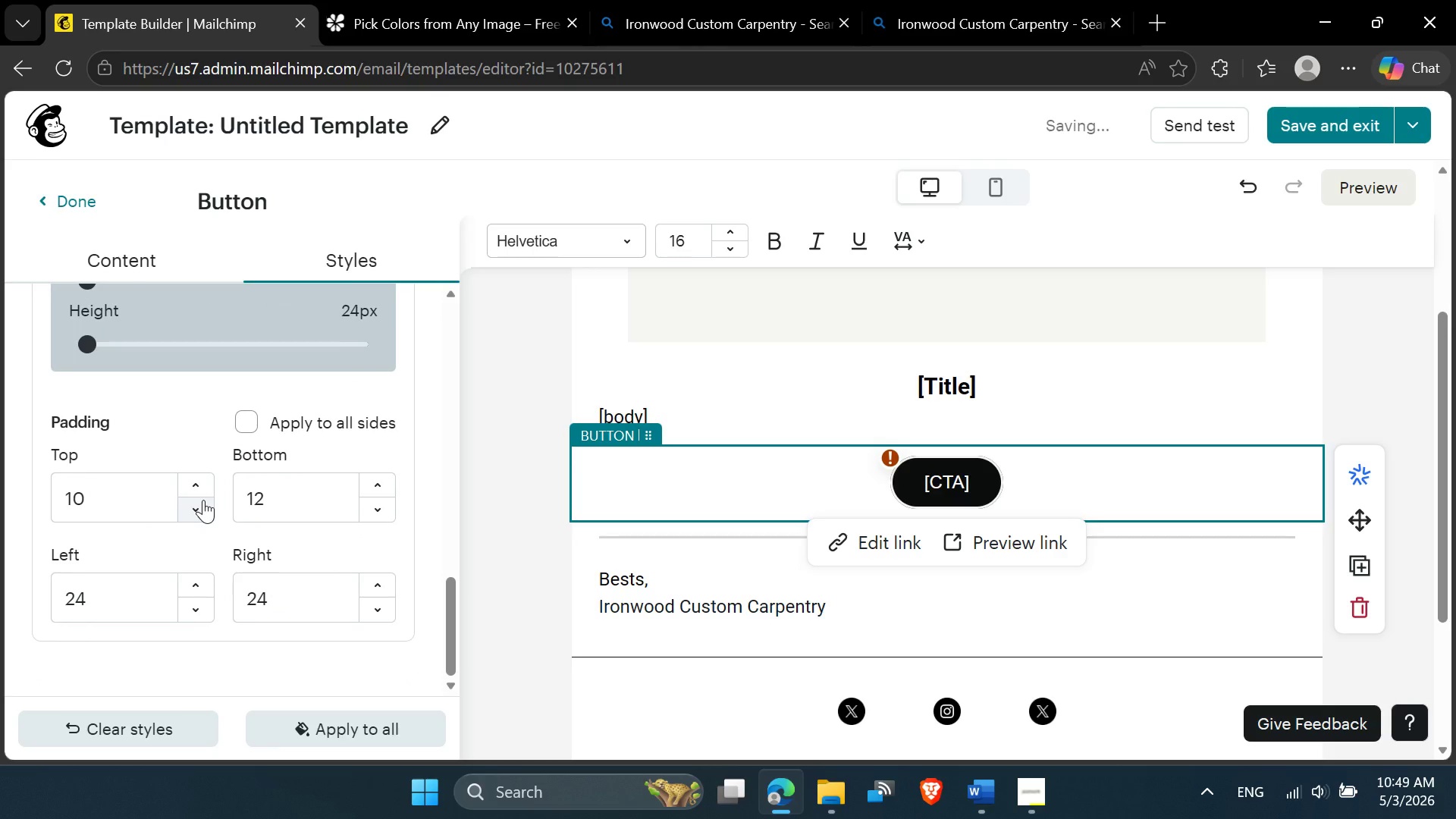 
triple_click([203, 500])
 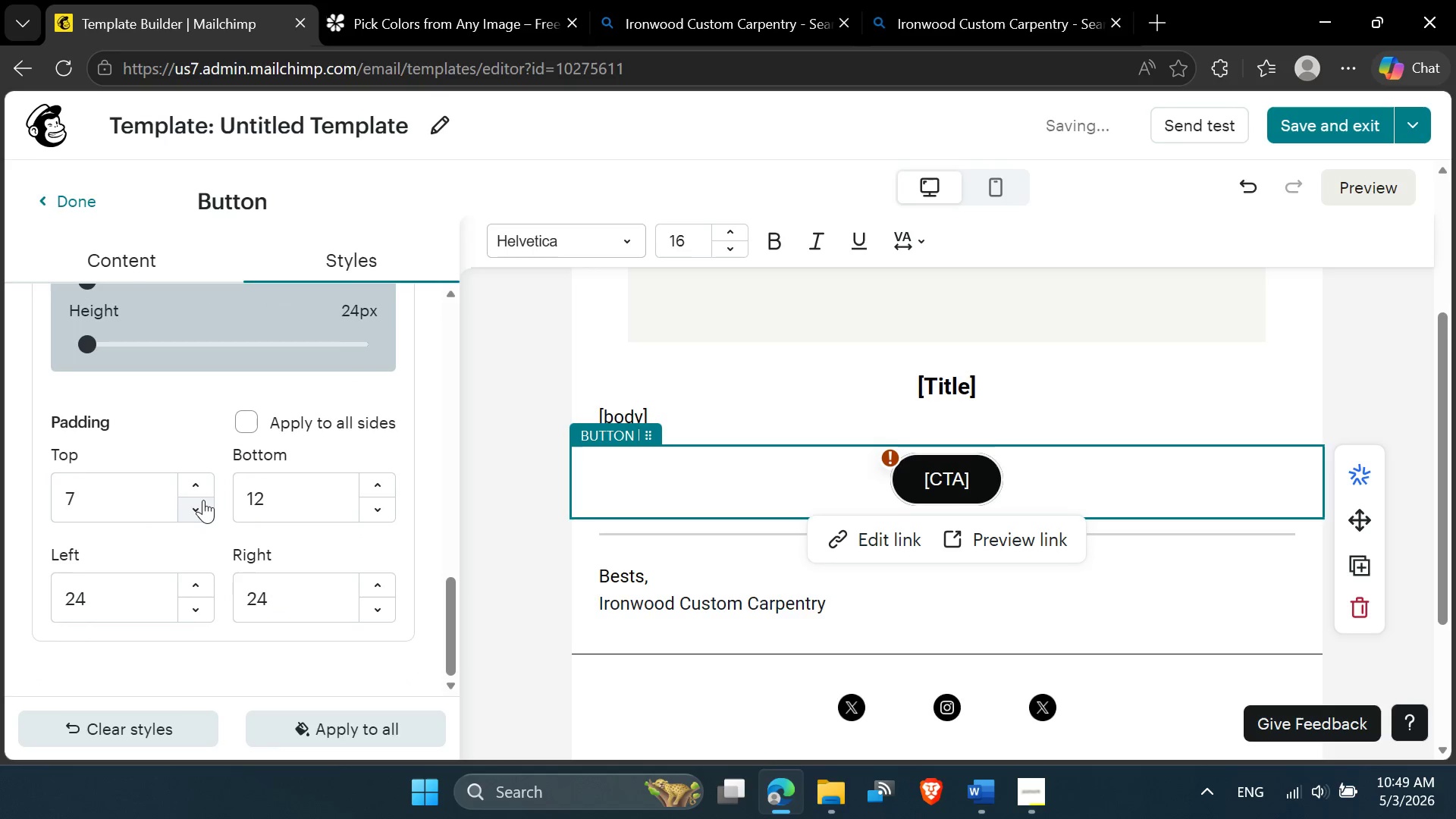 
left_click([203, 500])
 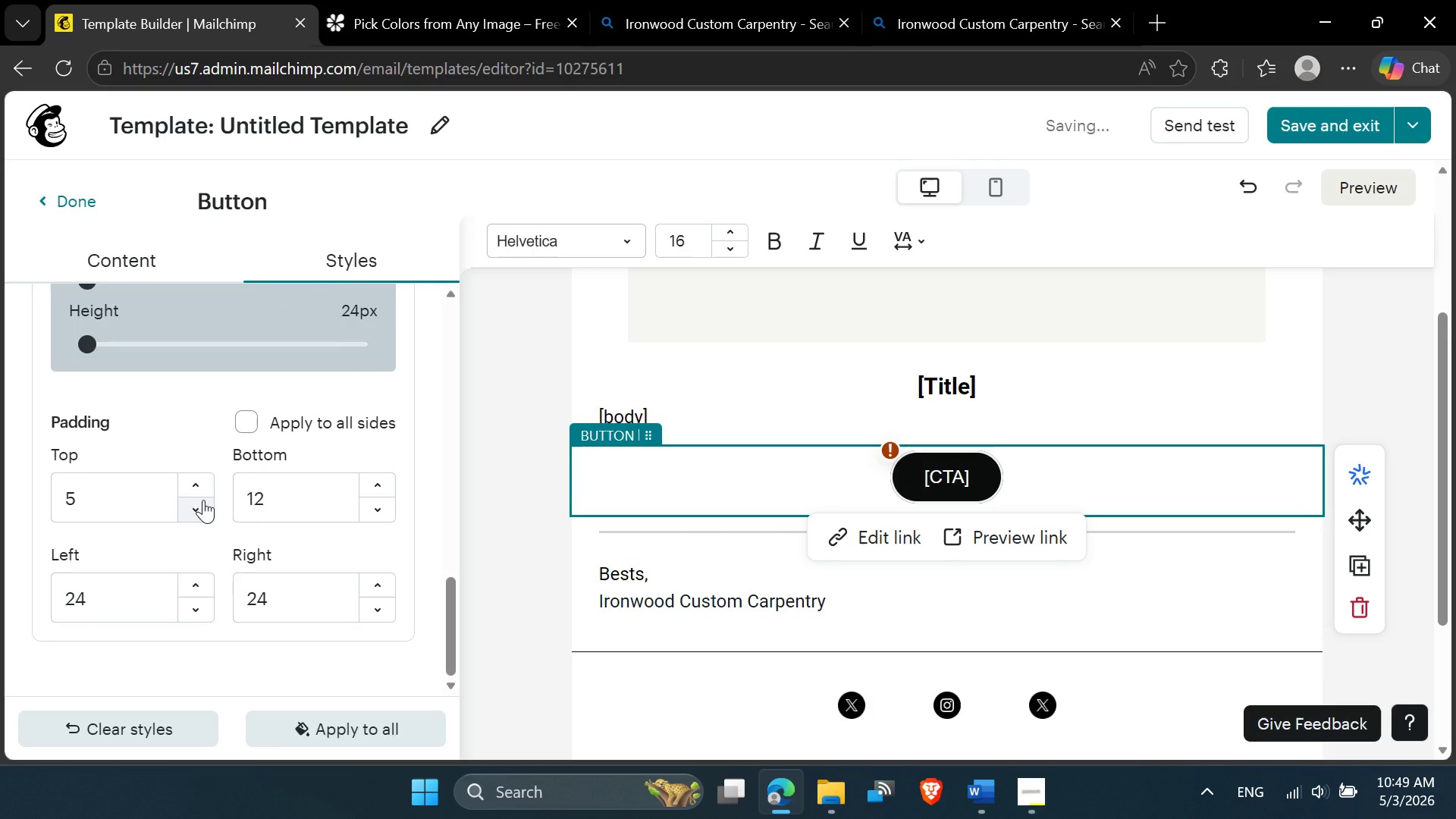 
left_click([203, 500])
 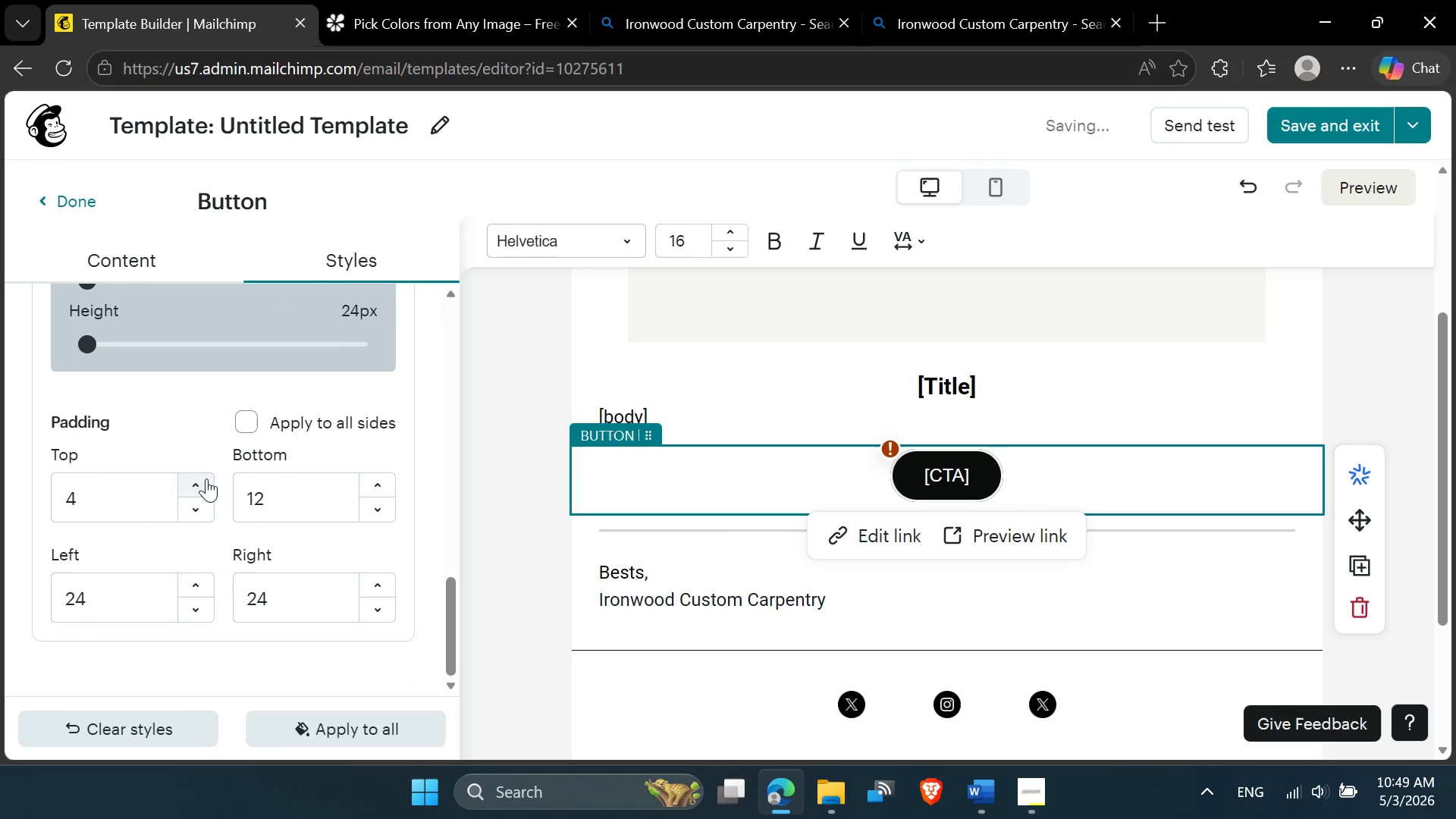 
left_click([206, 479])
 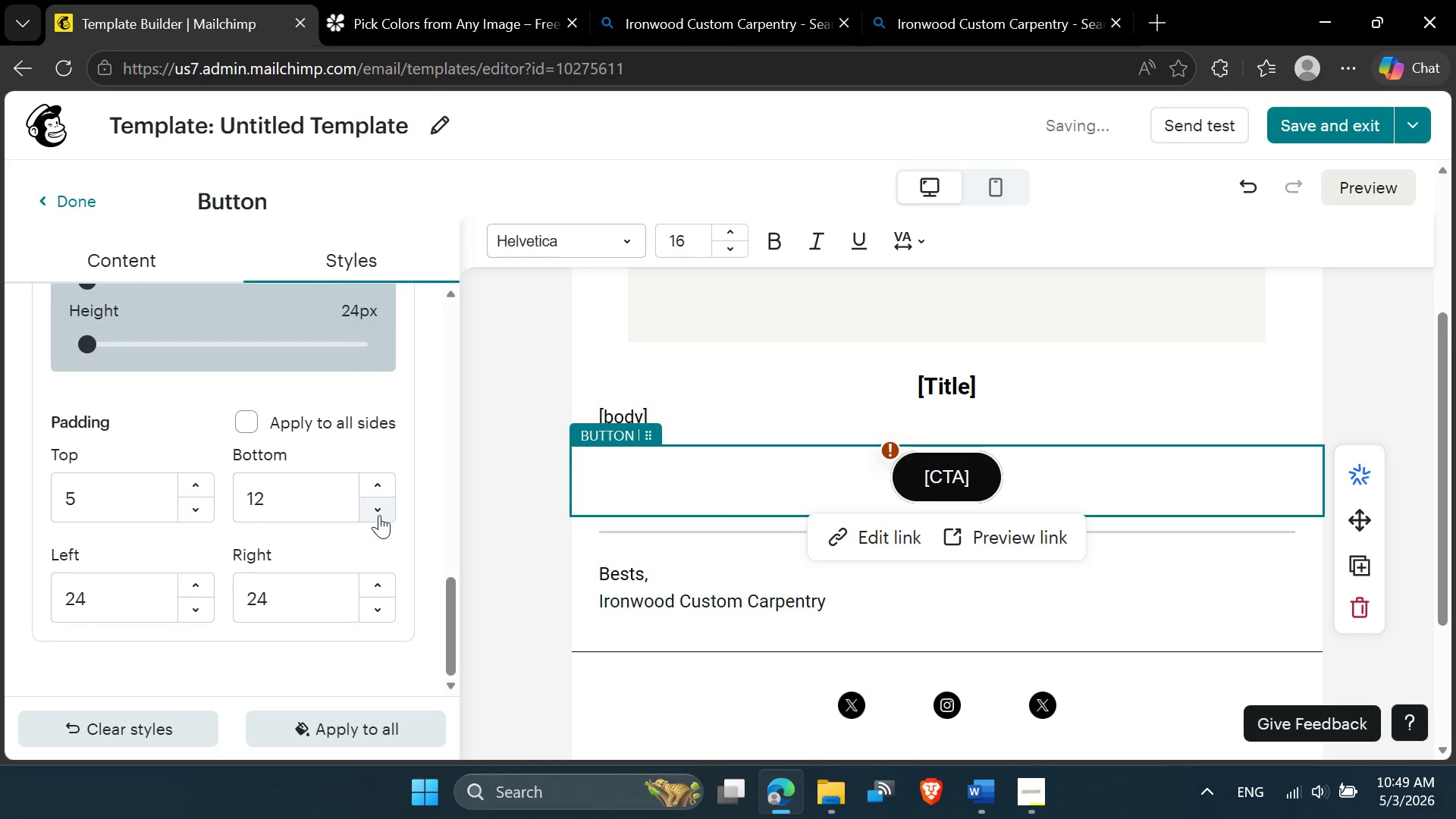 
double_click([379, 515])
 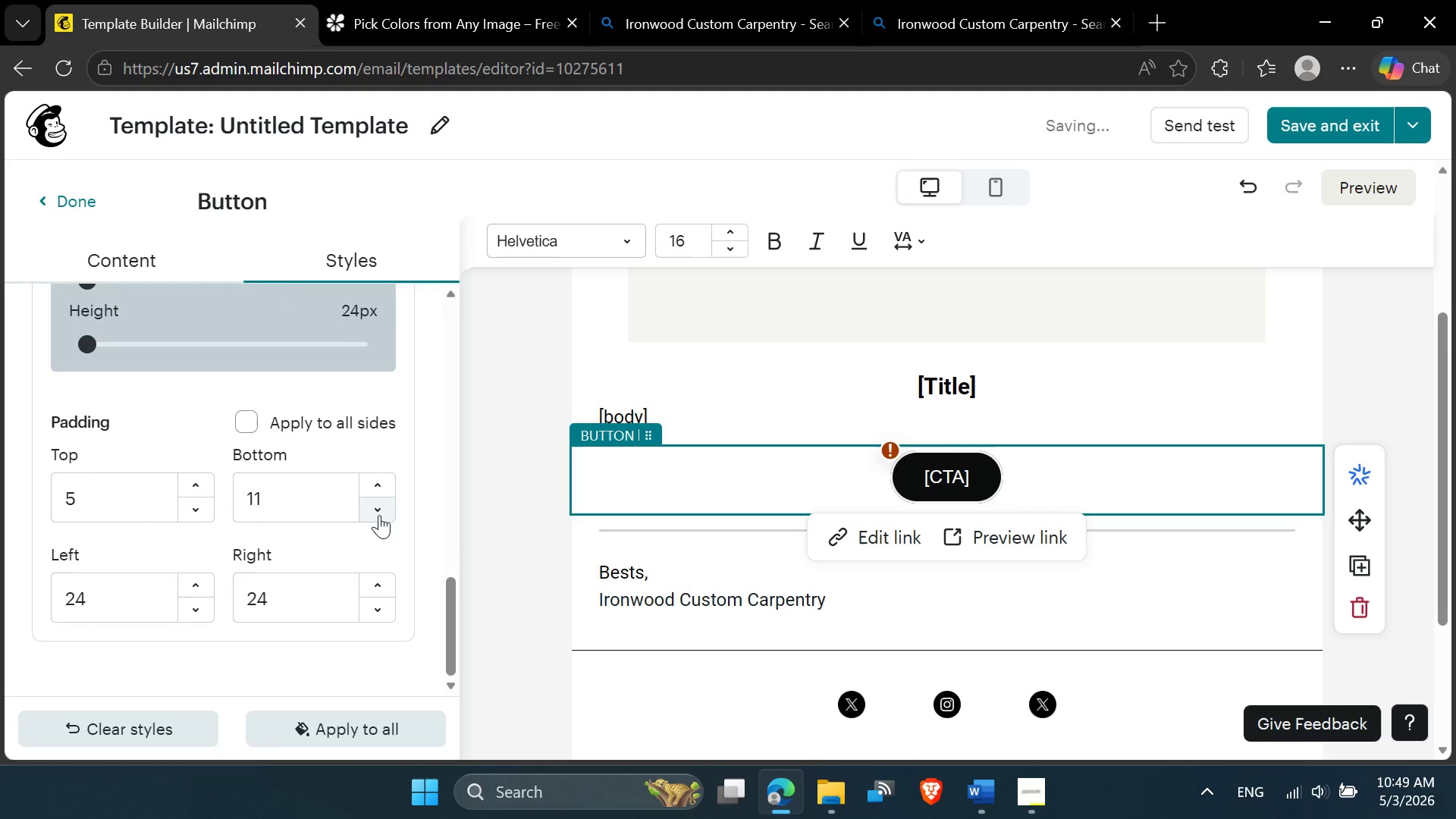 
triple_click([379, 515])
 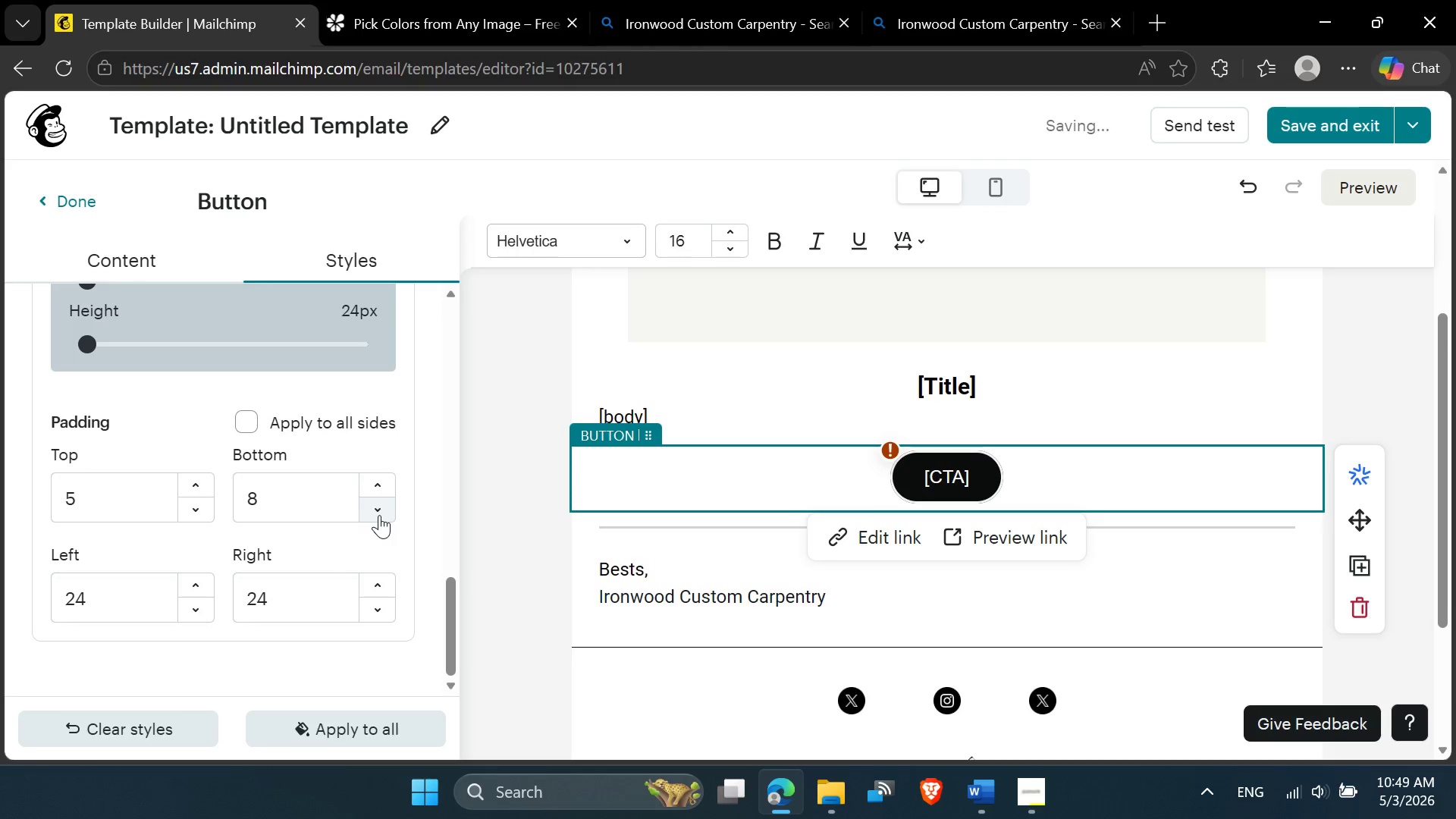 
double_click([379, 515])
 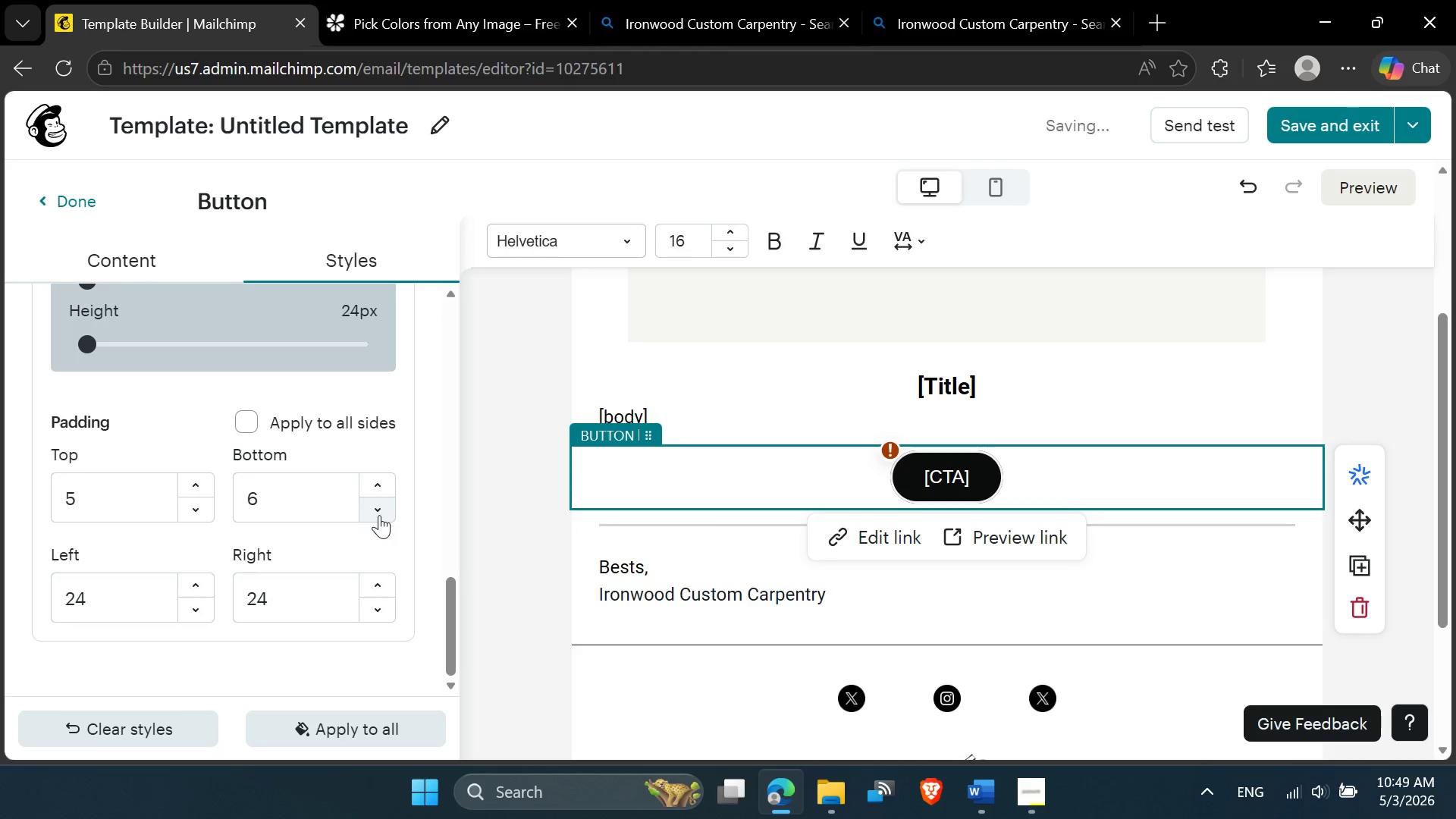 
double_click([379, 515])
 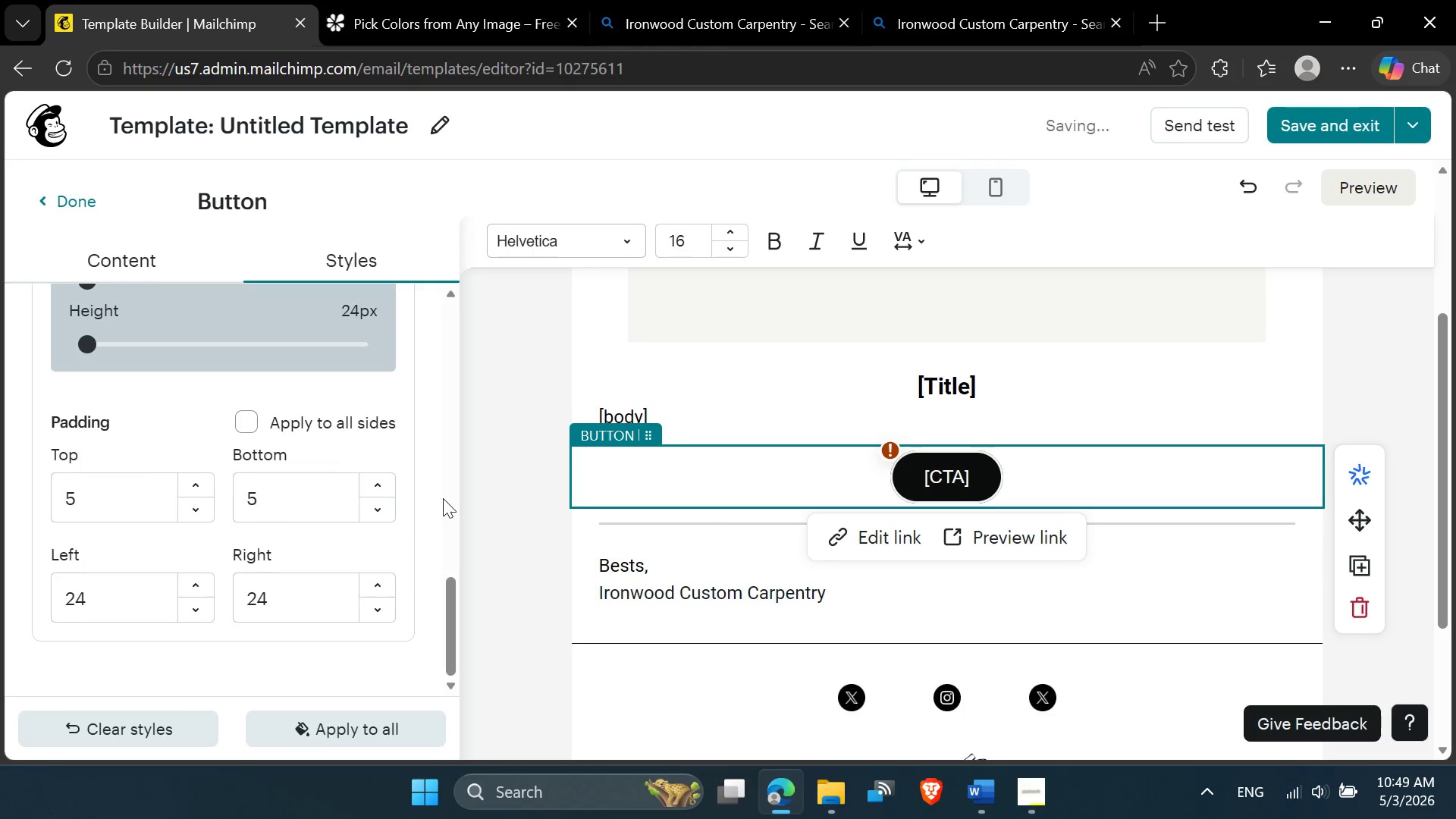 
left_click([444, 498])
 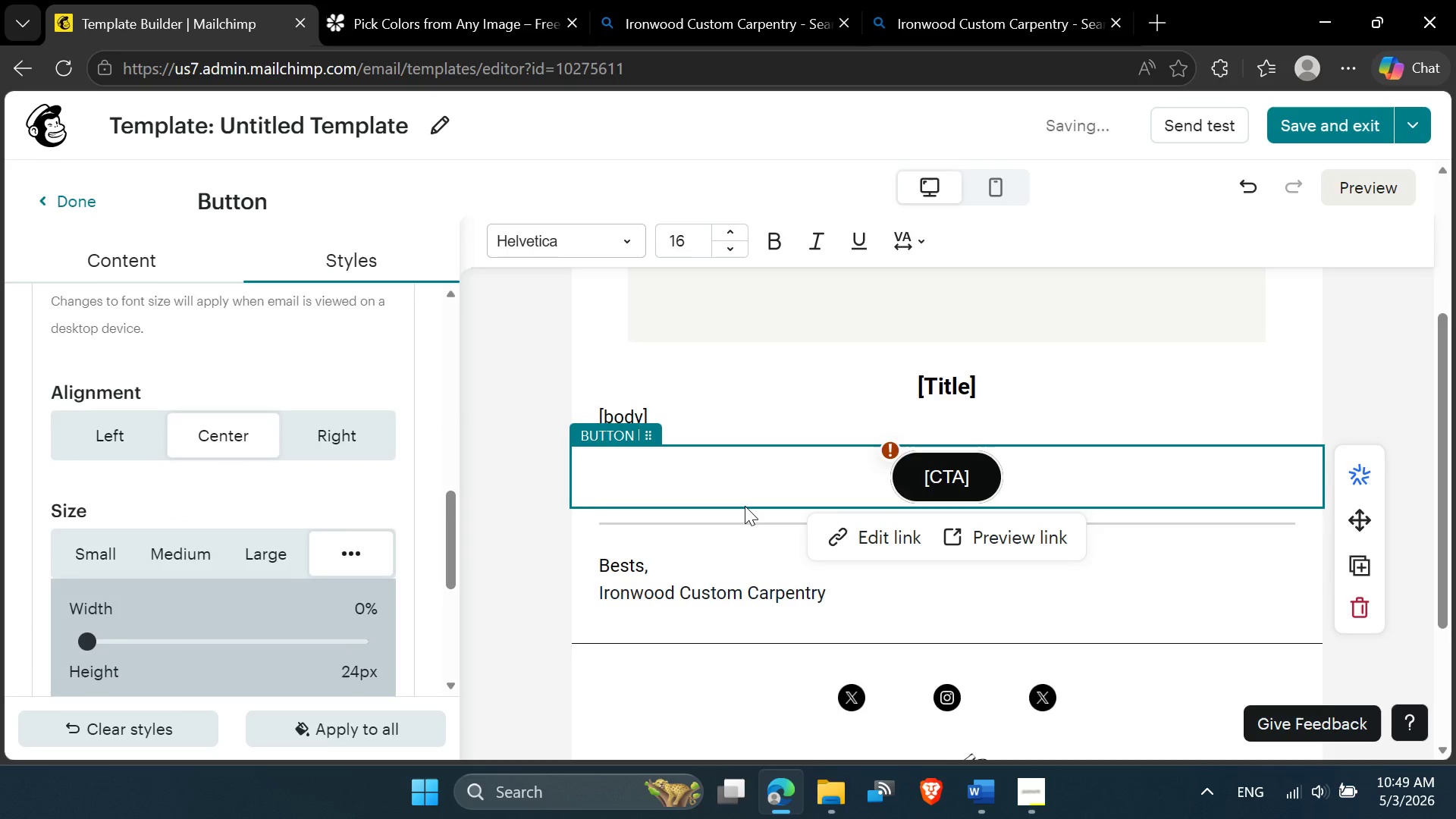 
scroll: coordinate [926, 393], scroll_direction: up, amount: 3.0
 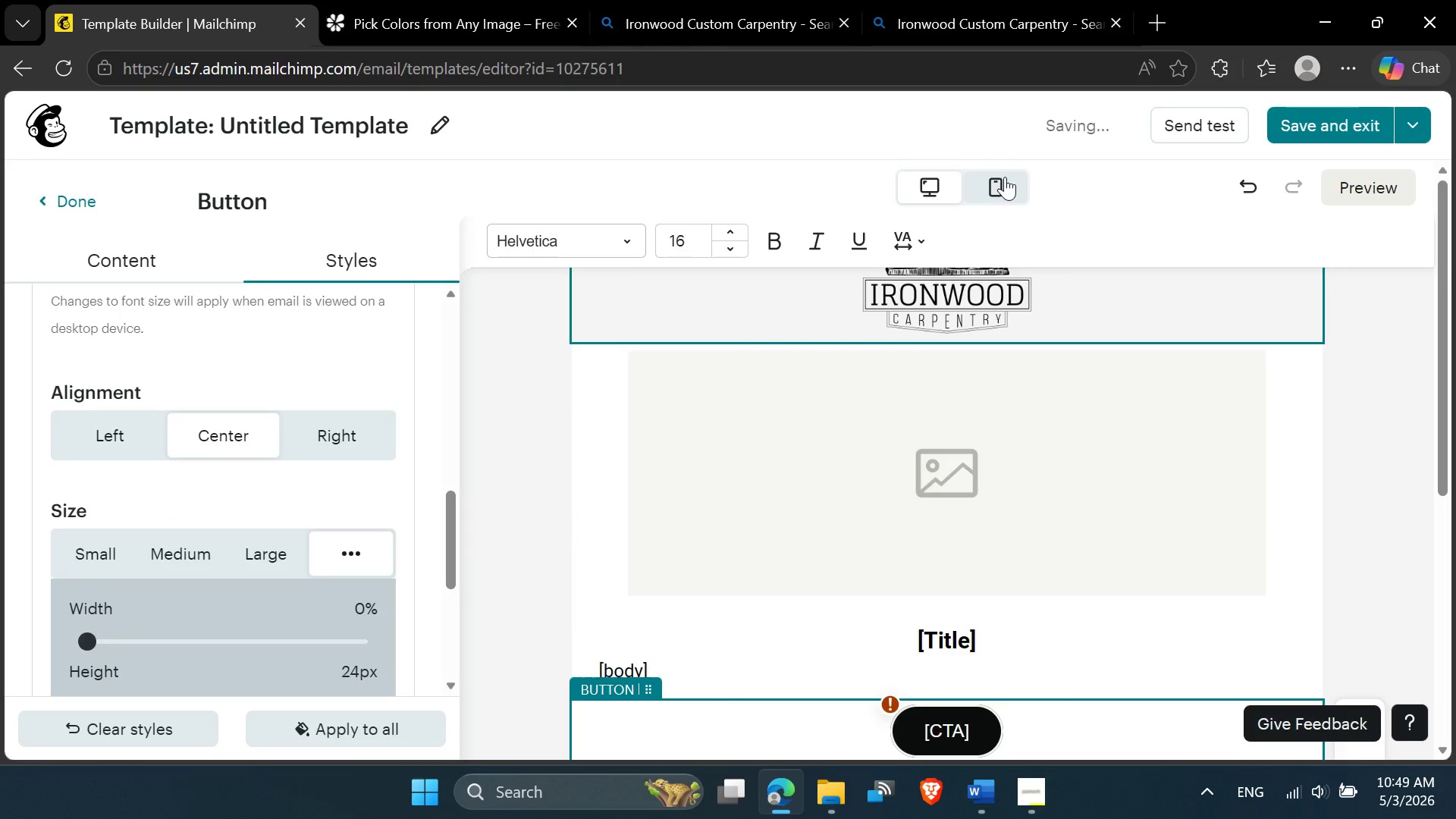 
left_click([1004, 182])
 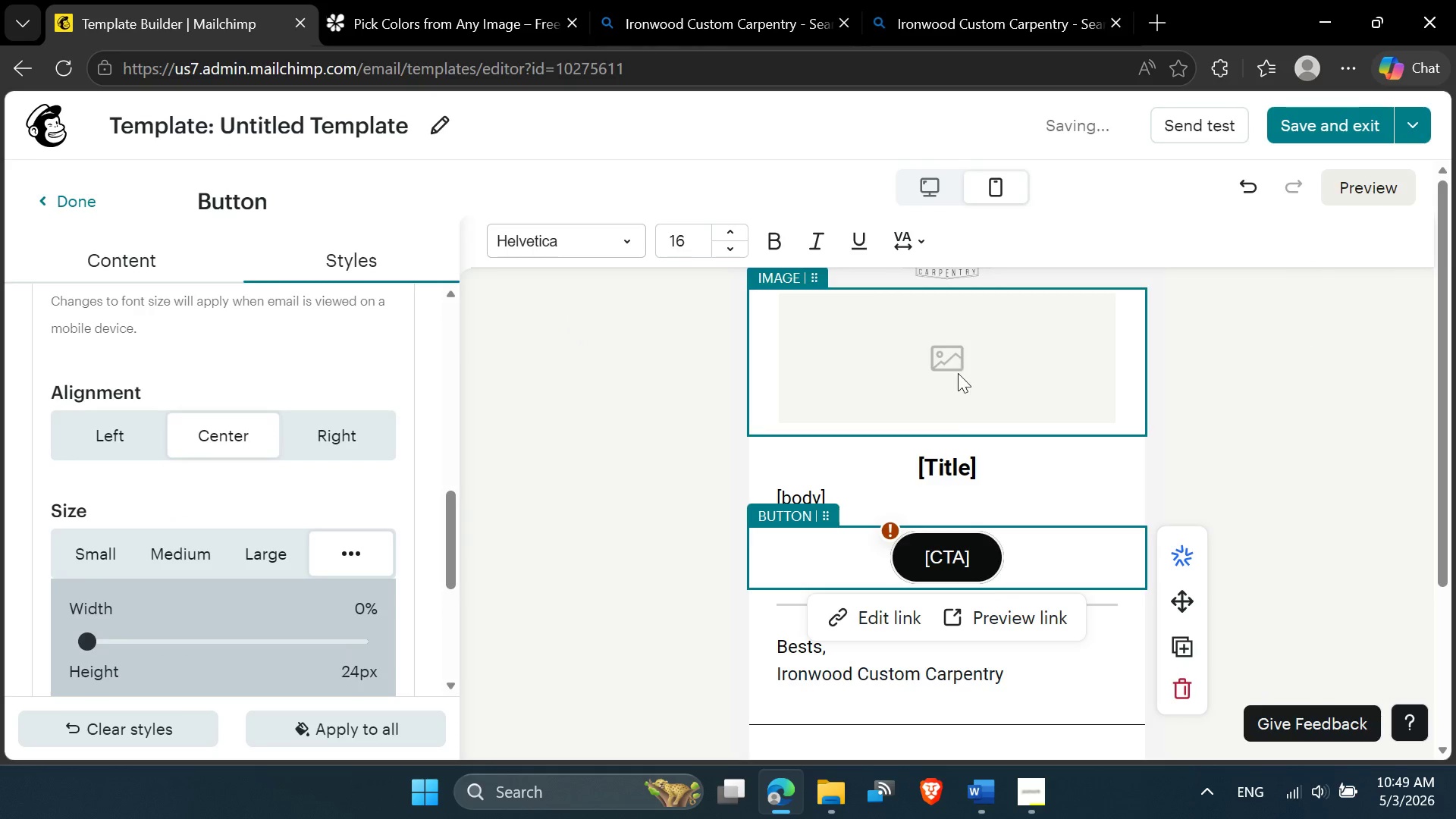 
scroll: coordinate [912, 590], scroll_direction: down, amount: 3.0
 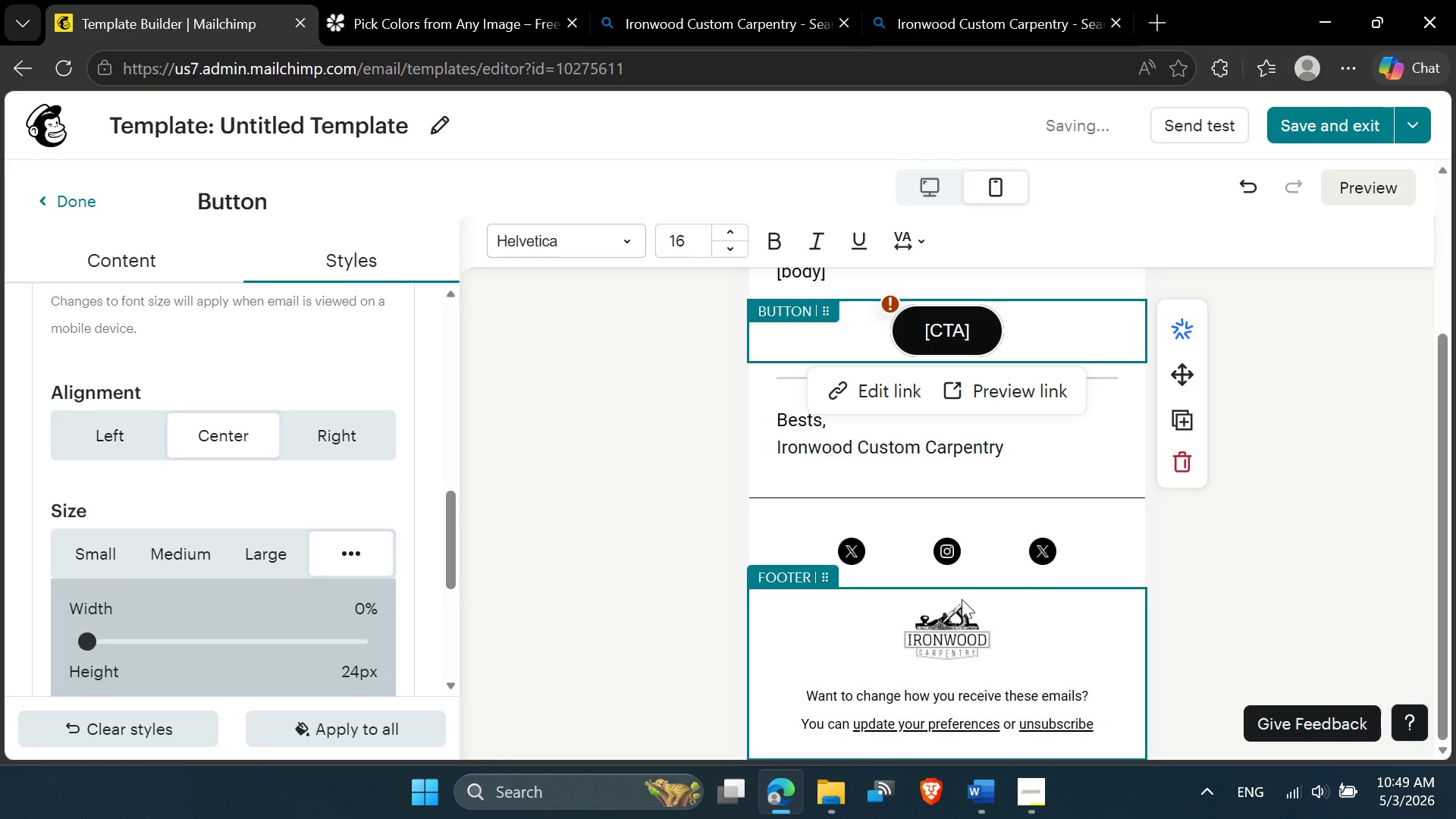 
left_click([1170, 561])
 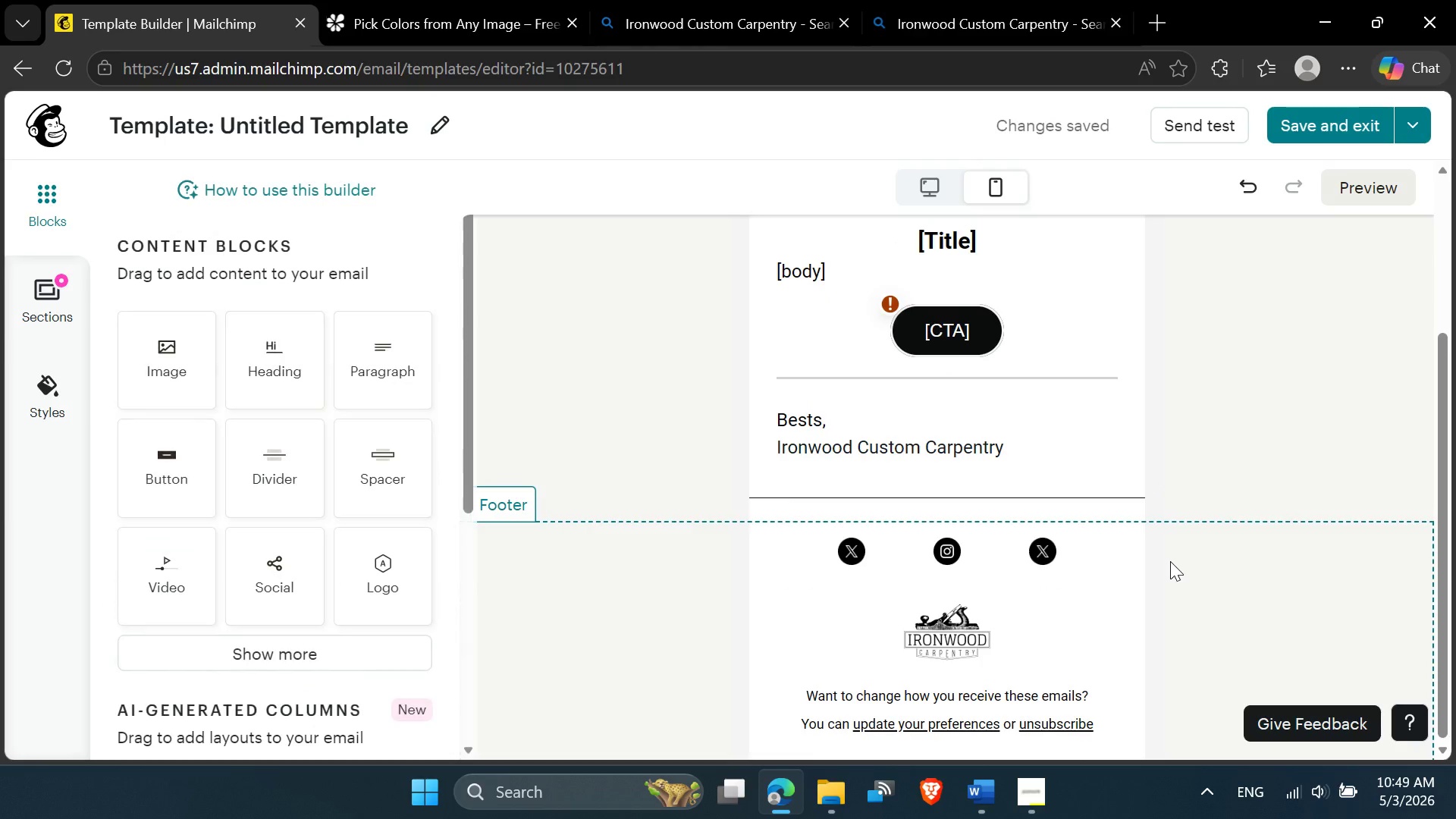 
scroll: coordinate [1170, 561], scroll_direction: up, amount: 1.0
 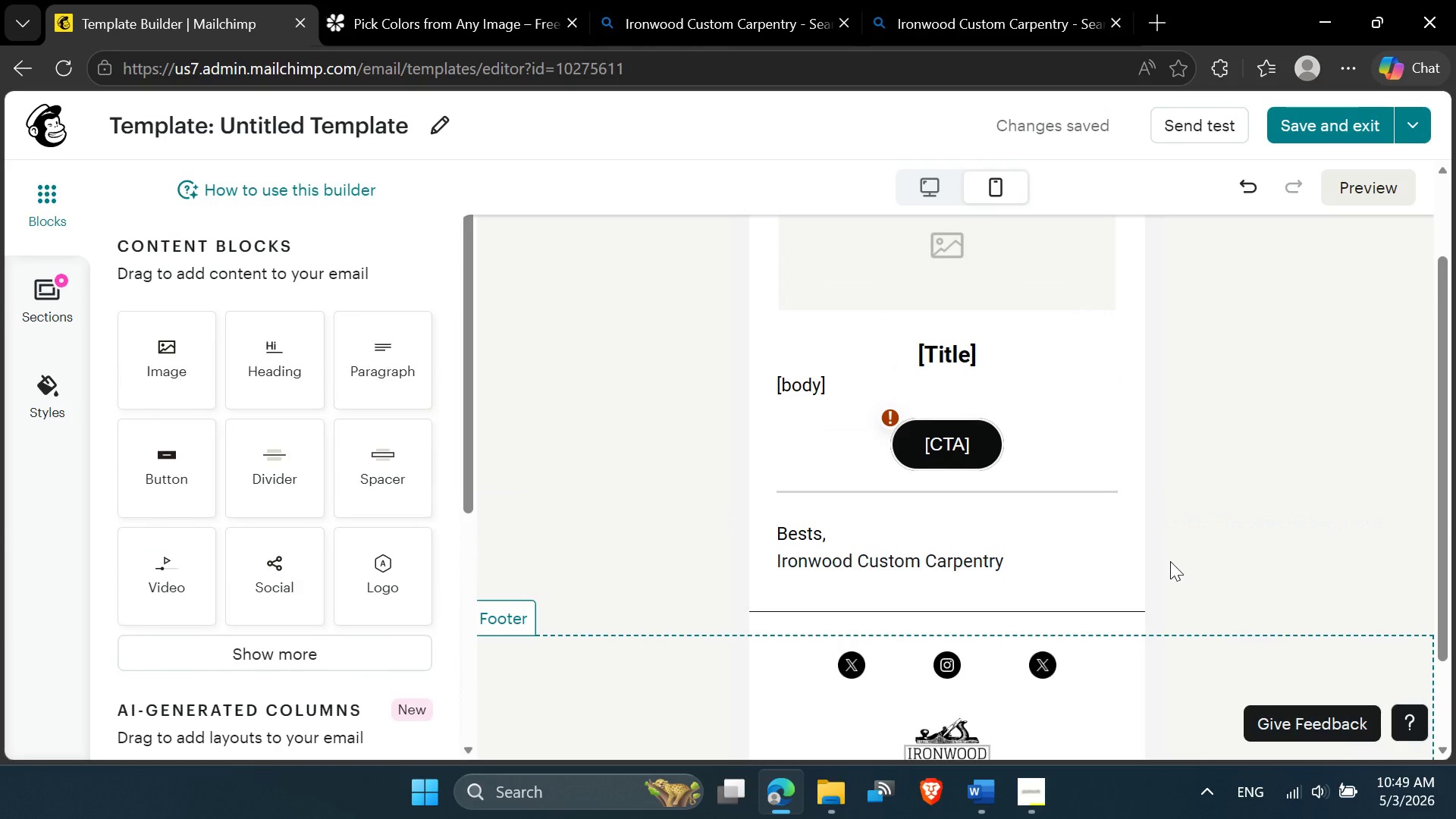 
left_click([1170, 561])
 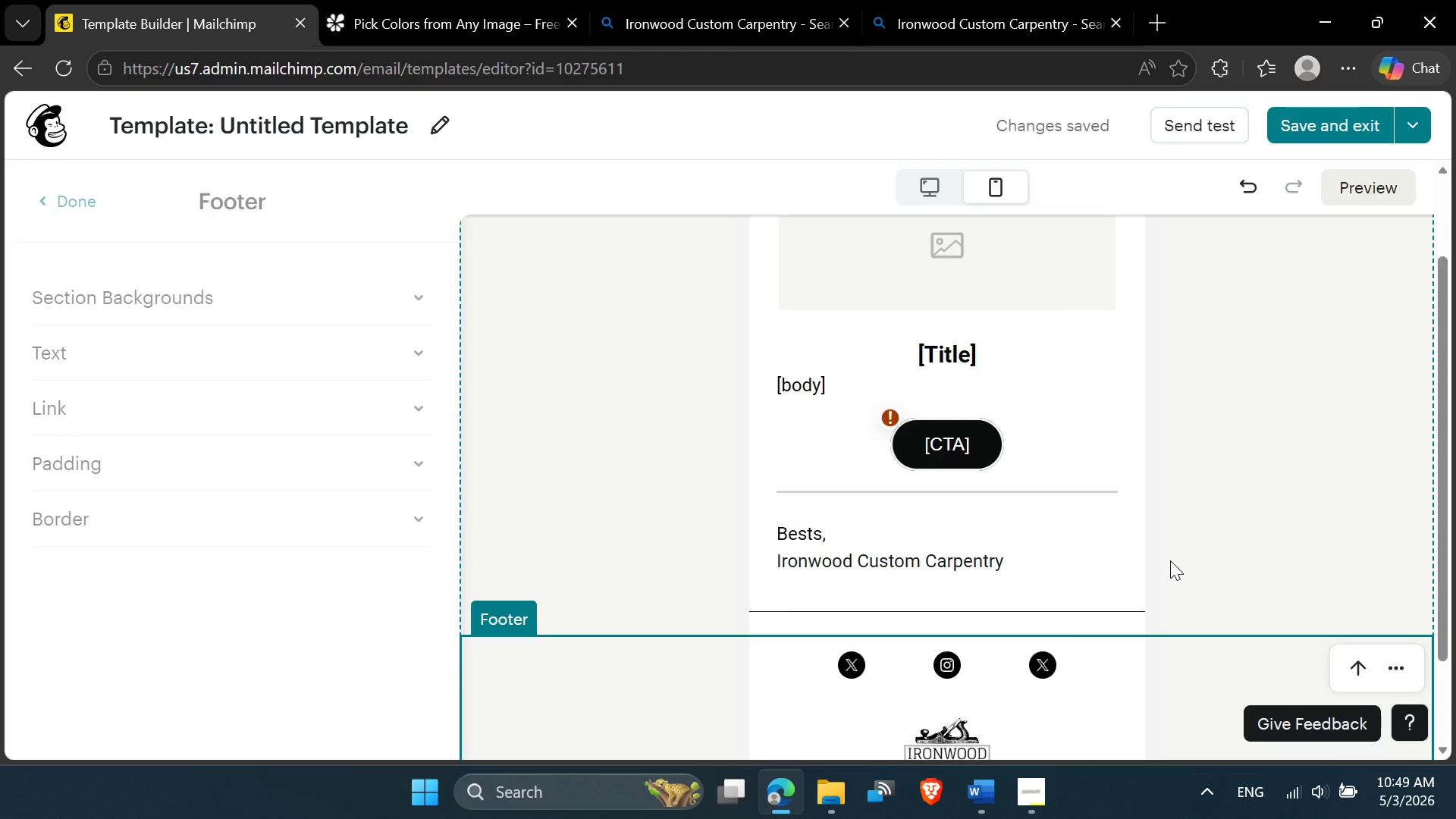 
scroll: coordinate [1153, 425], scroll_direction: up, amount: 4.0
 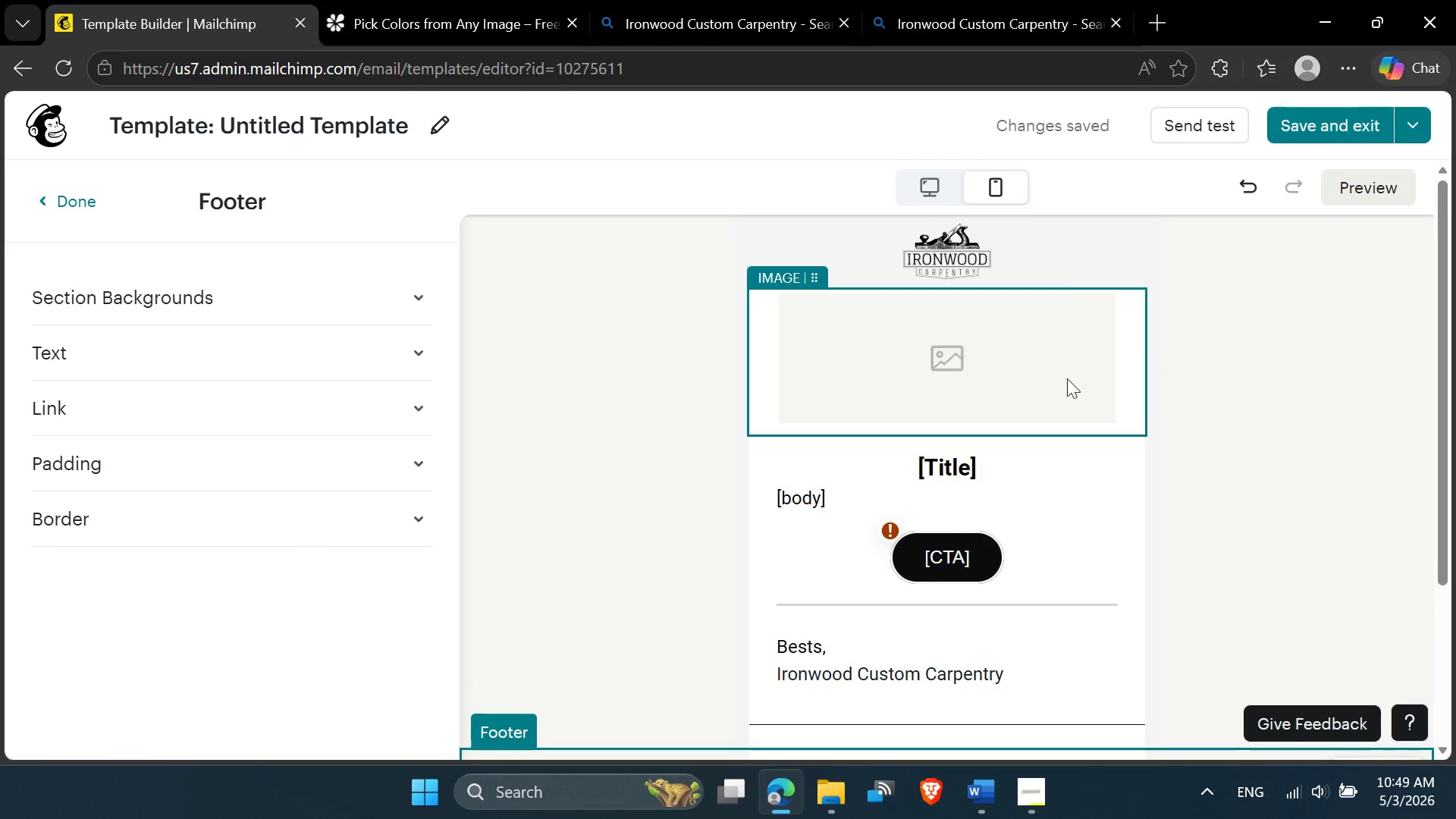 
left_click([1067, 378])
 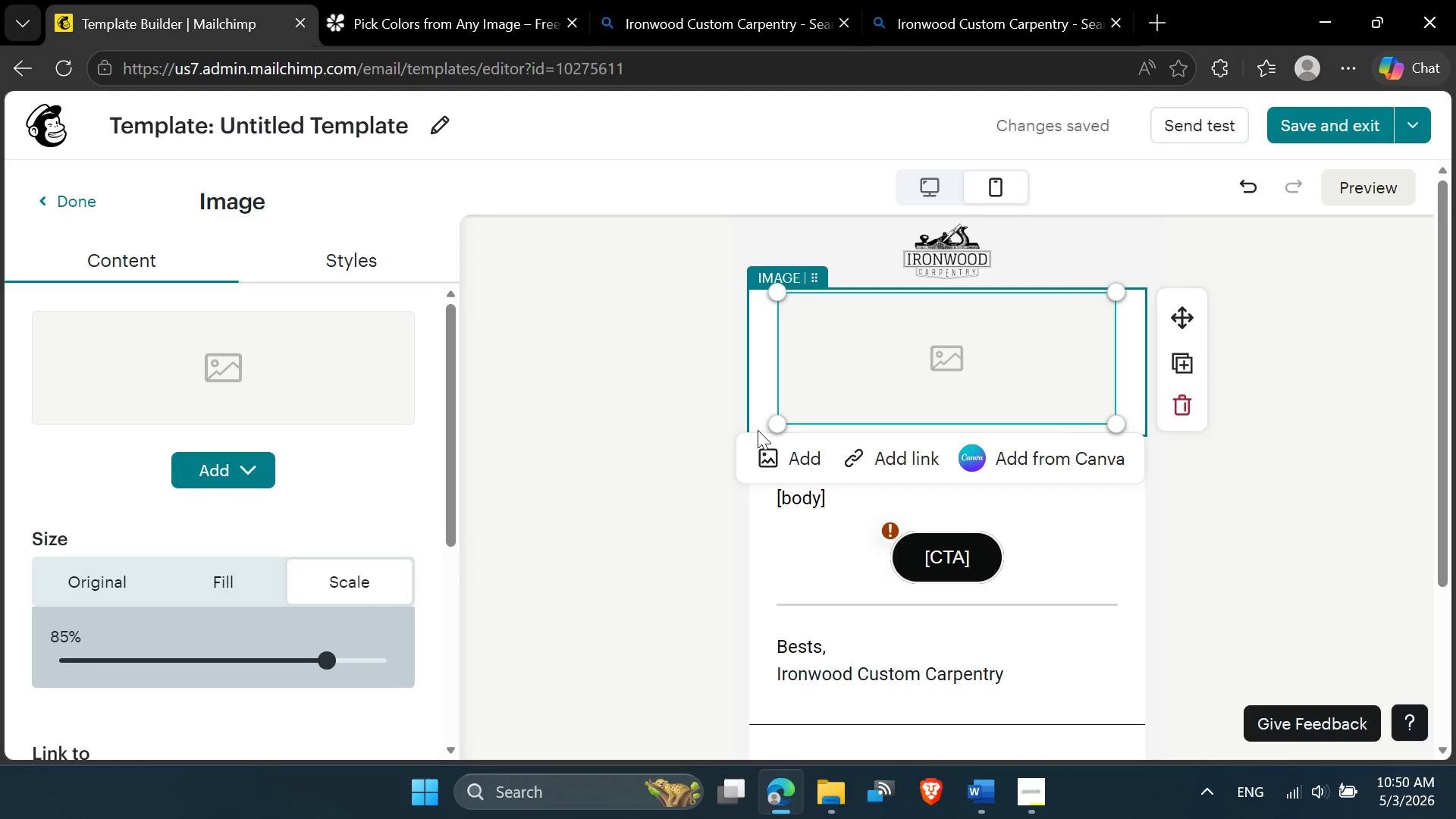 
wait(7.22)
 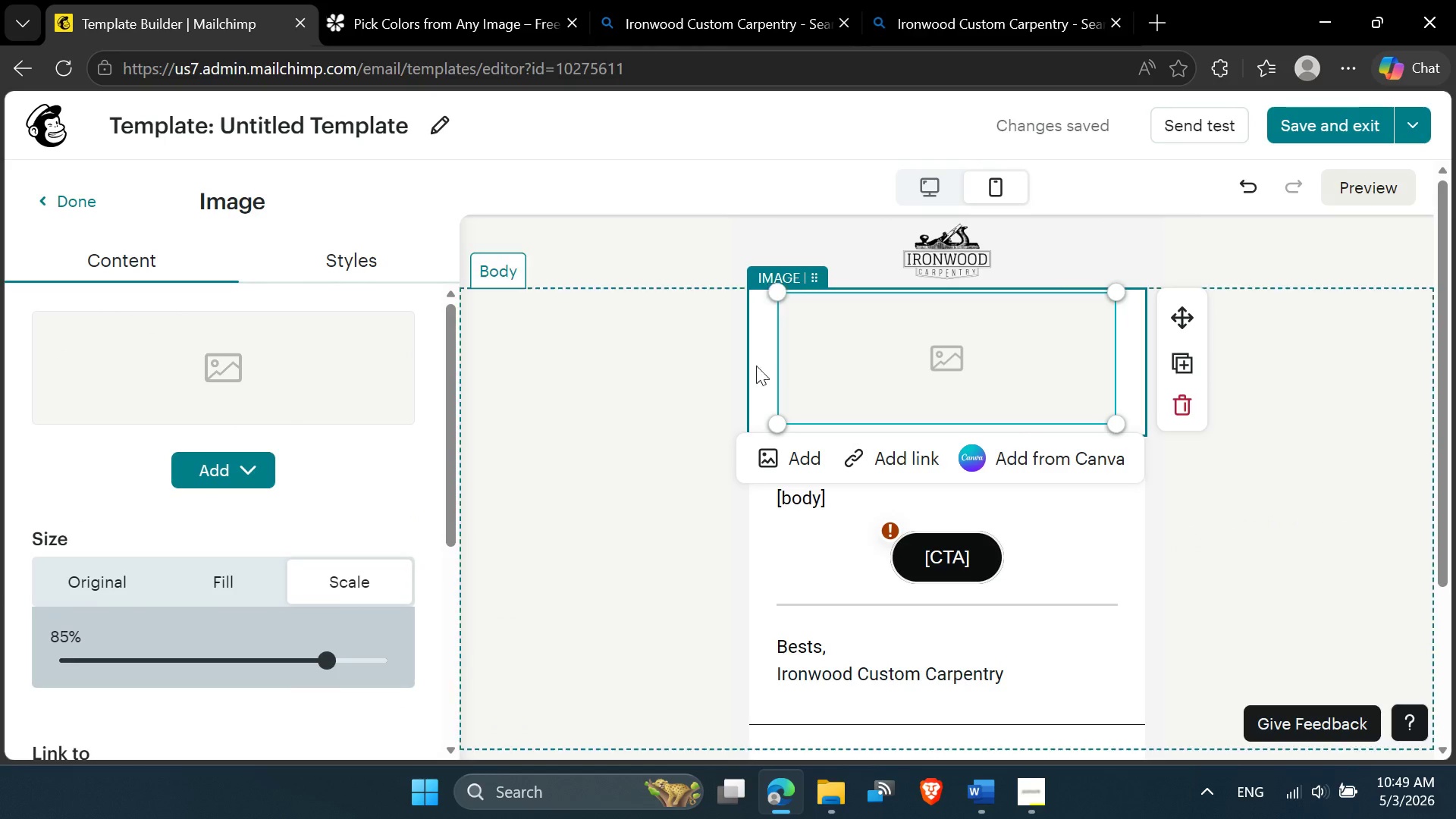 
left_click_drag(start_coordinate=[777, 424], to_coordinate=[752, 431])
 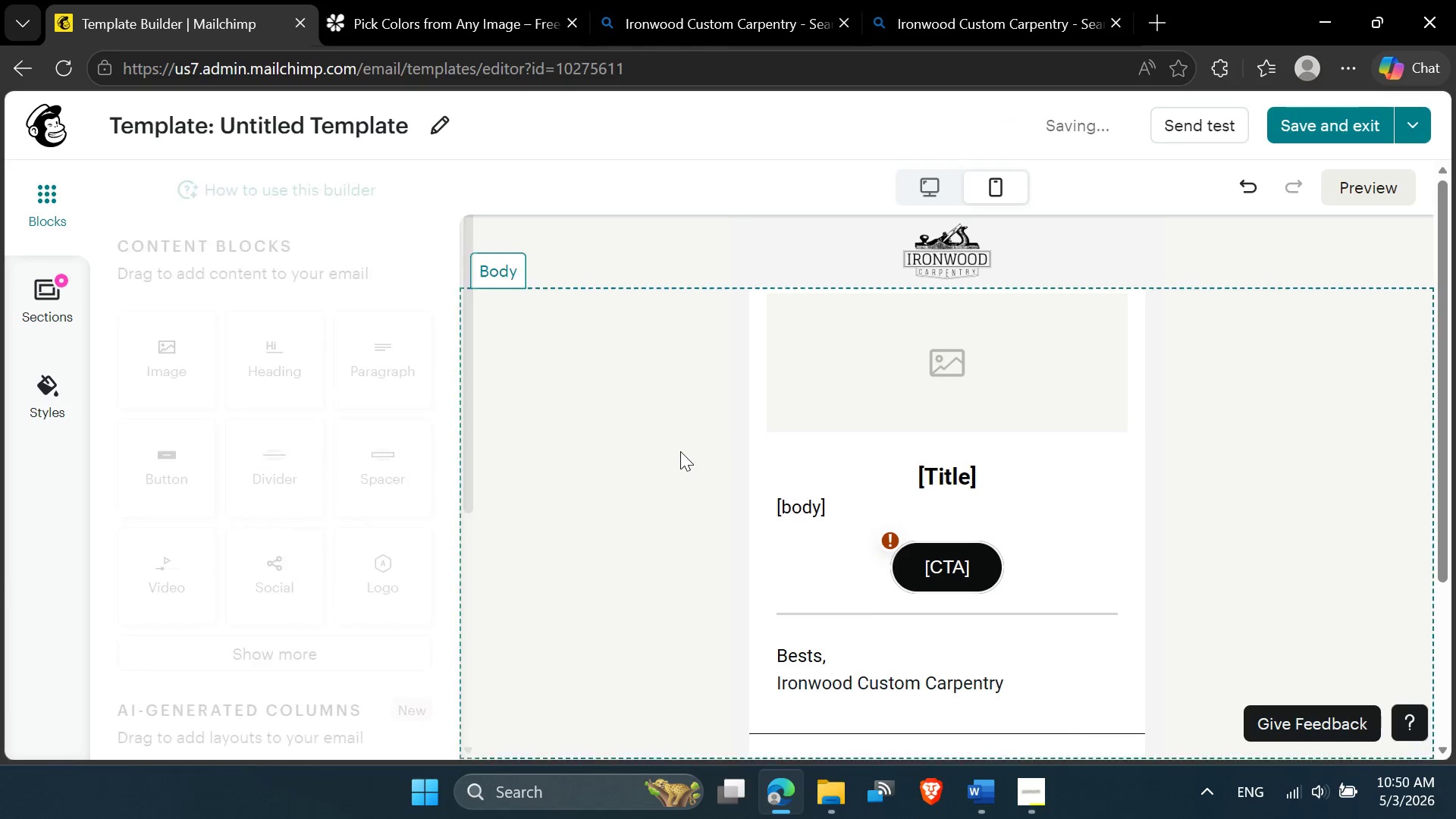 
left_click([680, 451])
 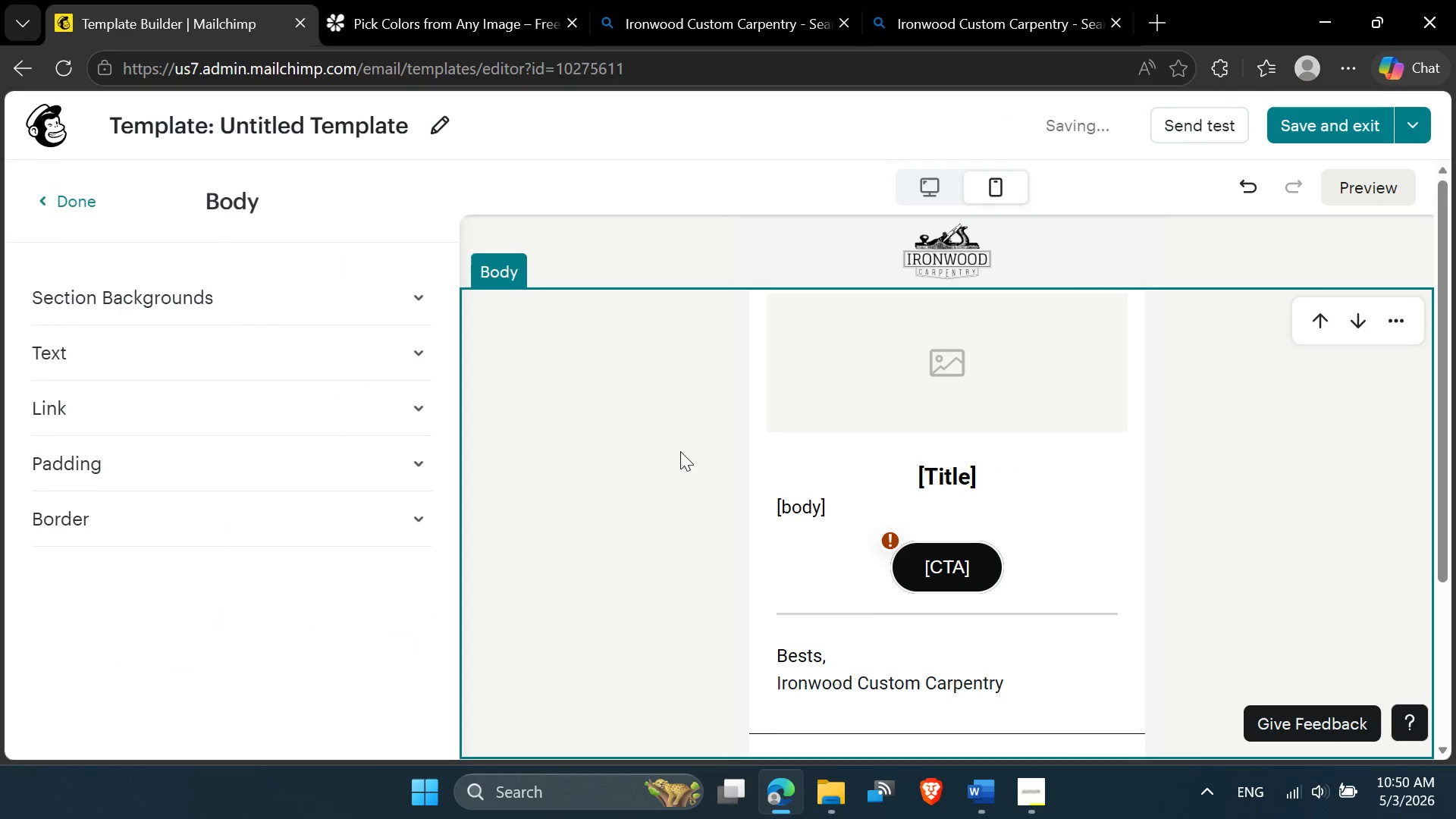 
scroll: coordinate [680, 451], scroll_direction: up, amount: 4.0
 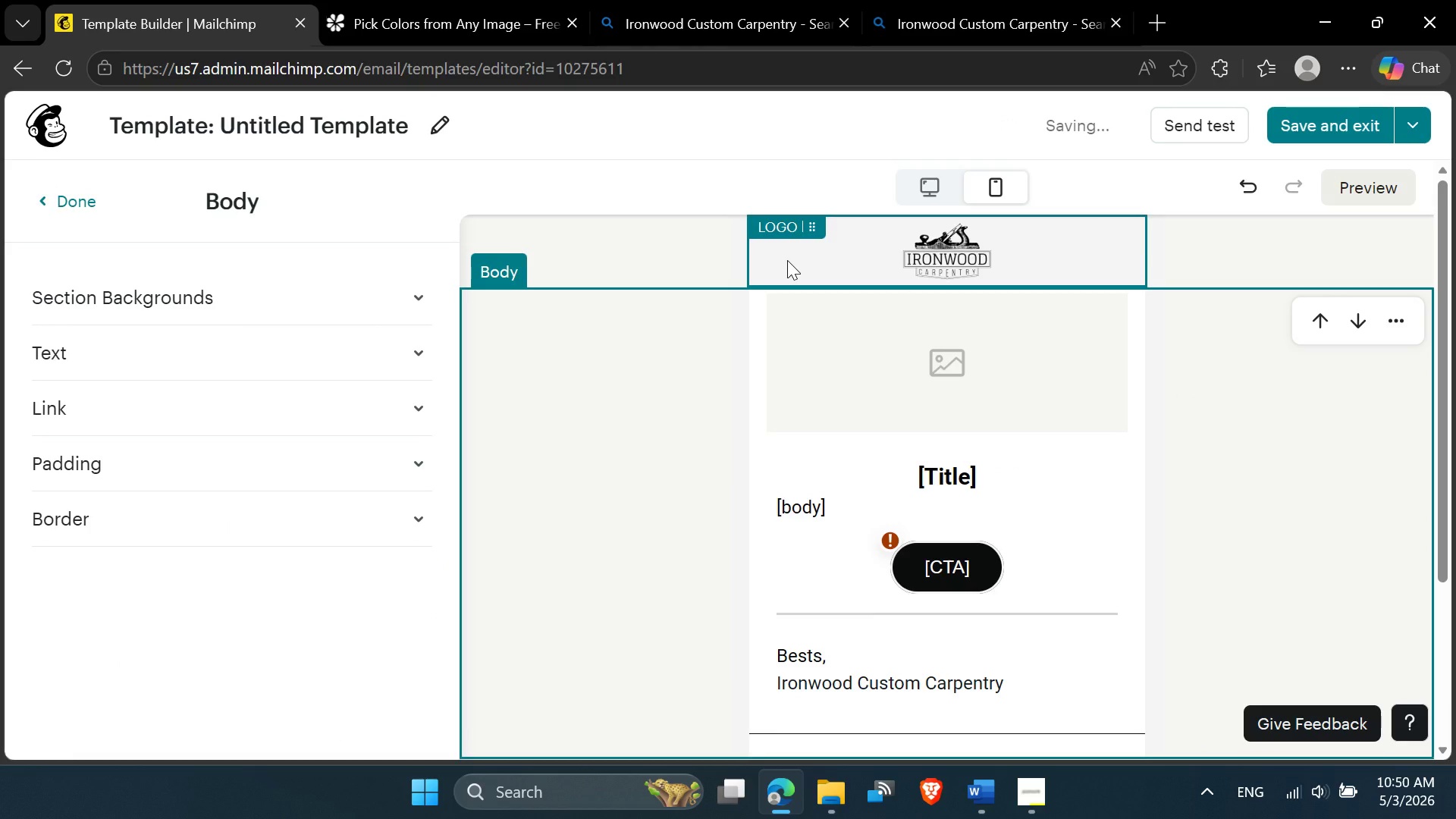 
left_click([787, 260])
 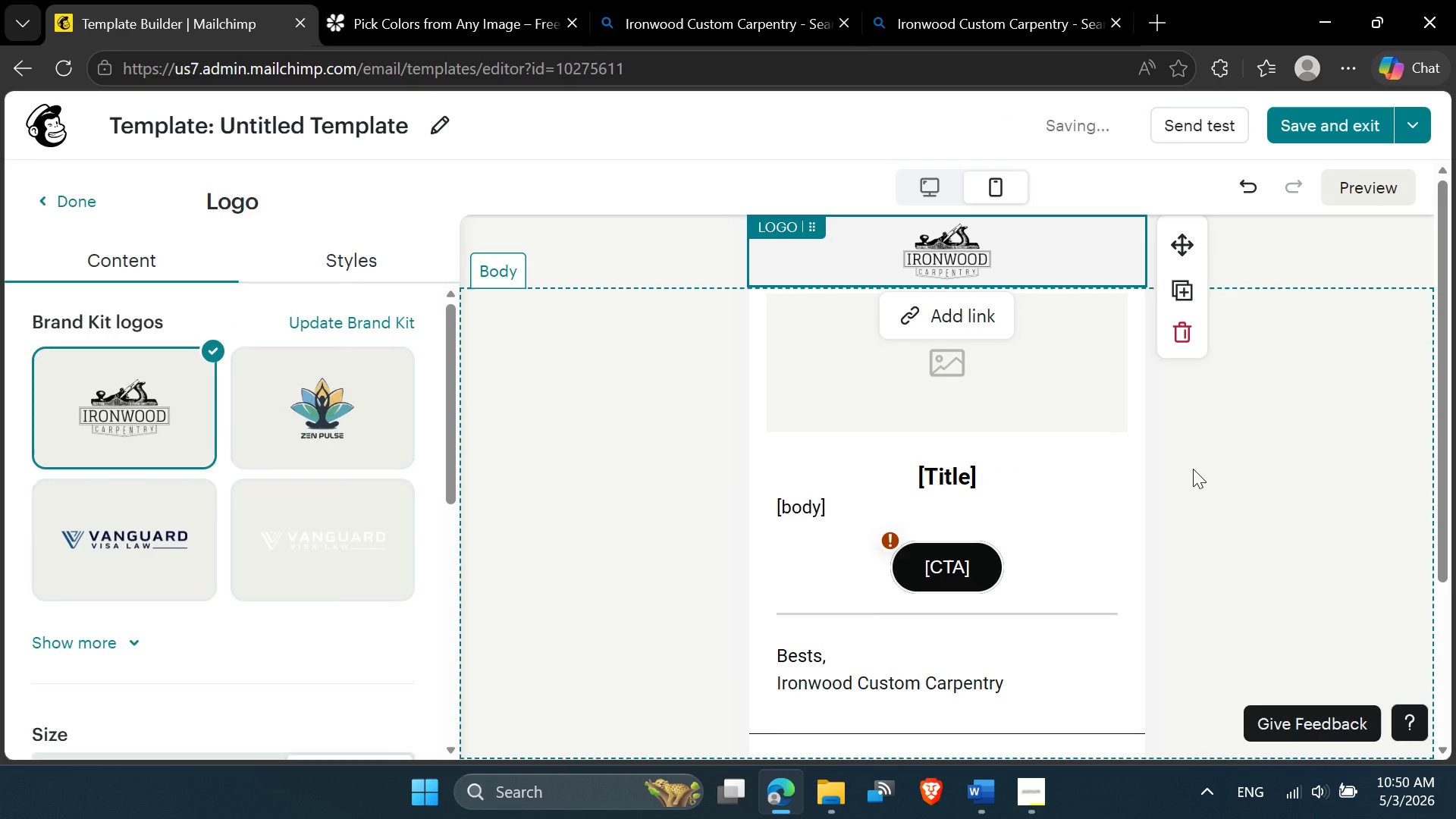 
left_click([1193, 469])
 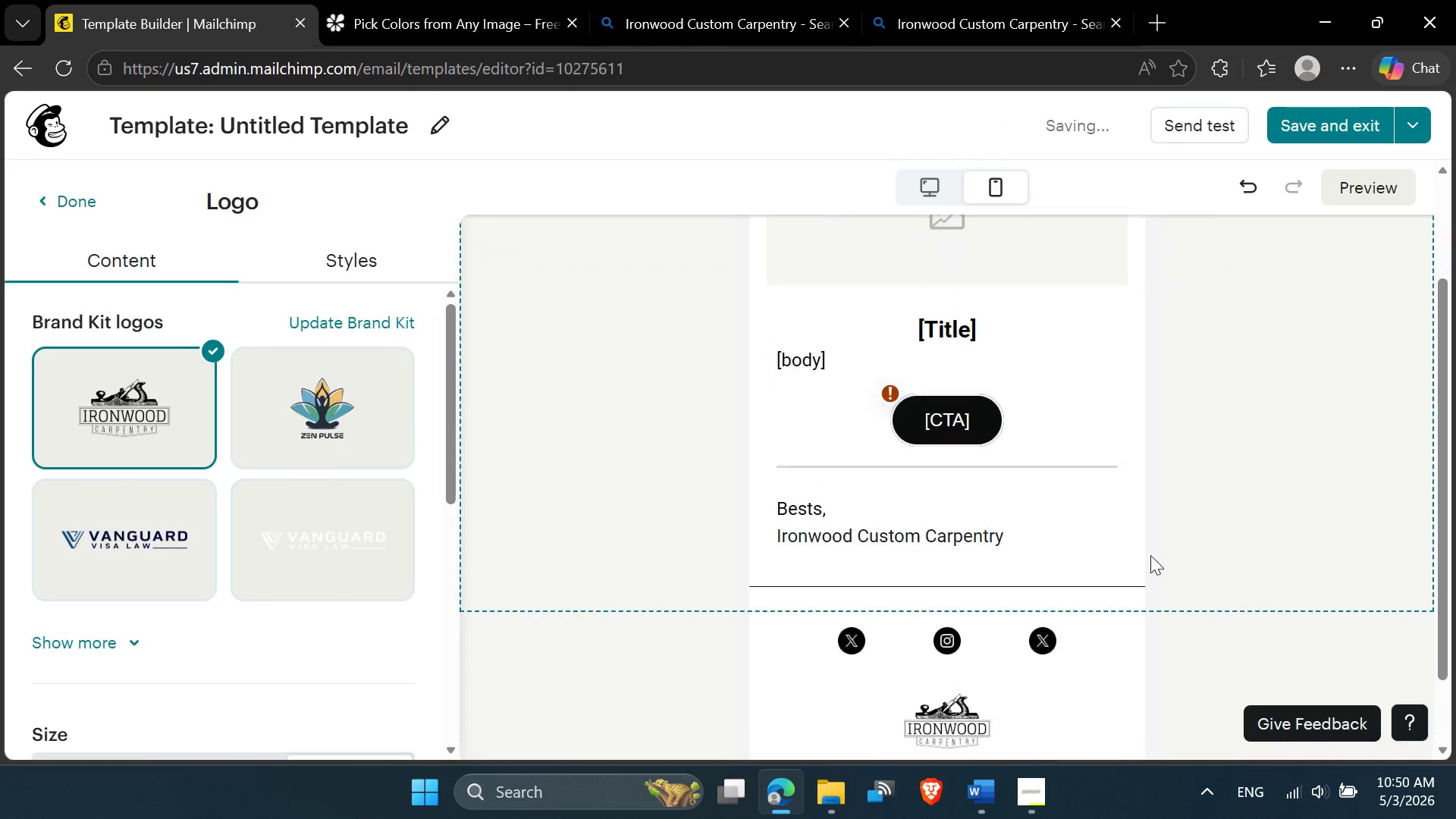 
scroll: coordinate [1131, 573], scroll_direction: down, amount: 4.0
 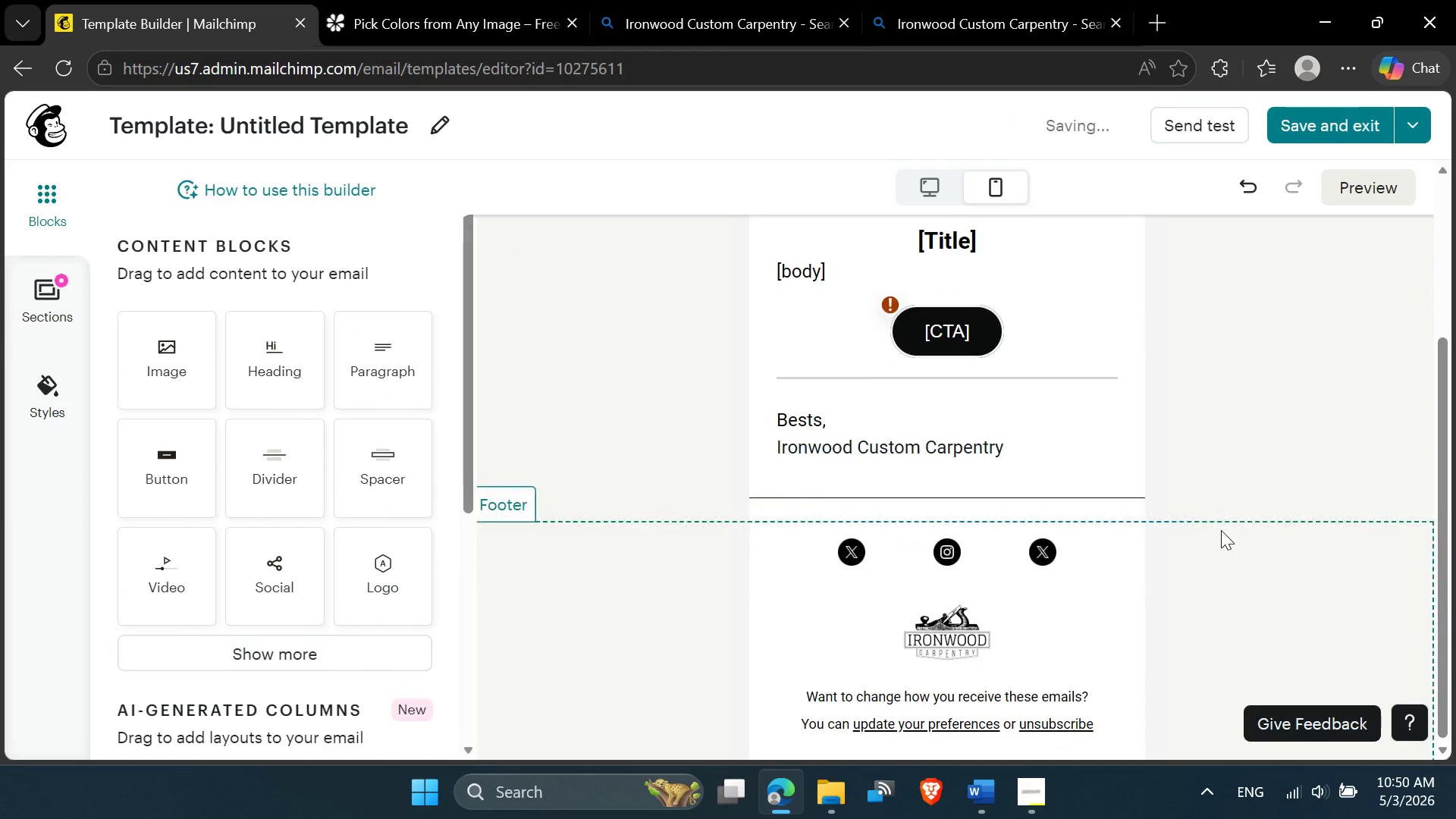 
scroll: coordinate [1062, 293], scroll_direction: up, amount: 5.0
 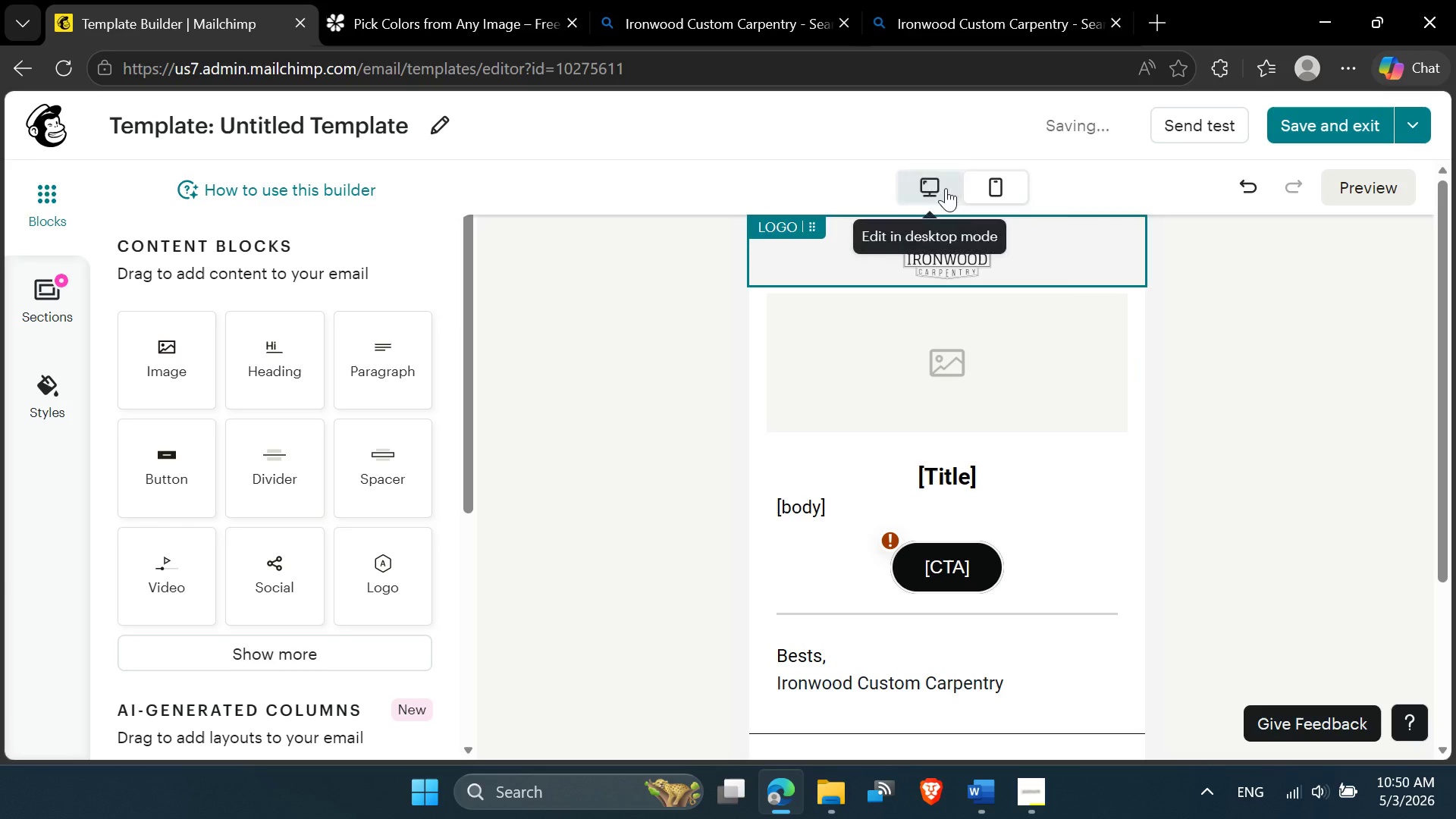 
left_click([930, 183])
 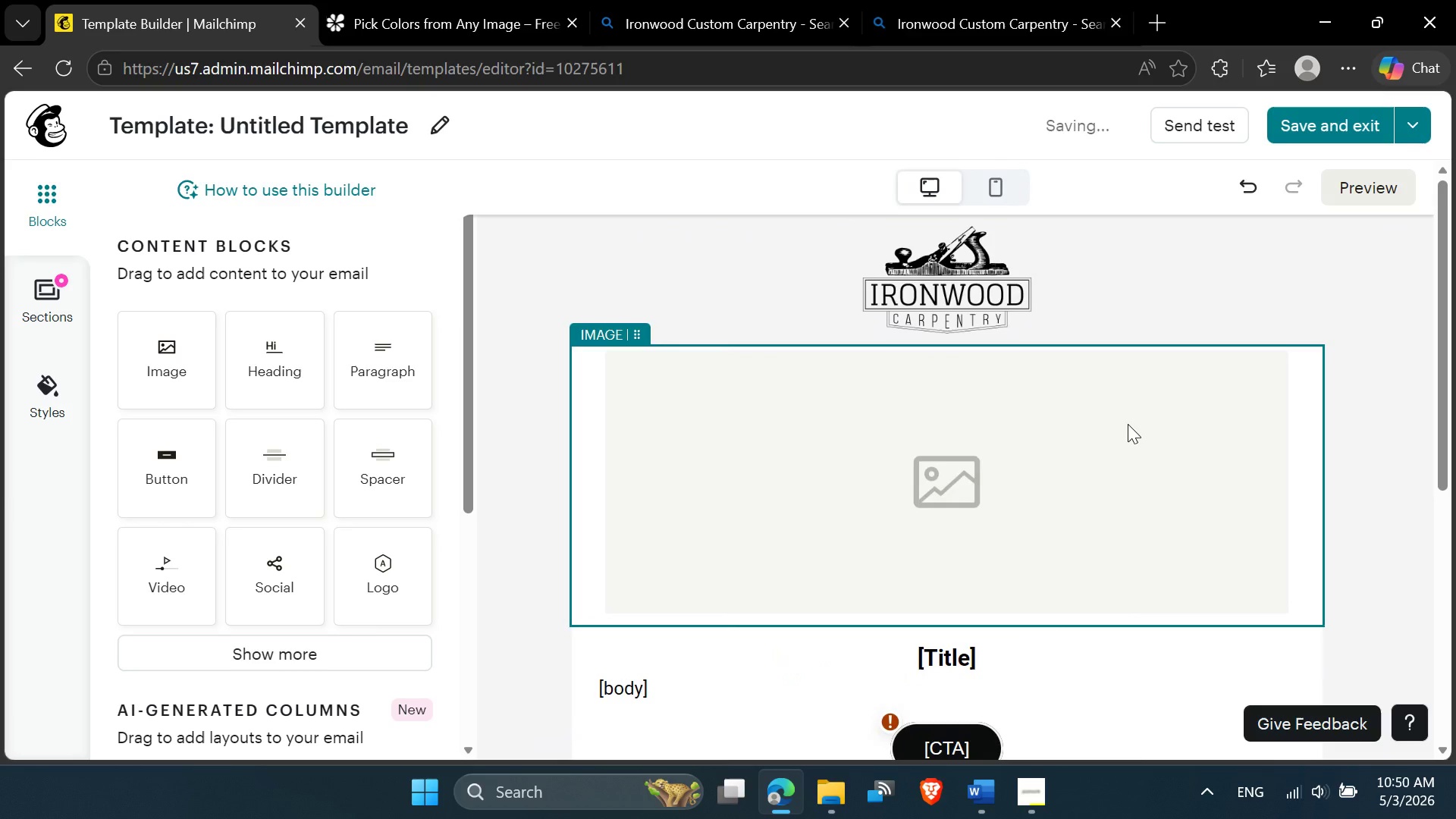 
scroll: coordinate [1128, 424], scroll_direction: down, amount: 6.0
 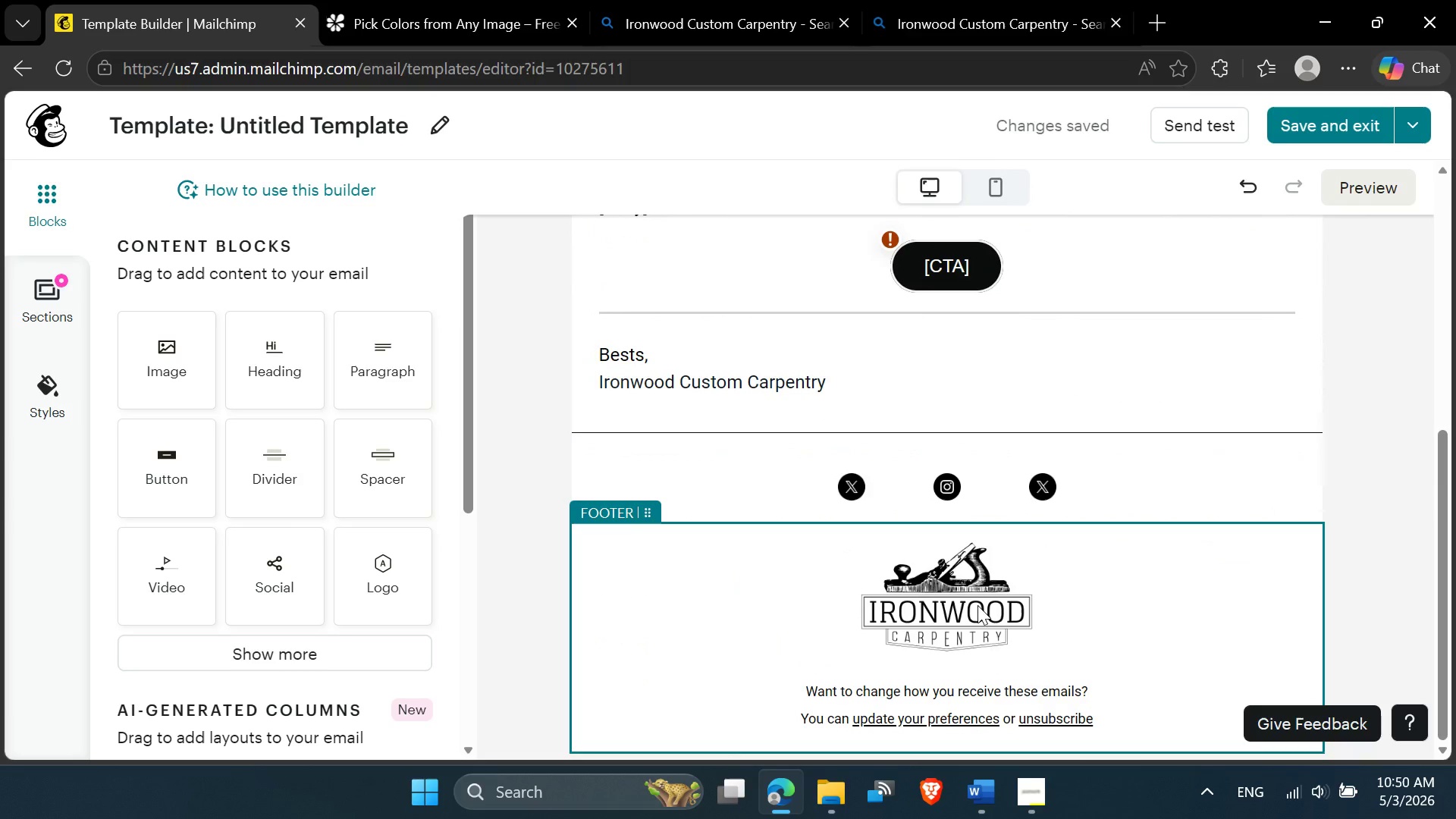 
scroll: coordinate [984, 633], scroll_direction: up, amount: 4.0
 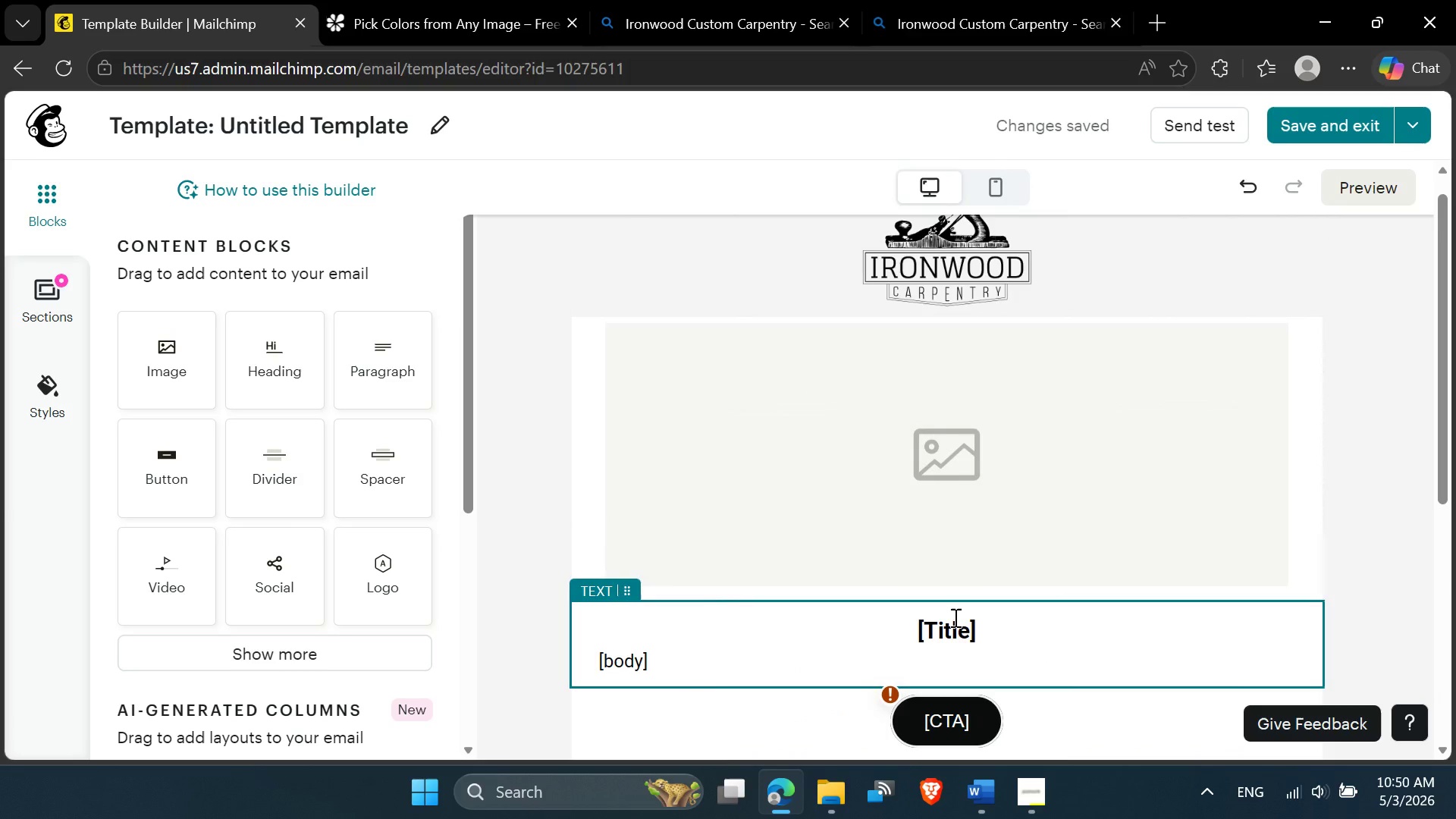 
left_click([954, 617])
 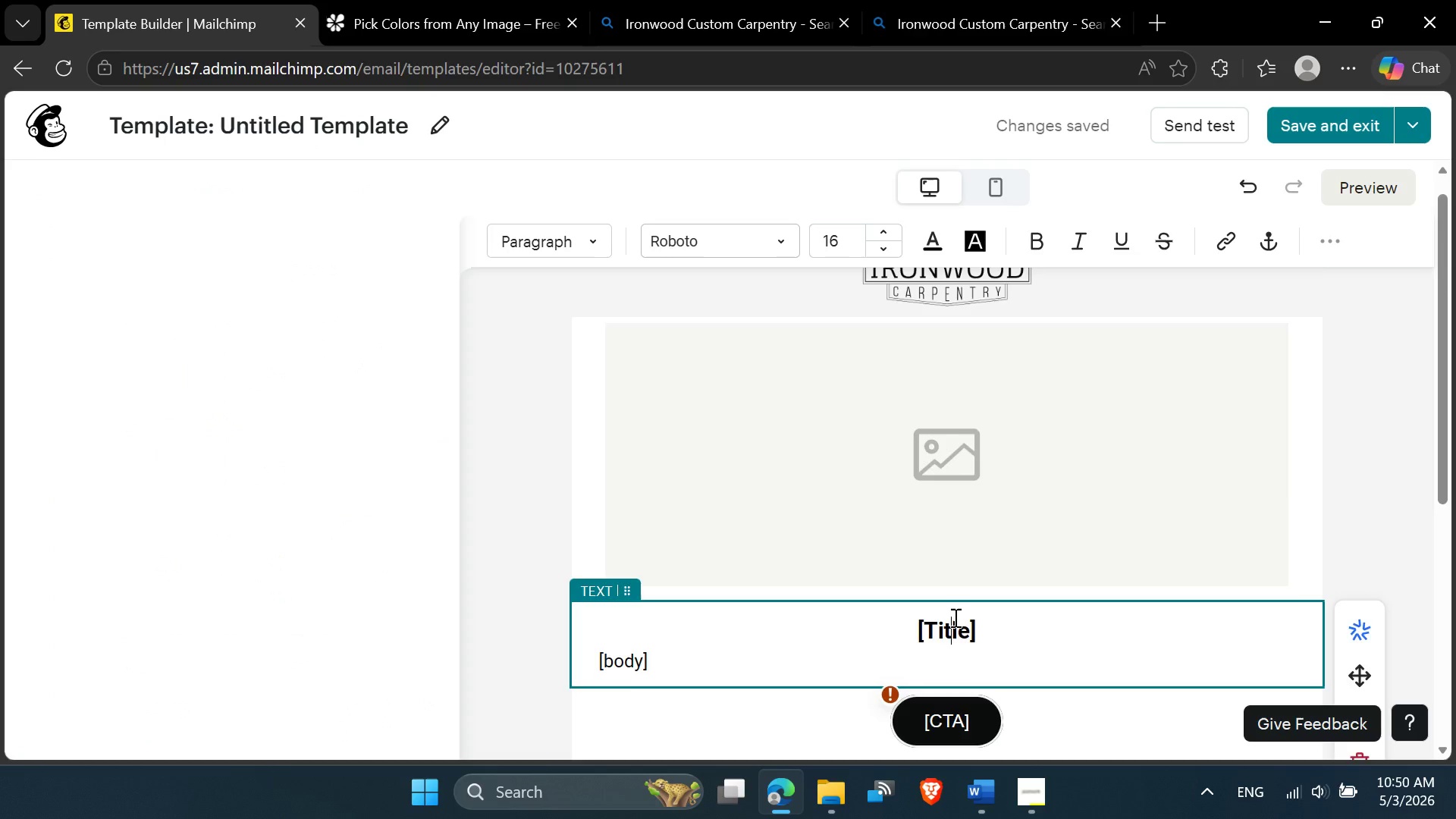 
scroll: coordinate [954, 617], scroll_direction: down, amount: 3.0
 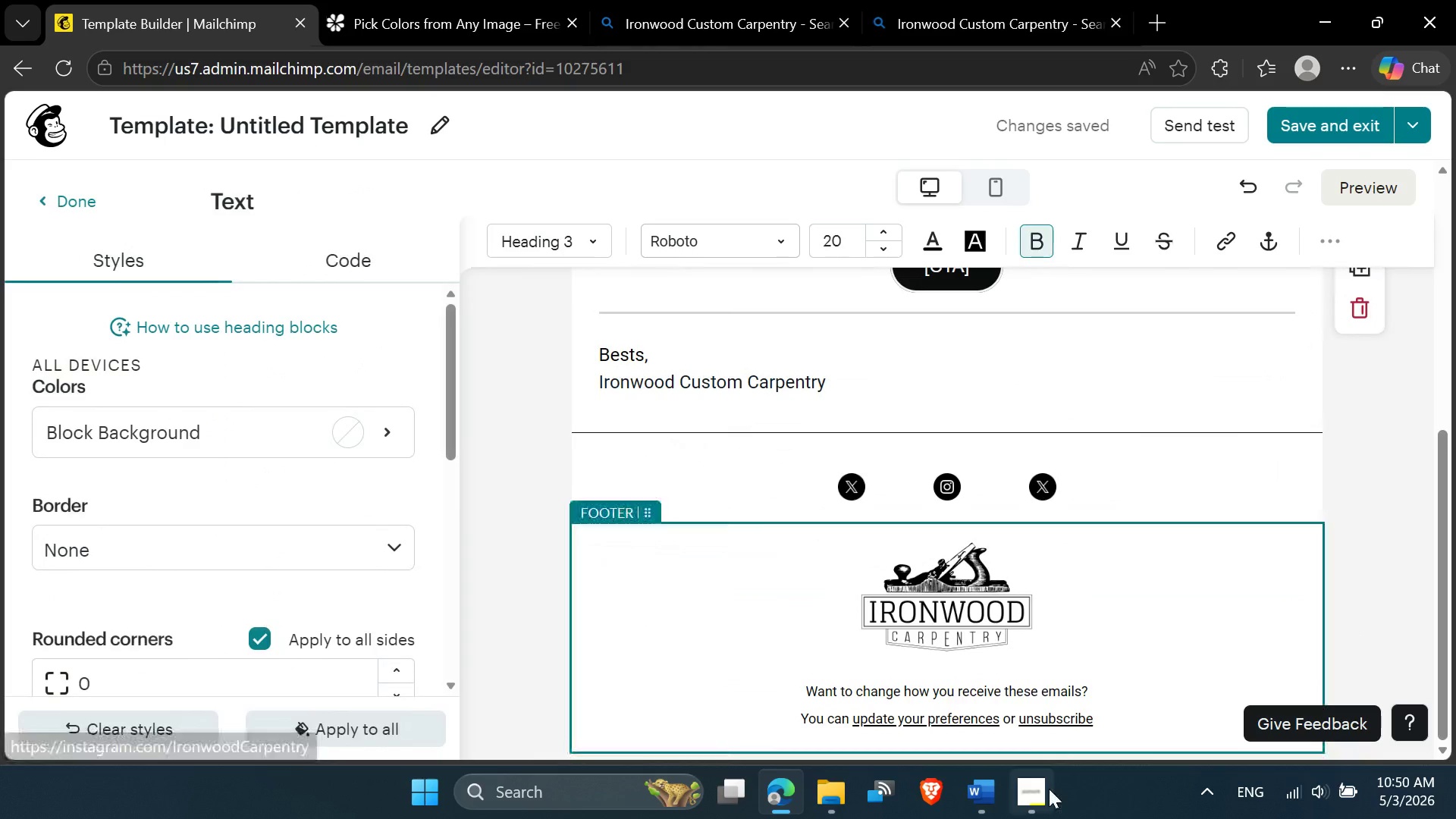 
left_click([1035, 813])